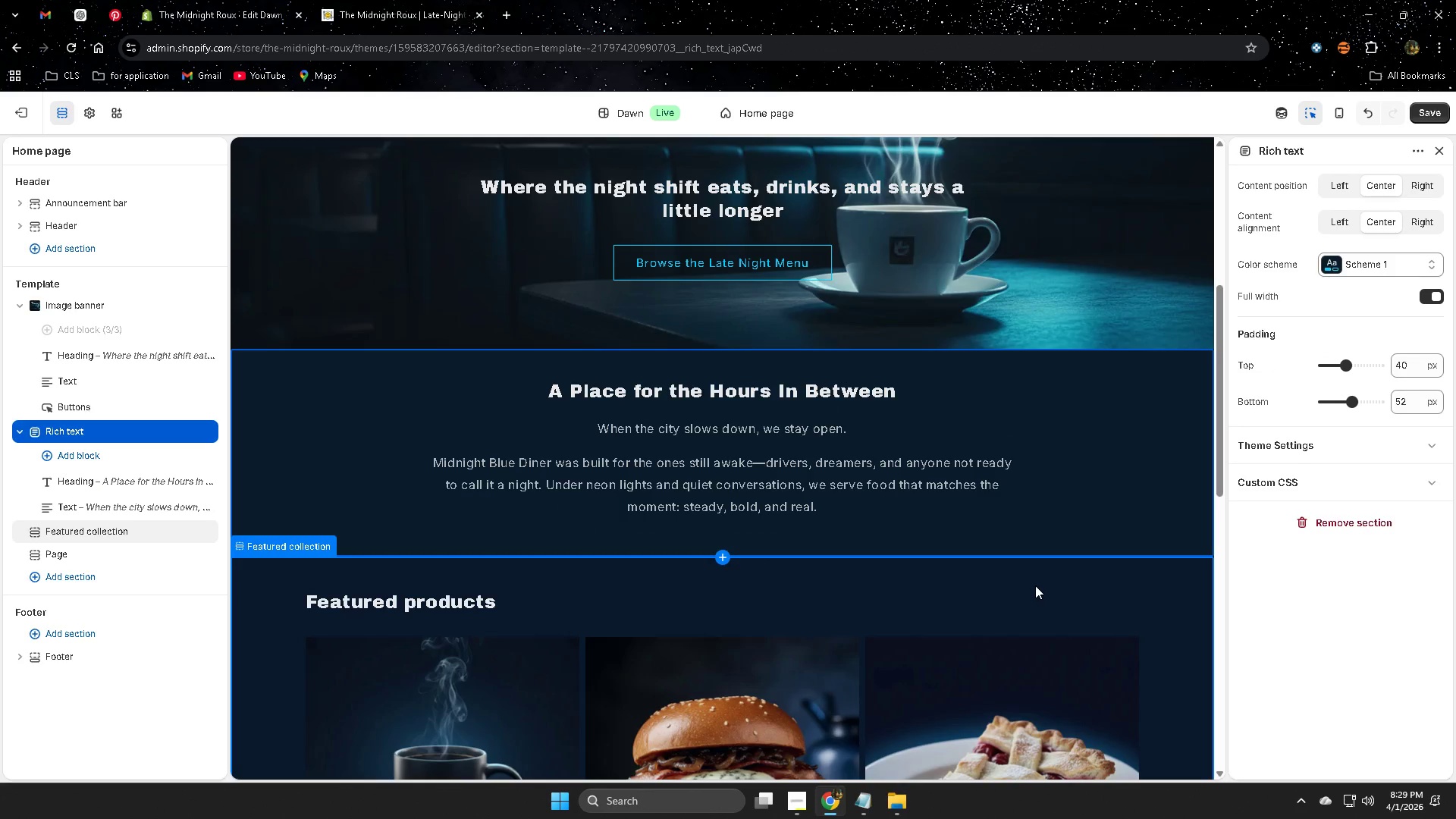 
scroll: coordinate [1035, 585], scroll_direction: up, amount: 3.0
 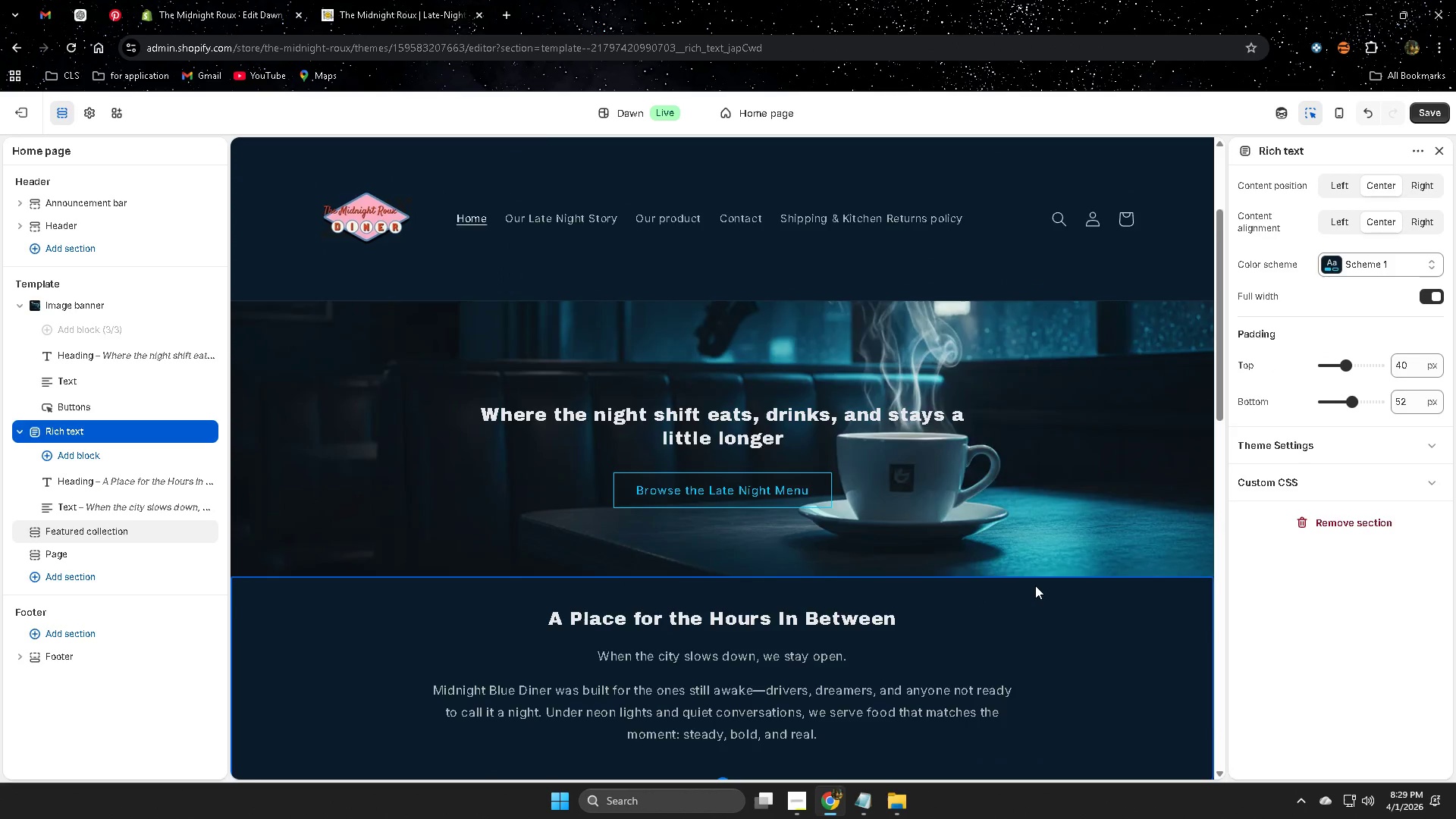 
scroll: coordinate [1035, 585], scroll_direction: down, amount: 3.0
 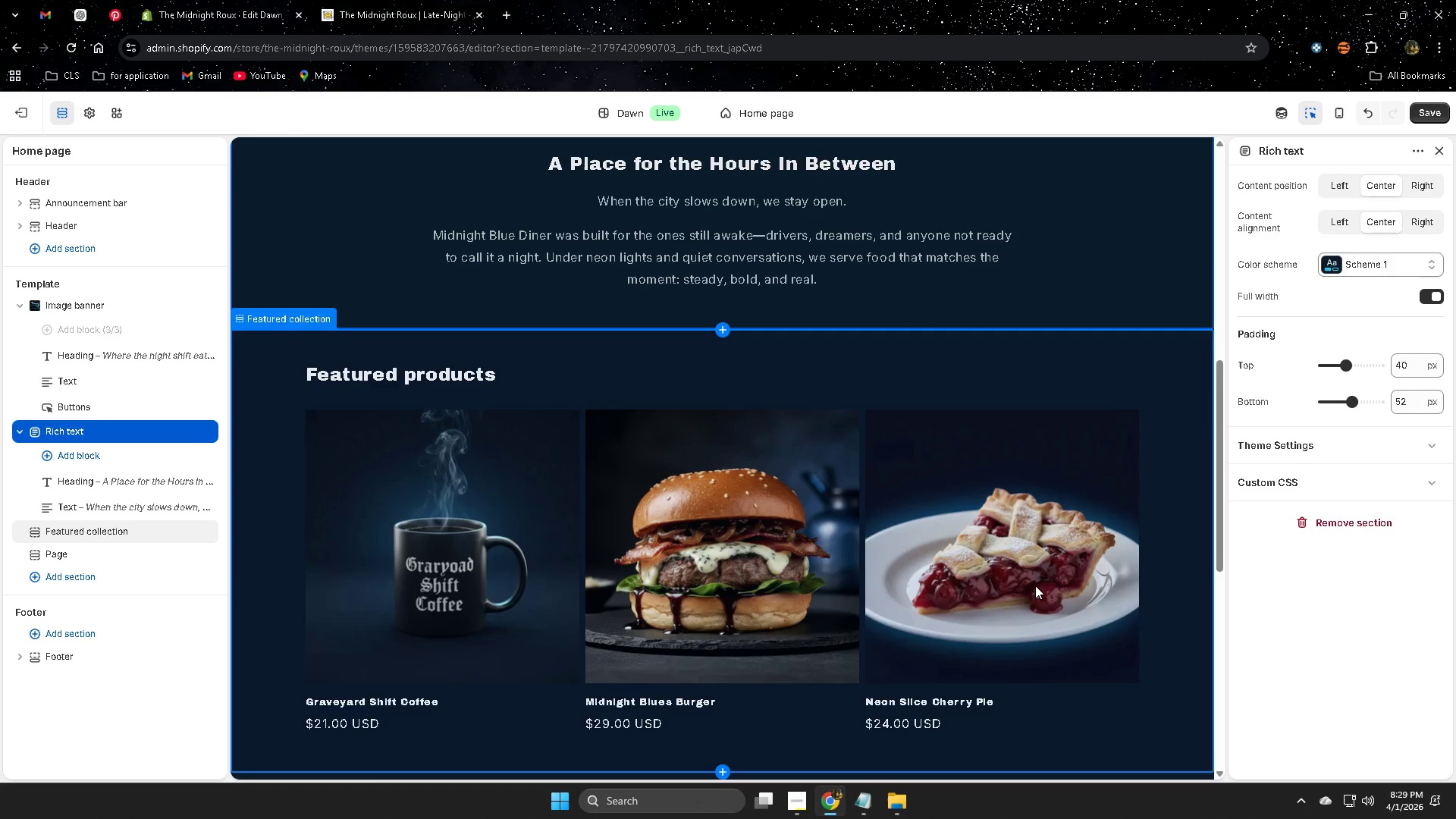 
scroll: coordinate [1035, 585], scroll_direction: up, amount: 6.0
 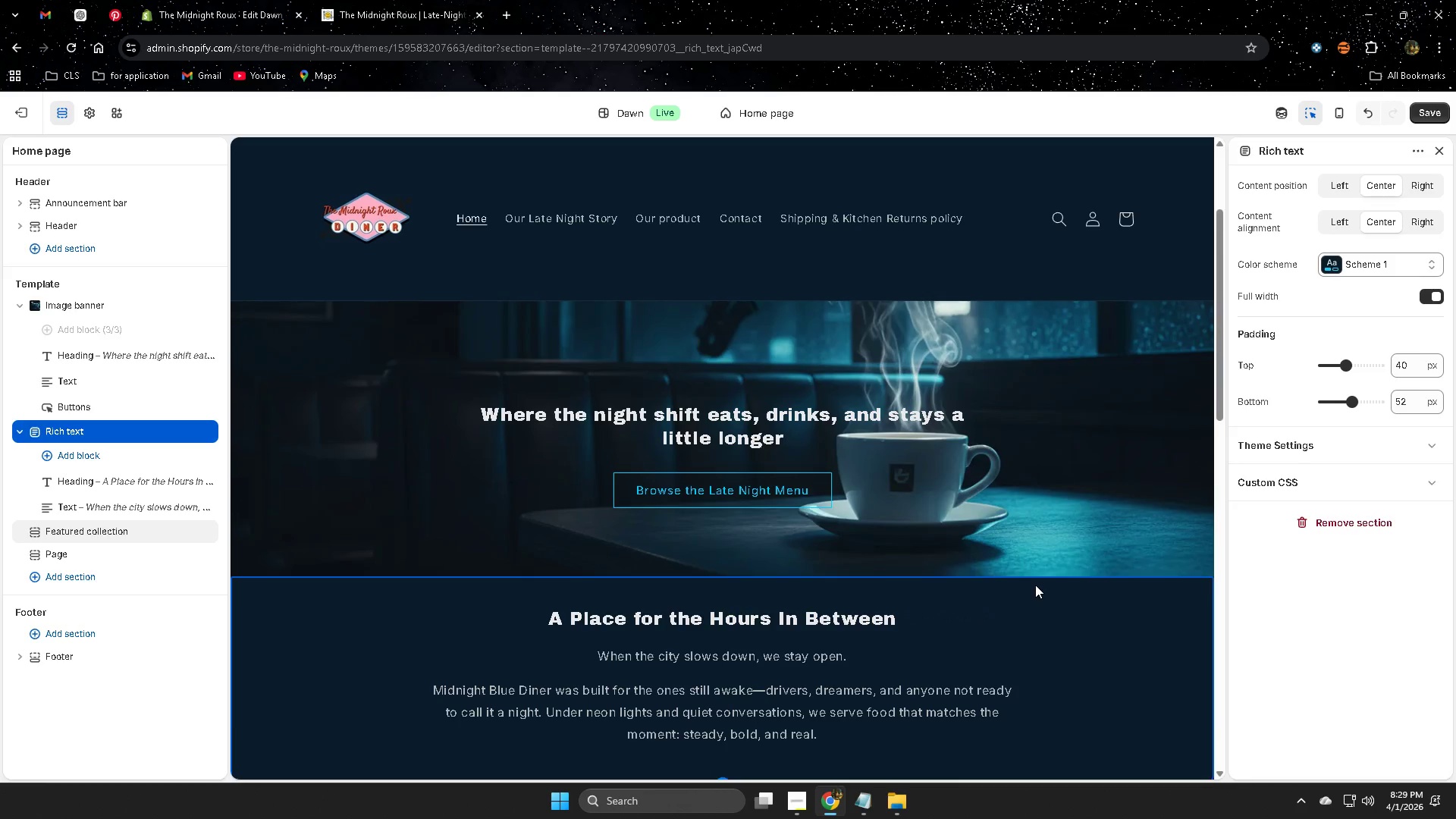 
scroll: coordinate [1035, 585], scroll_direction: down, amount: 5.0
 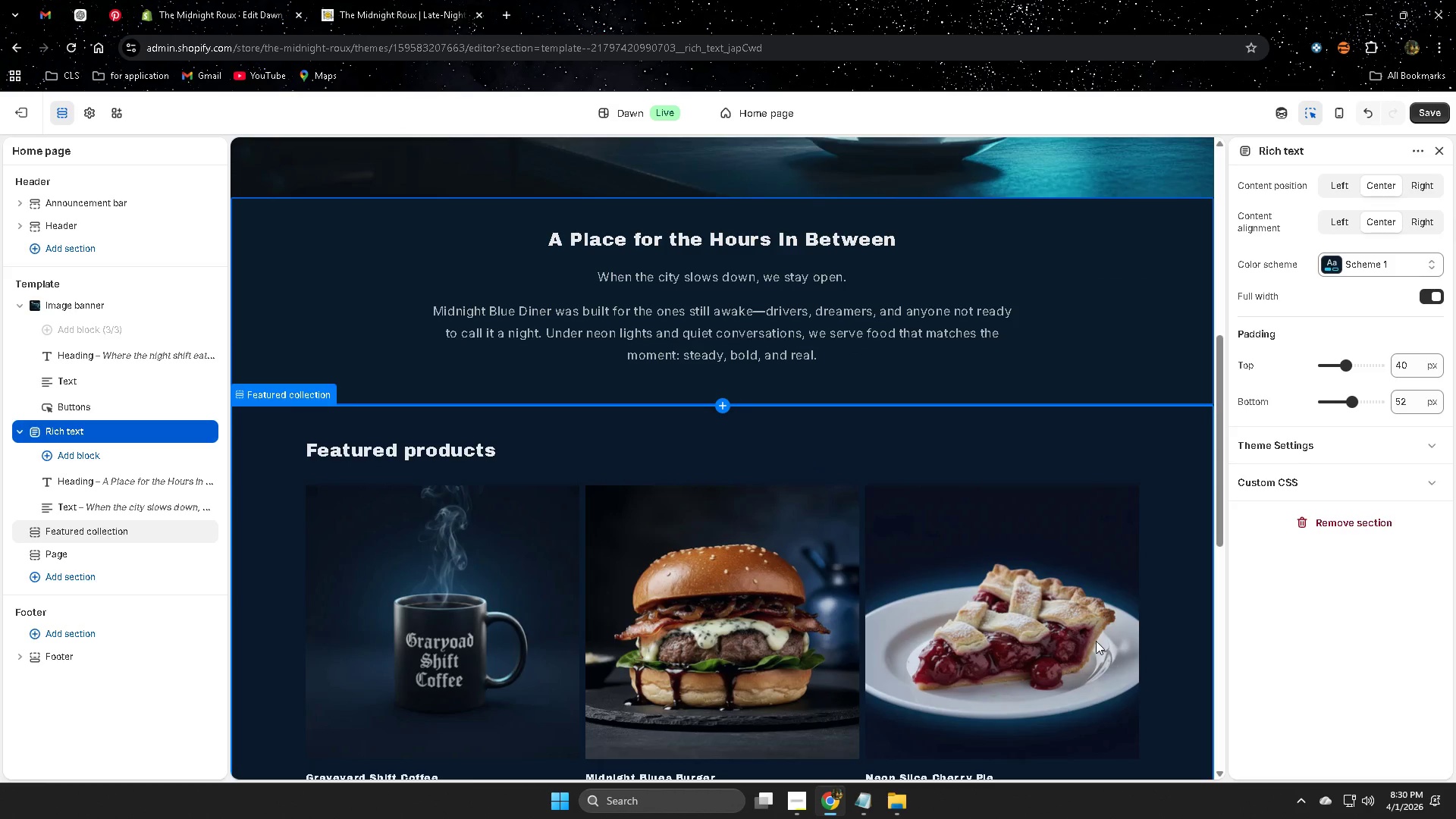 
scroll: coordinate [727, 583], scroll_direction: up, amount: 4.0
 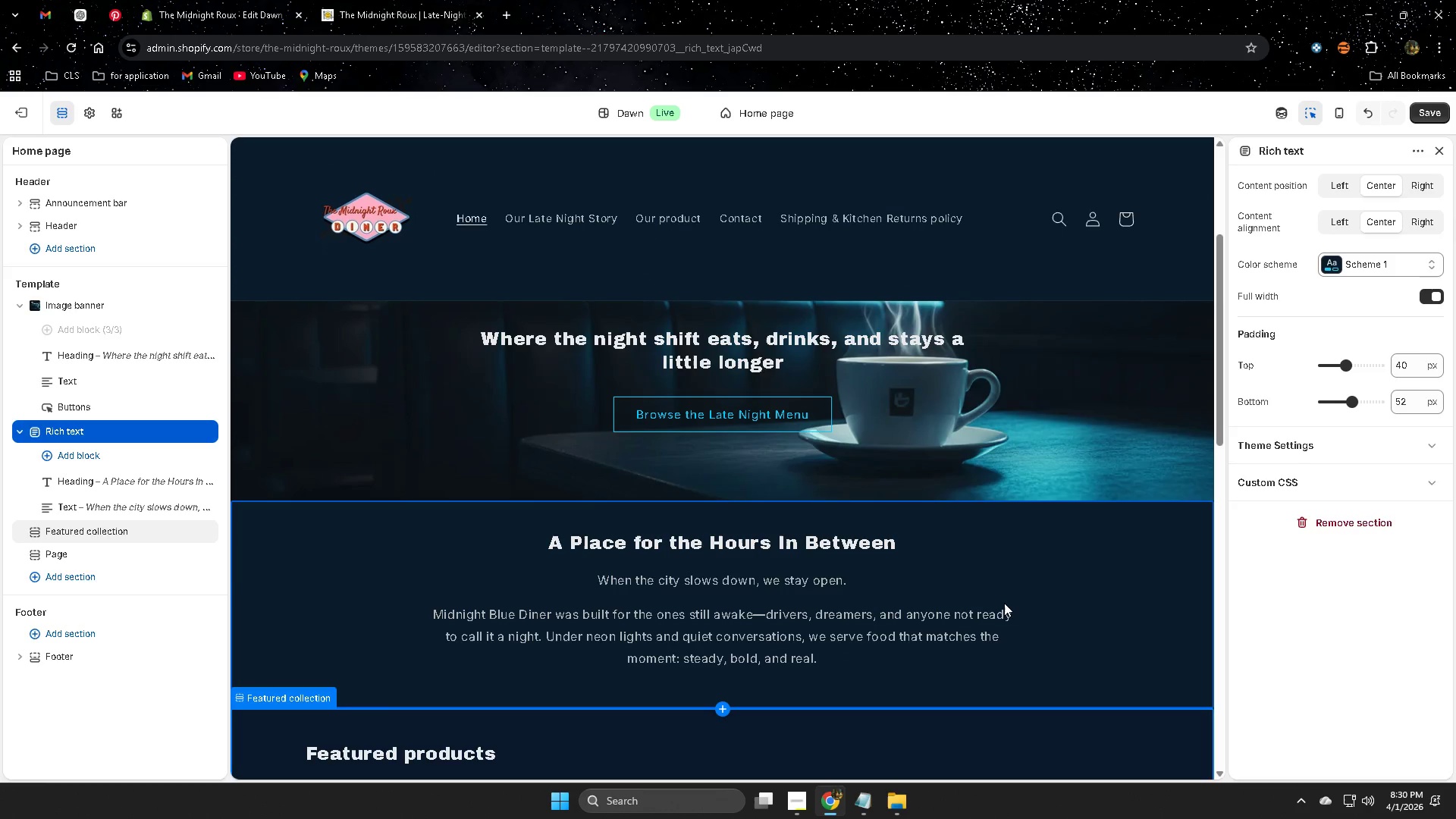 
scroll: coordinate [1005, 595], scroll_direction: down, amount: 2.0
 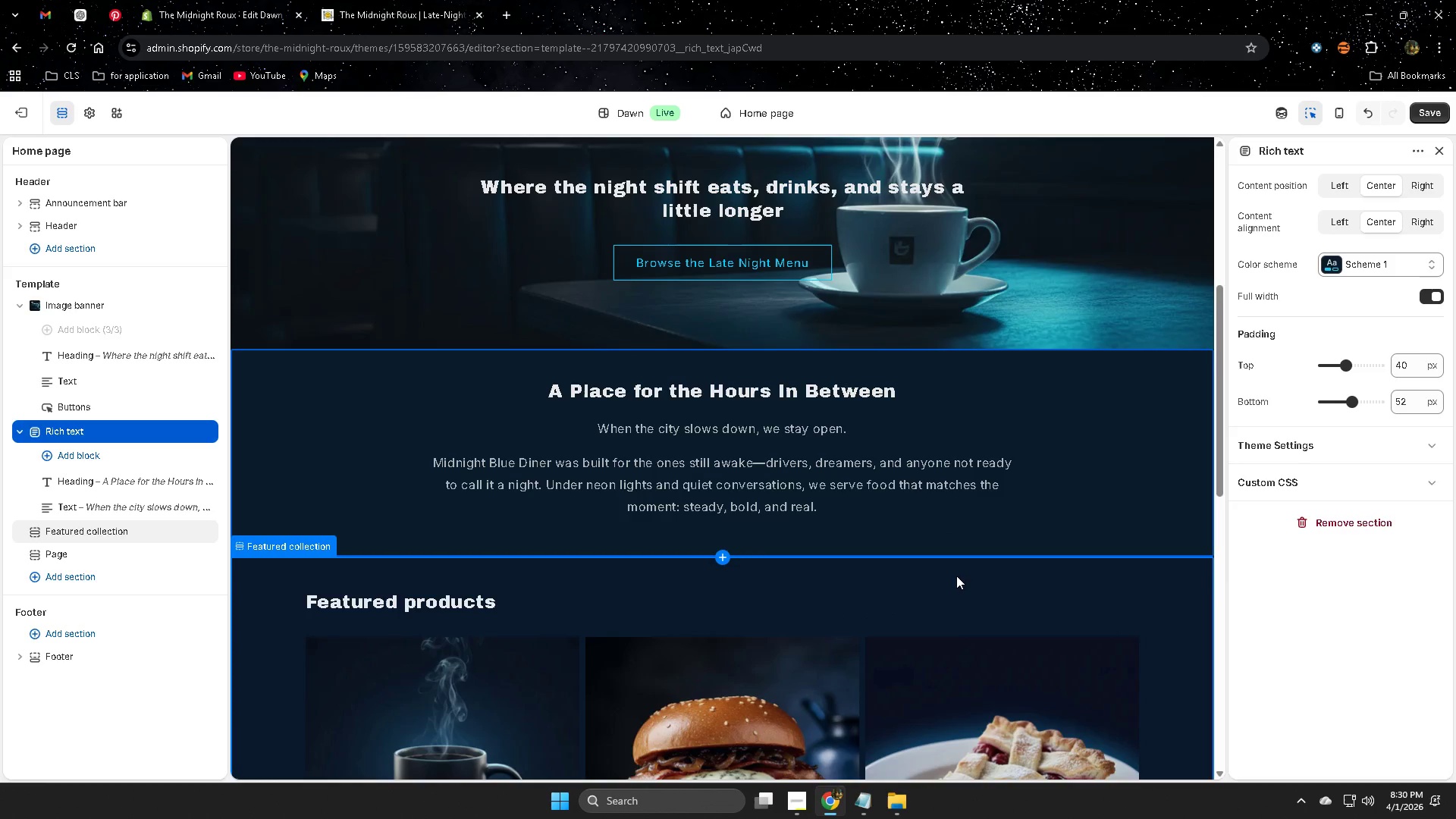 
mouse_move([943, 548])
 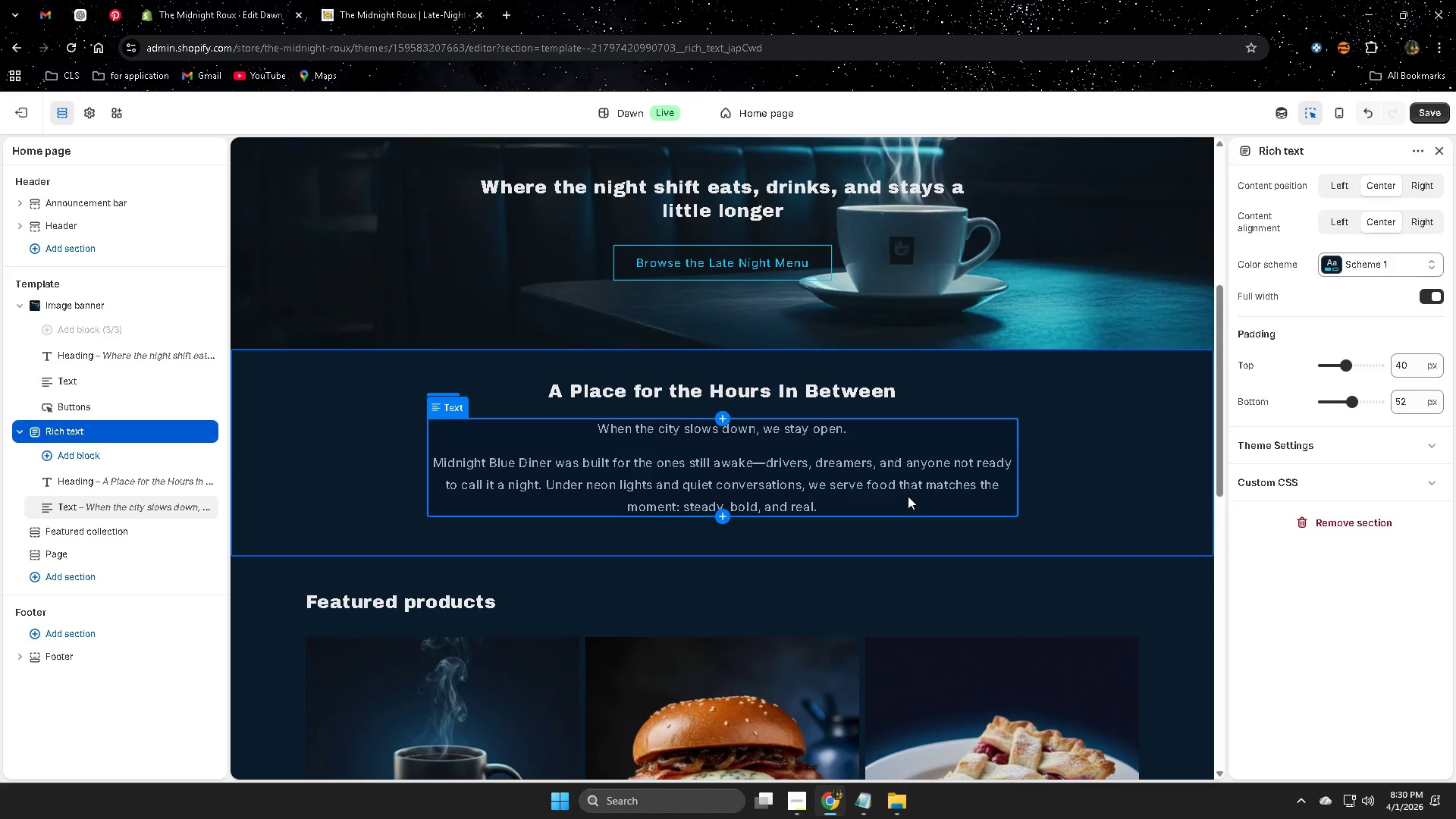 
wait(13.03)
 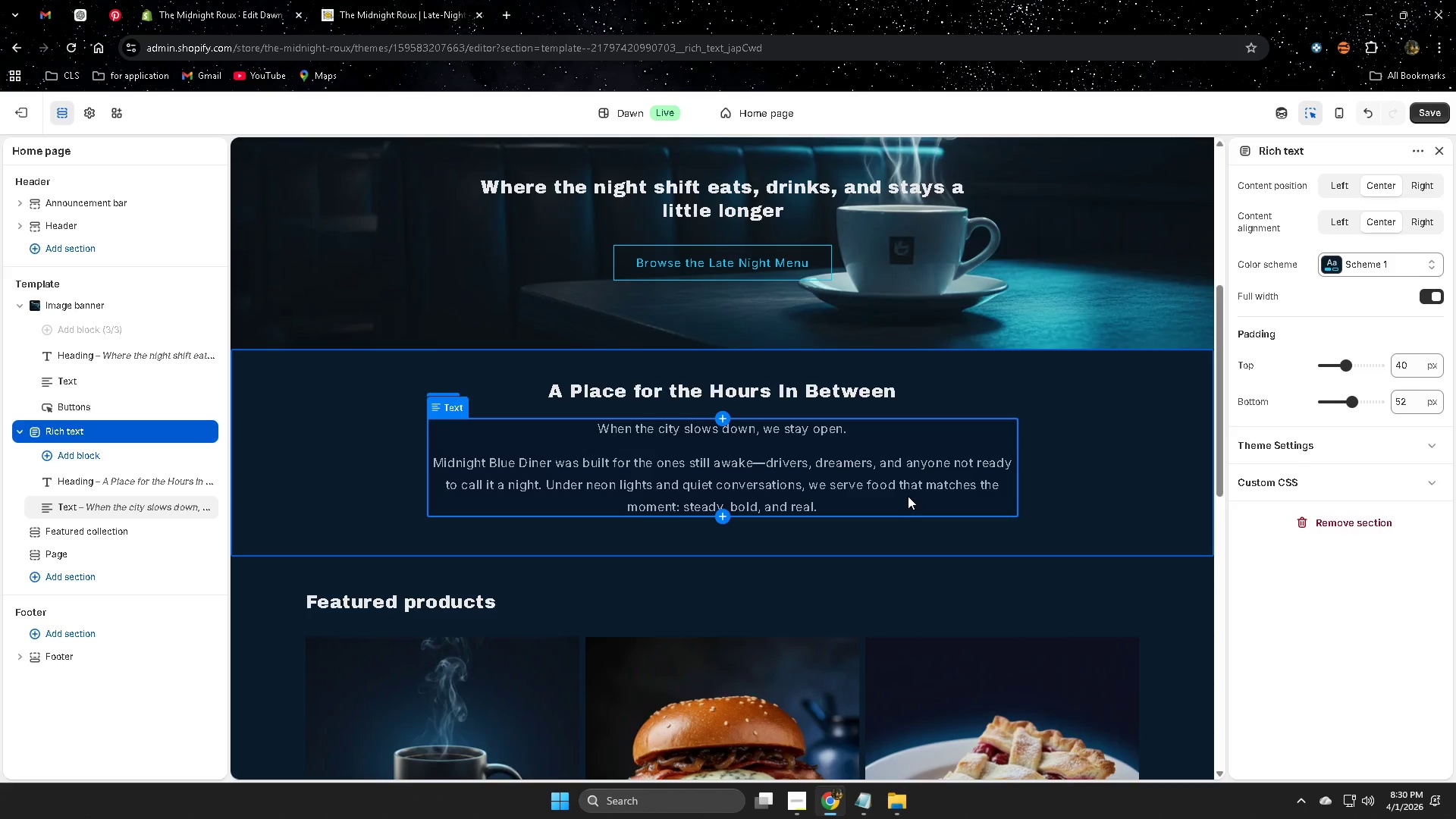 
scroll: coordinate [1117, 412], scroll_direction: up, amount: 2.0
 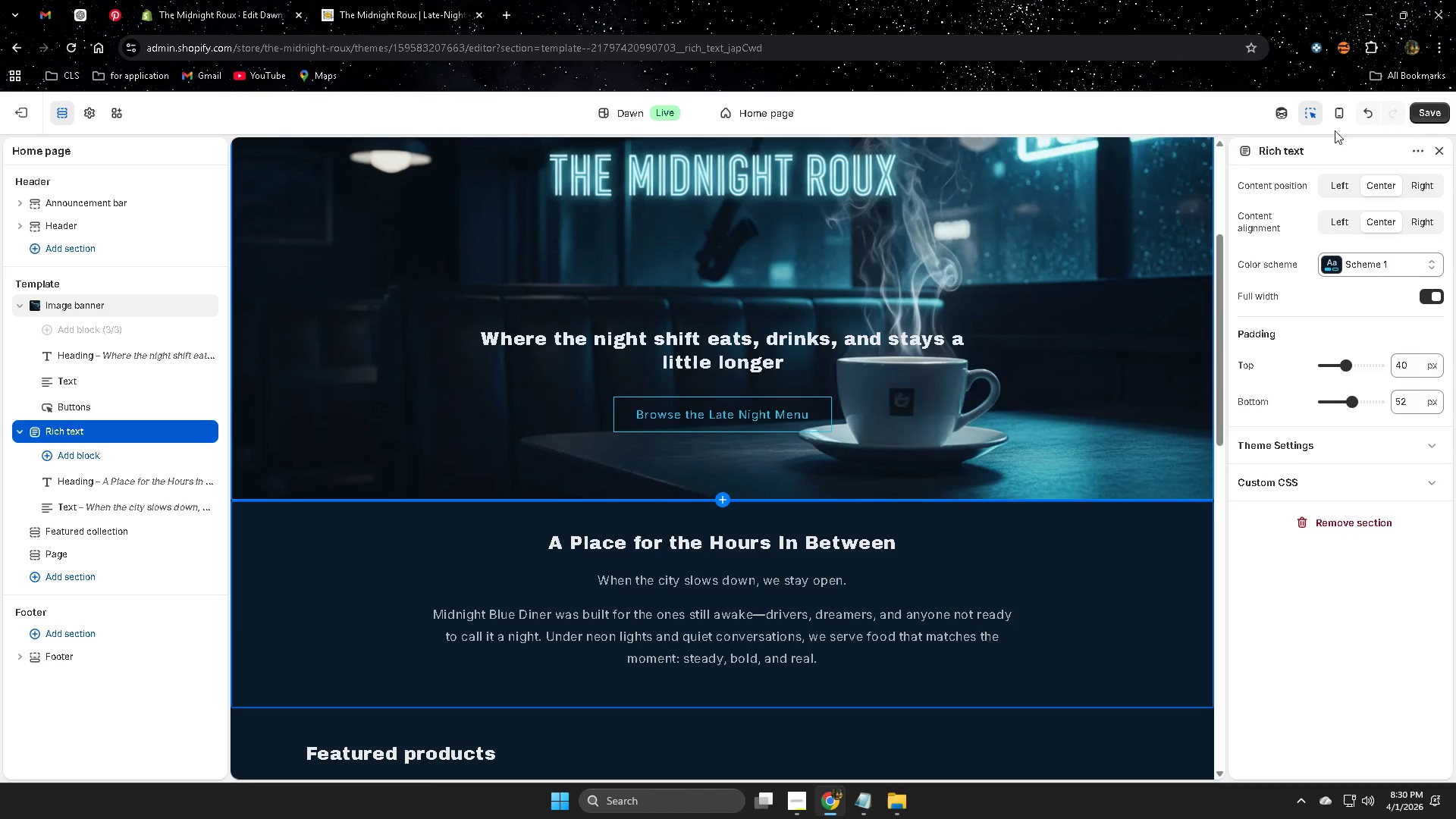 
left_click([1339, 118])
 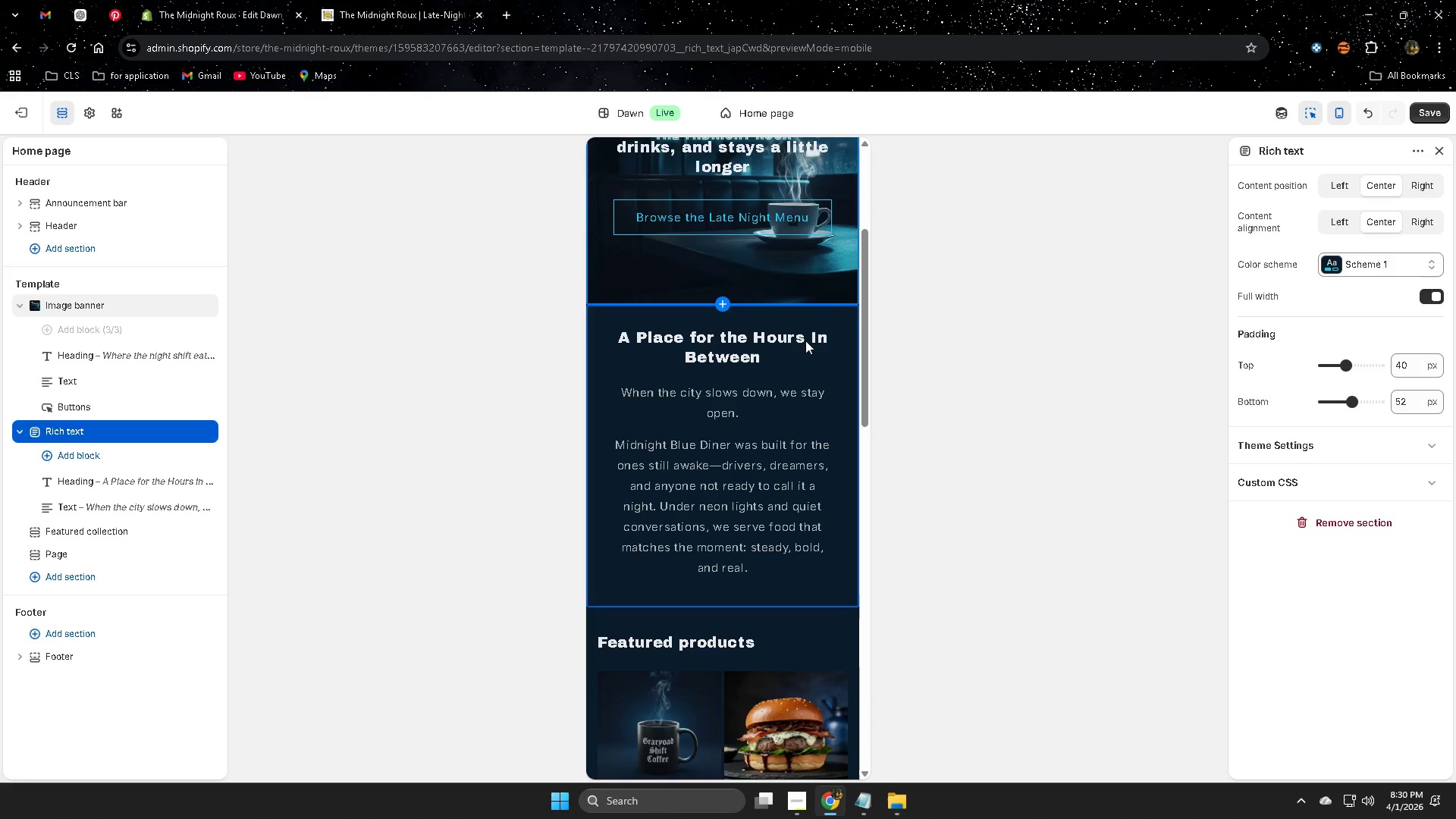 
scroll: coordinate [808, 324], scroll_direction: up, amount: 3.0
 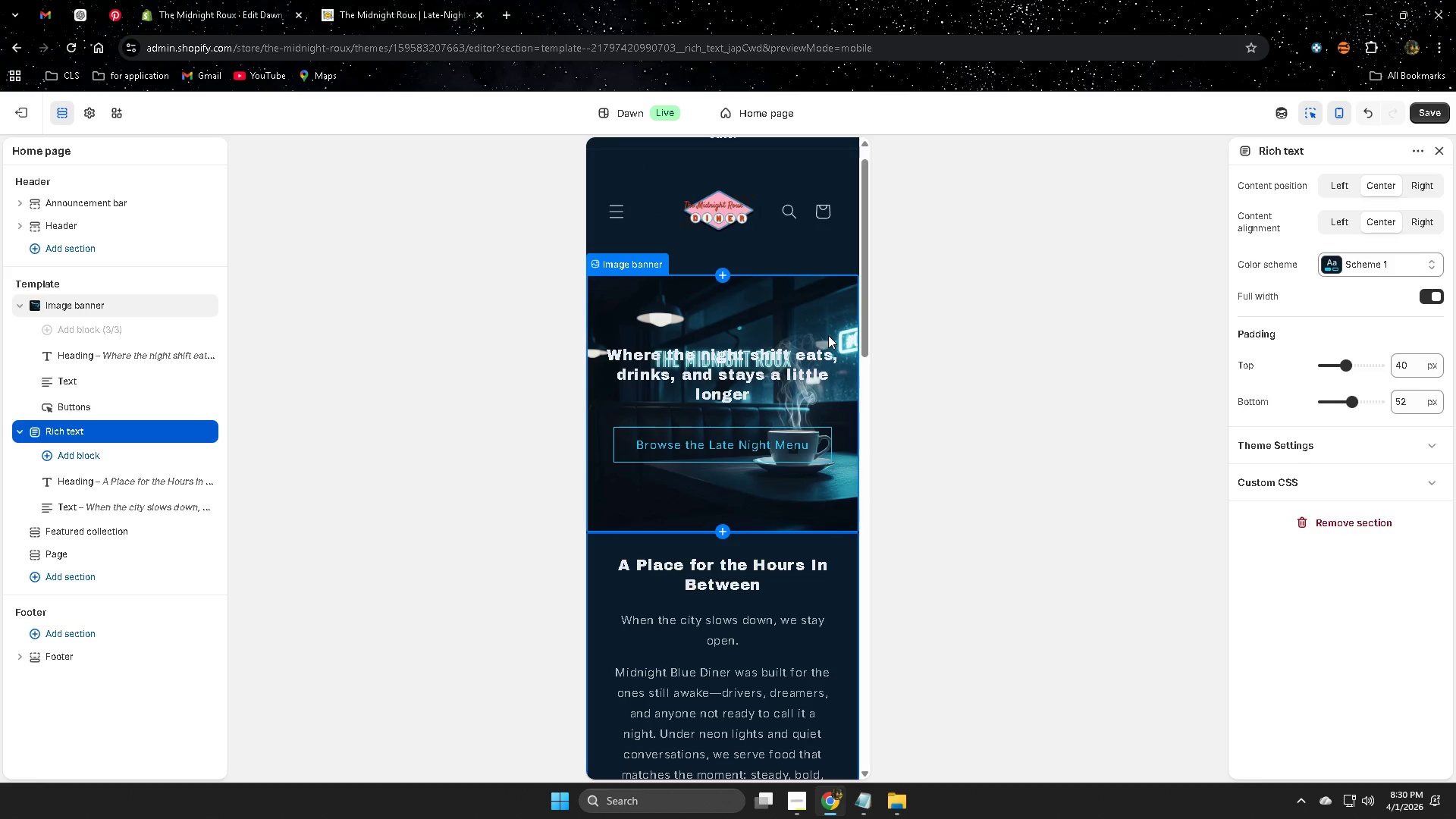 
scroll: coordinate [828, 335], scroll_direction: down, amount: 2.0
 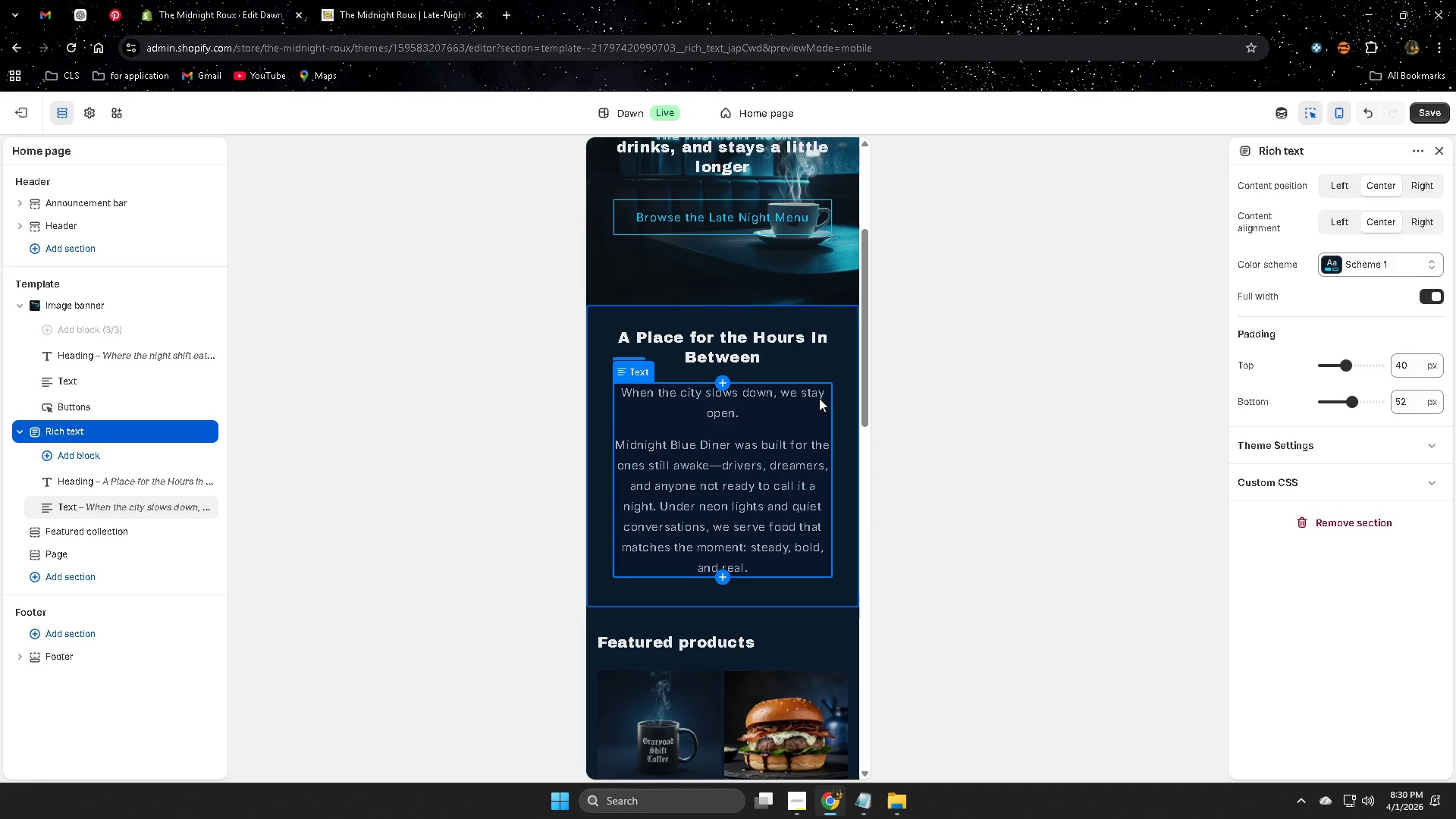 
wait(10.81)
 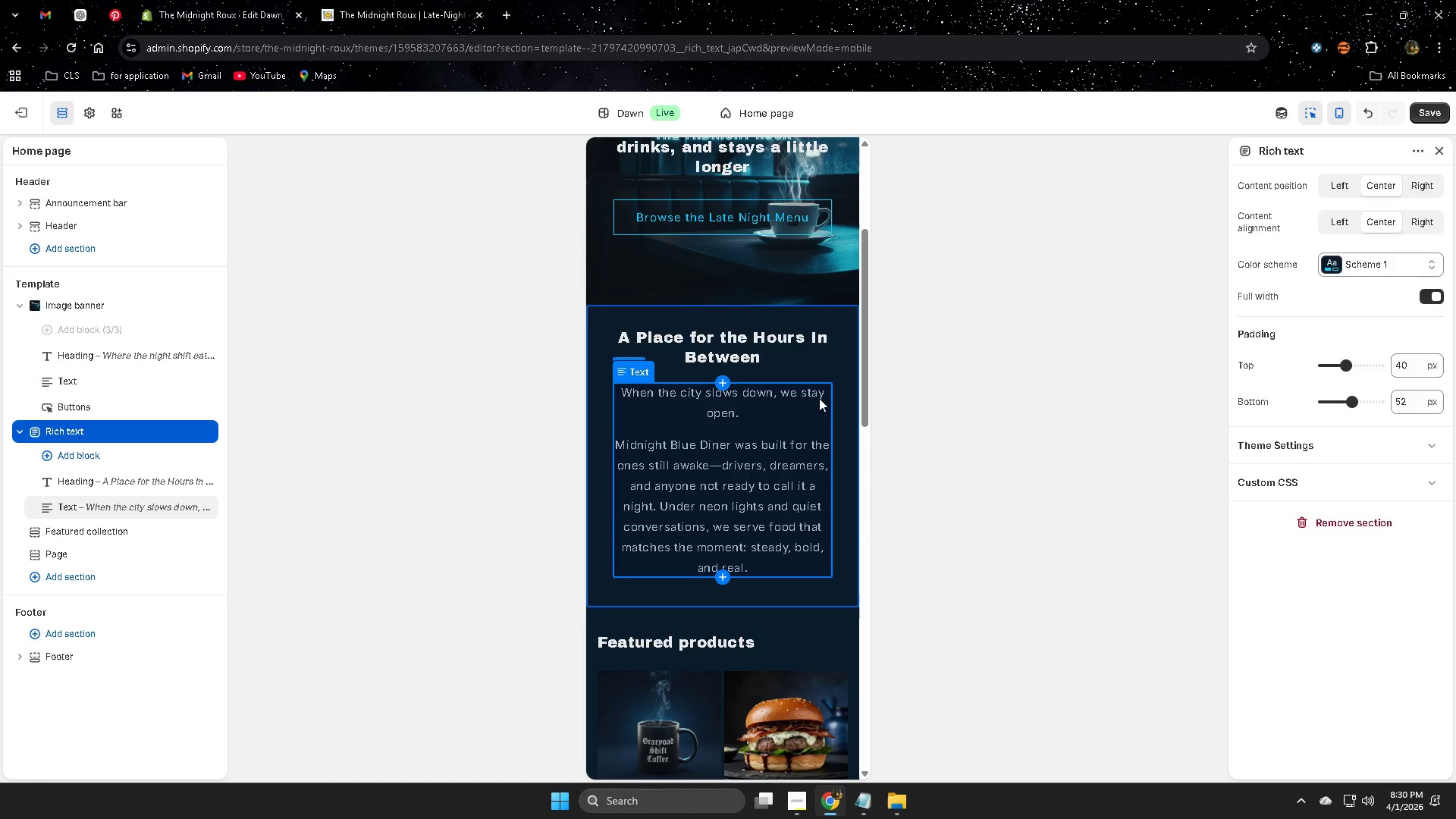 
scroll: coordinate [846, 523], scroll_direction: down, amount: 10.0
 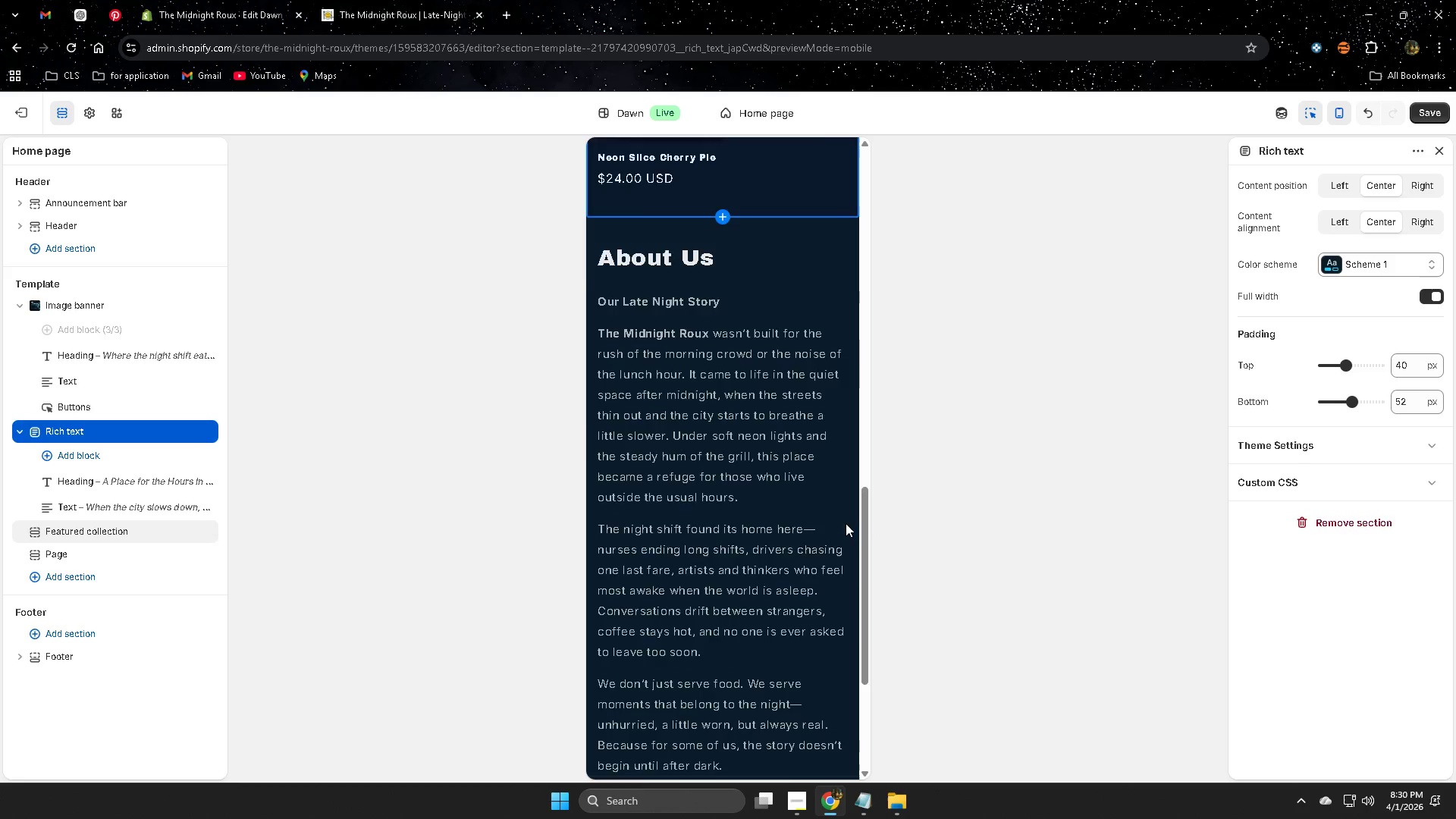 
scroll: coordinate [843, 521], scroll_direction: up, amount: 11.0
 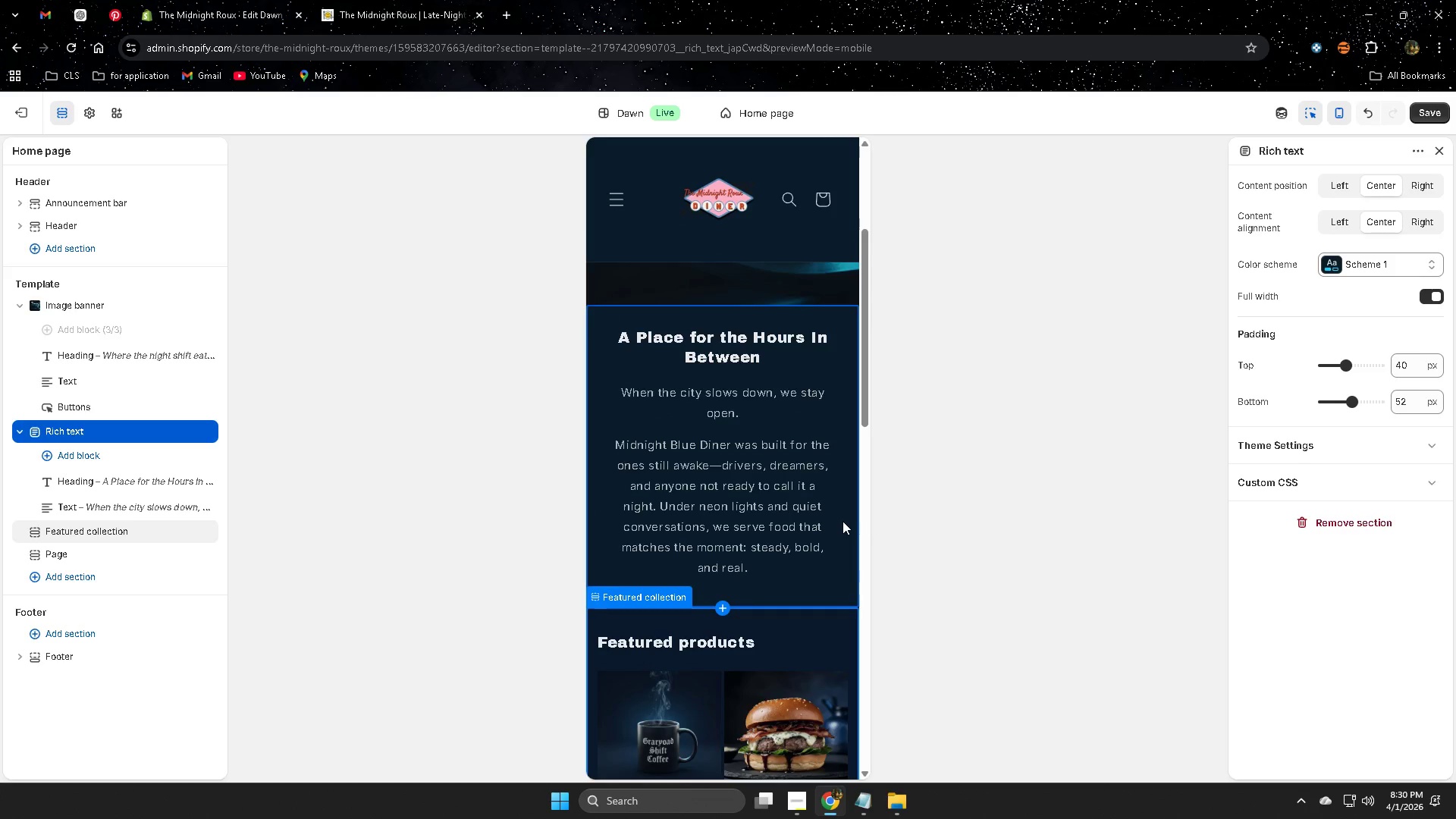 
scroll: coordinate [817, 510], scroll_direction: down, amount: 16.0
 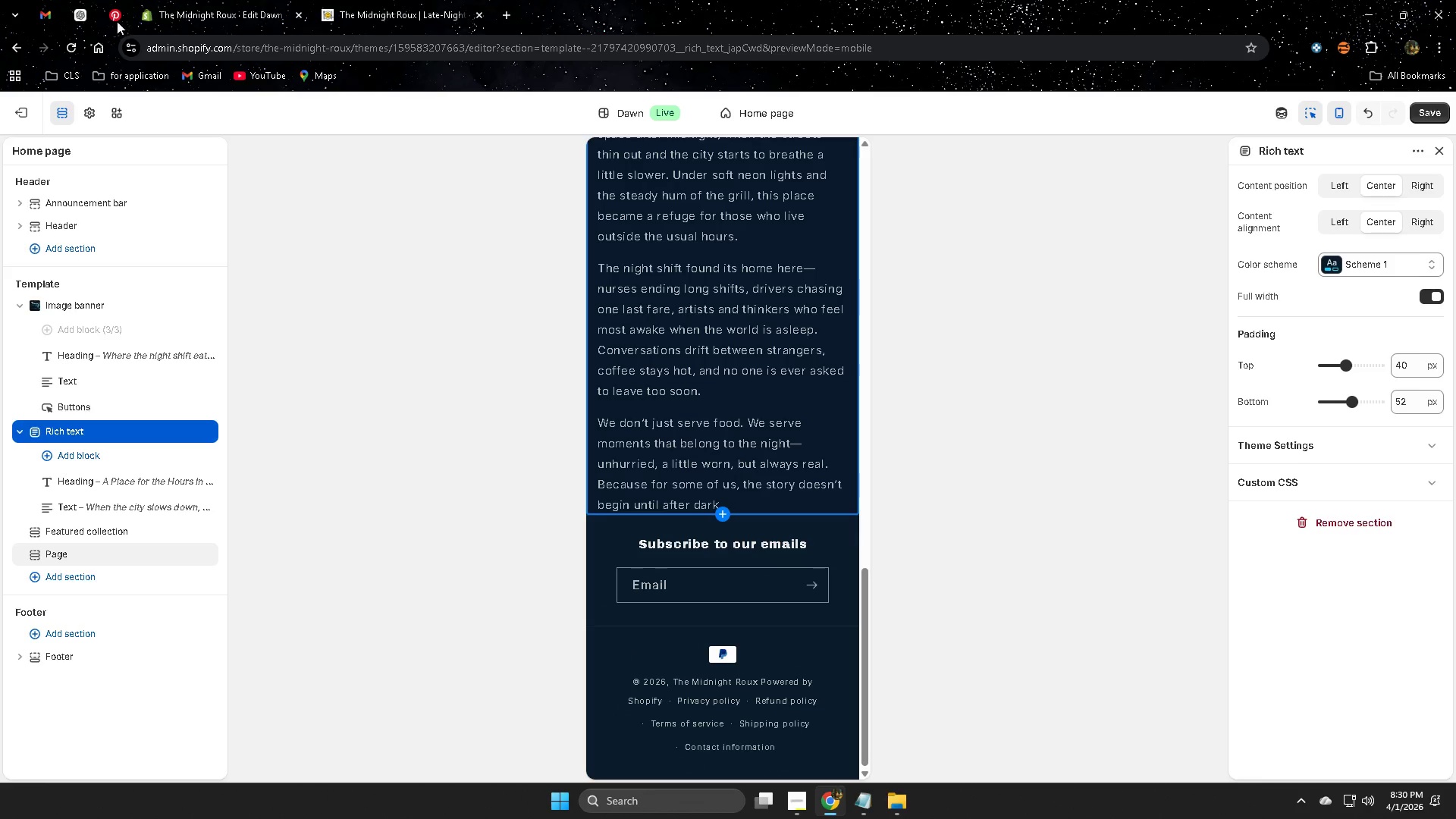 
left_click([74, 13])
 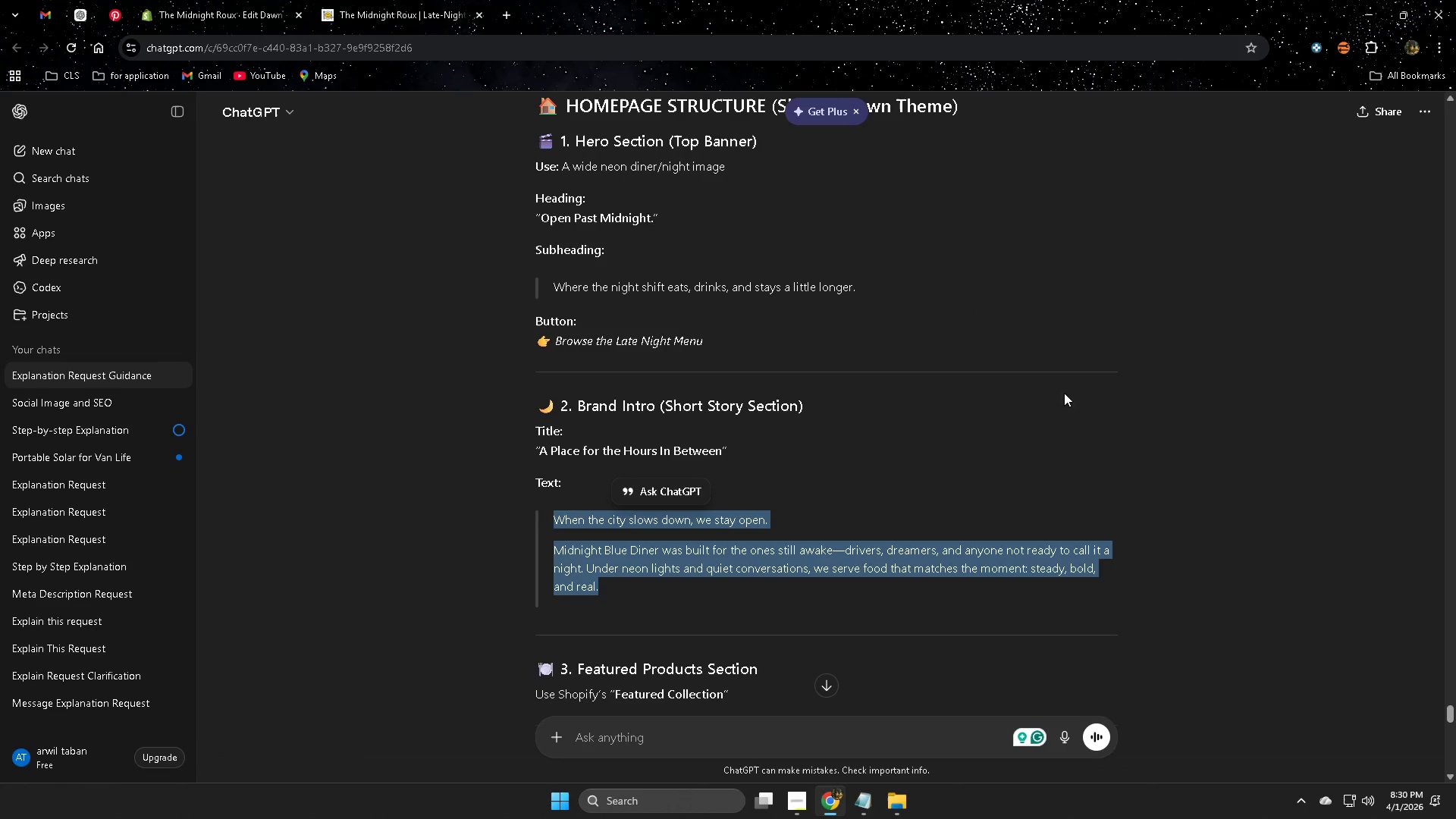 
left_click([1228, 425])
 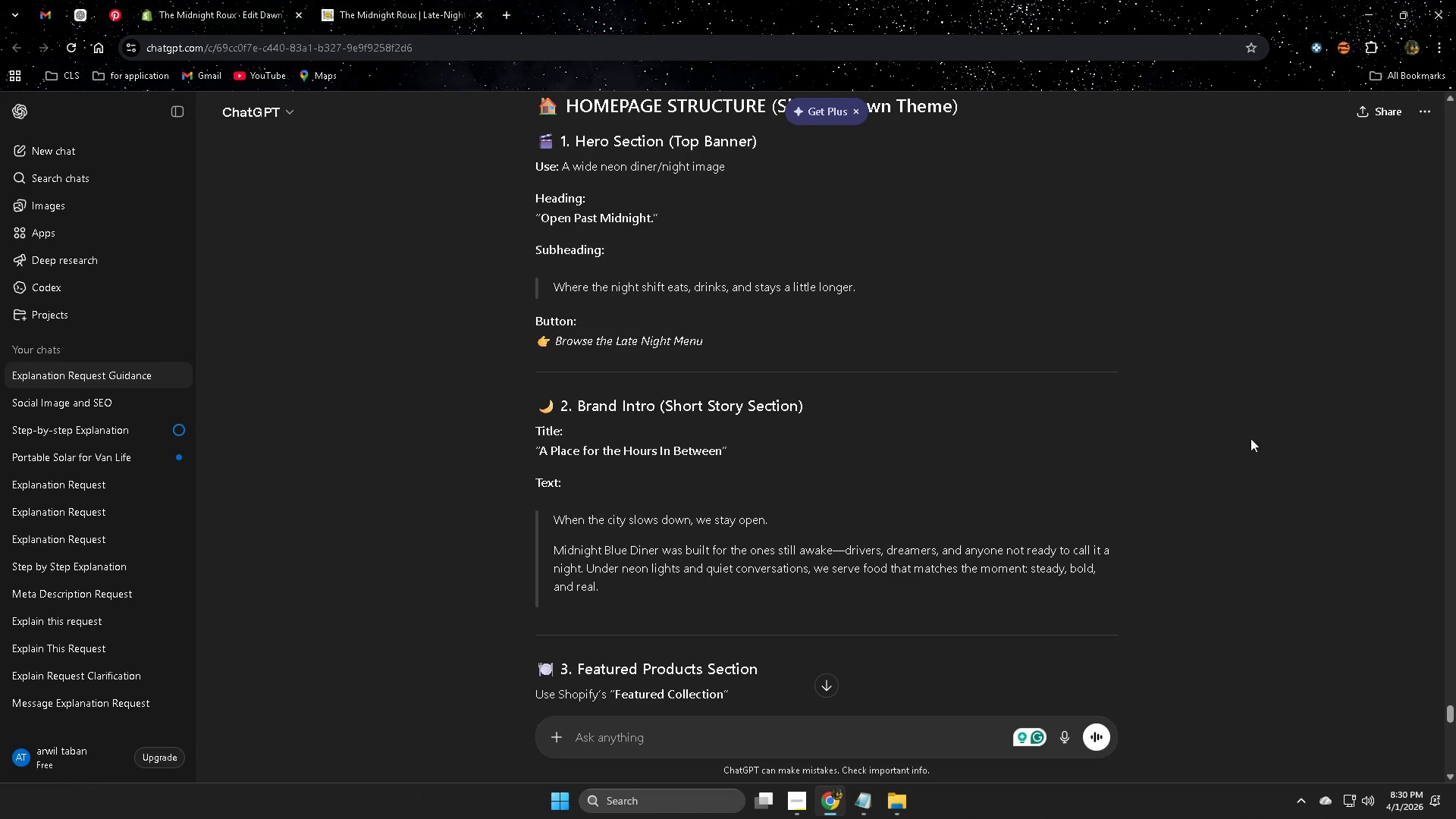 
scroll: coordinate [905, 432], scroll_direction: down, amount: 8.0
 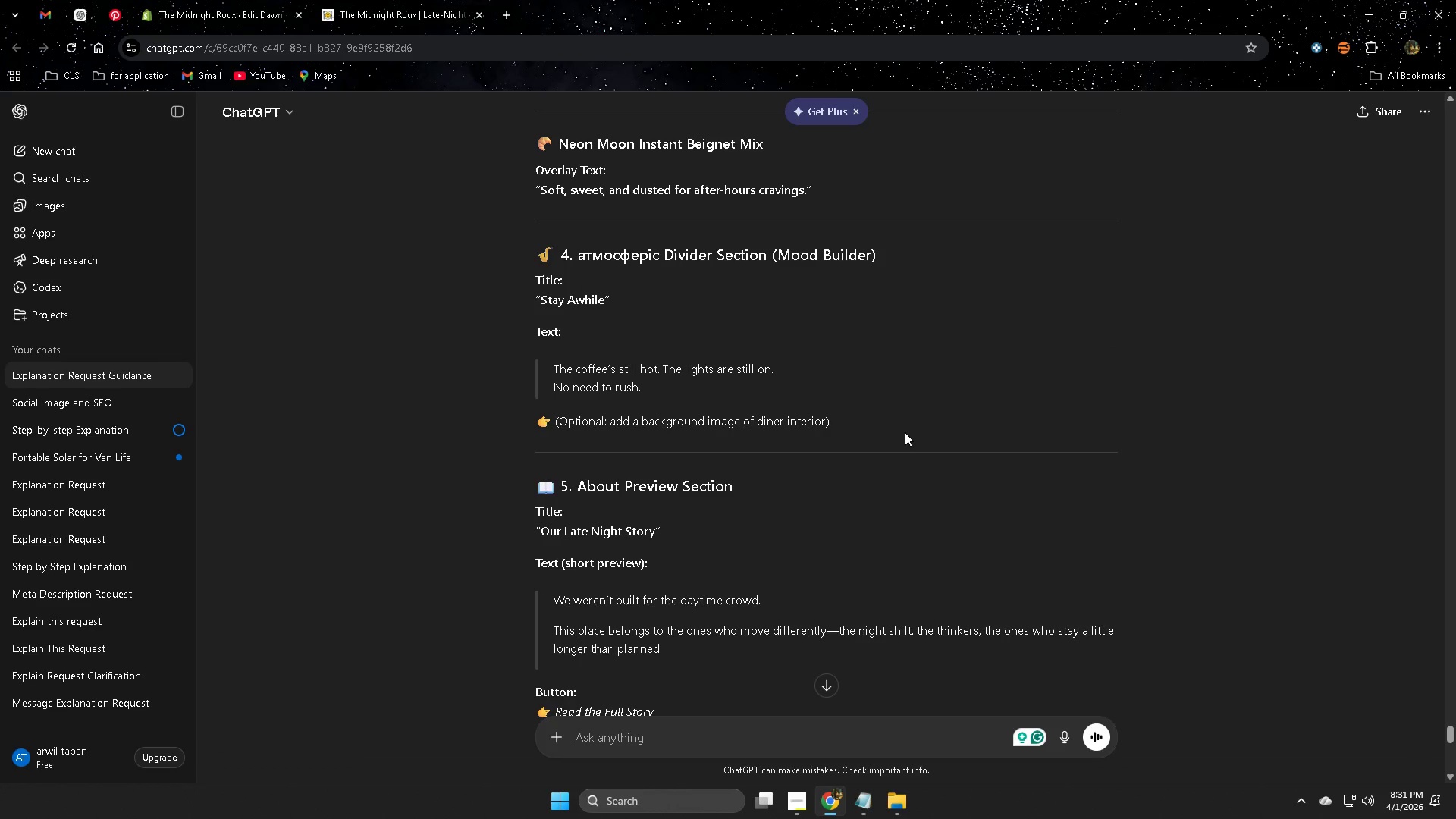 
wait(5.41)
 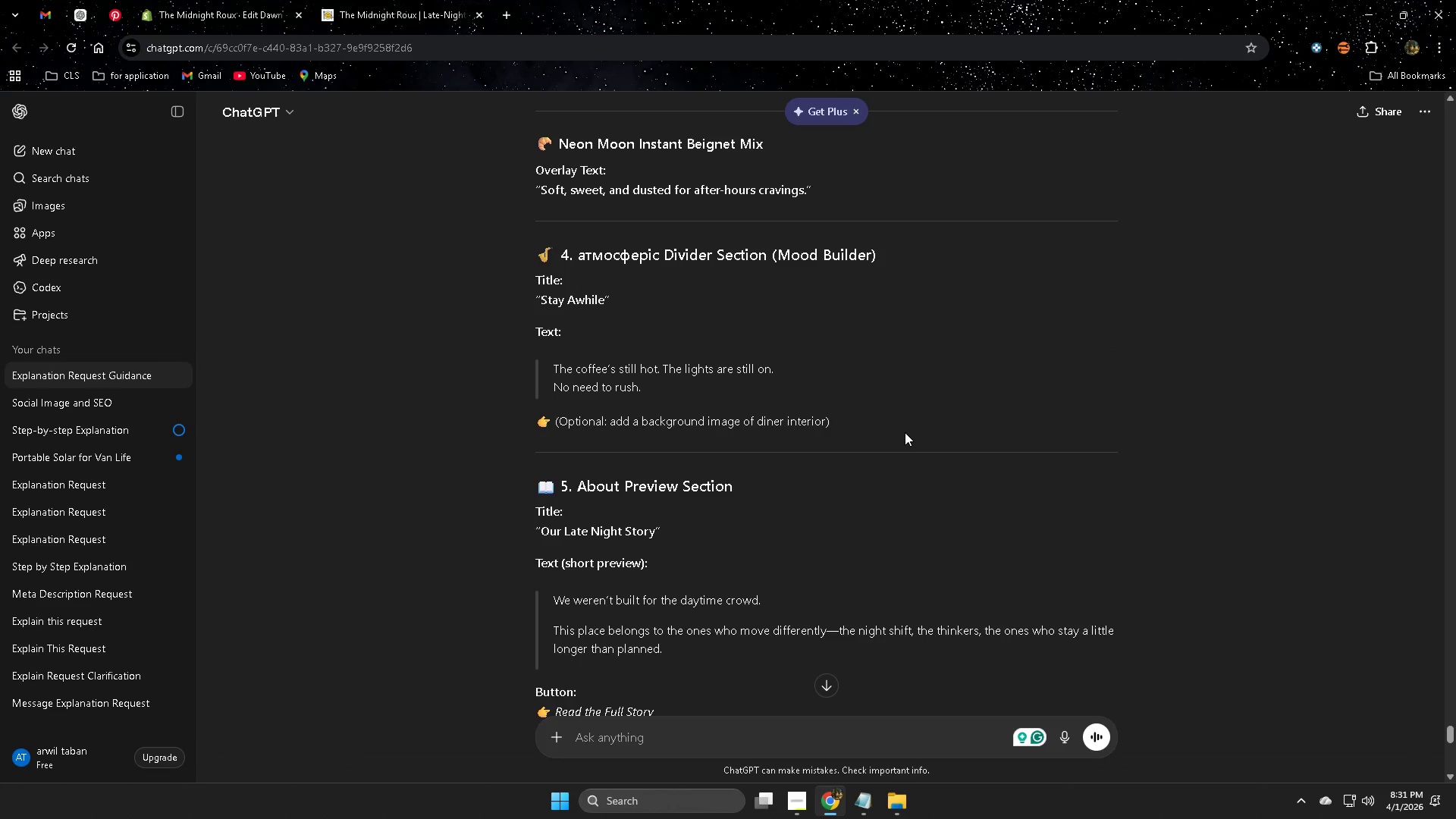 
scroll: coordinate [905, 432], scroll_direction: down, amount: 5.0
 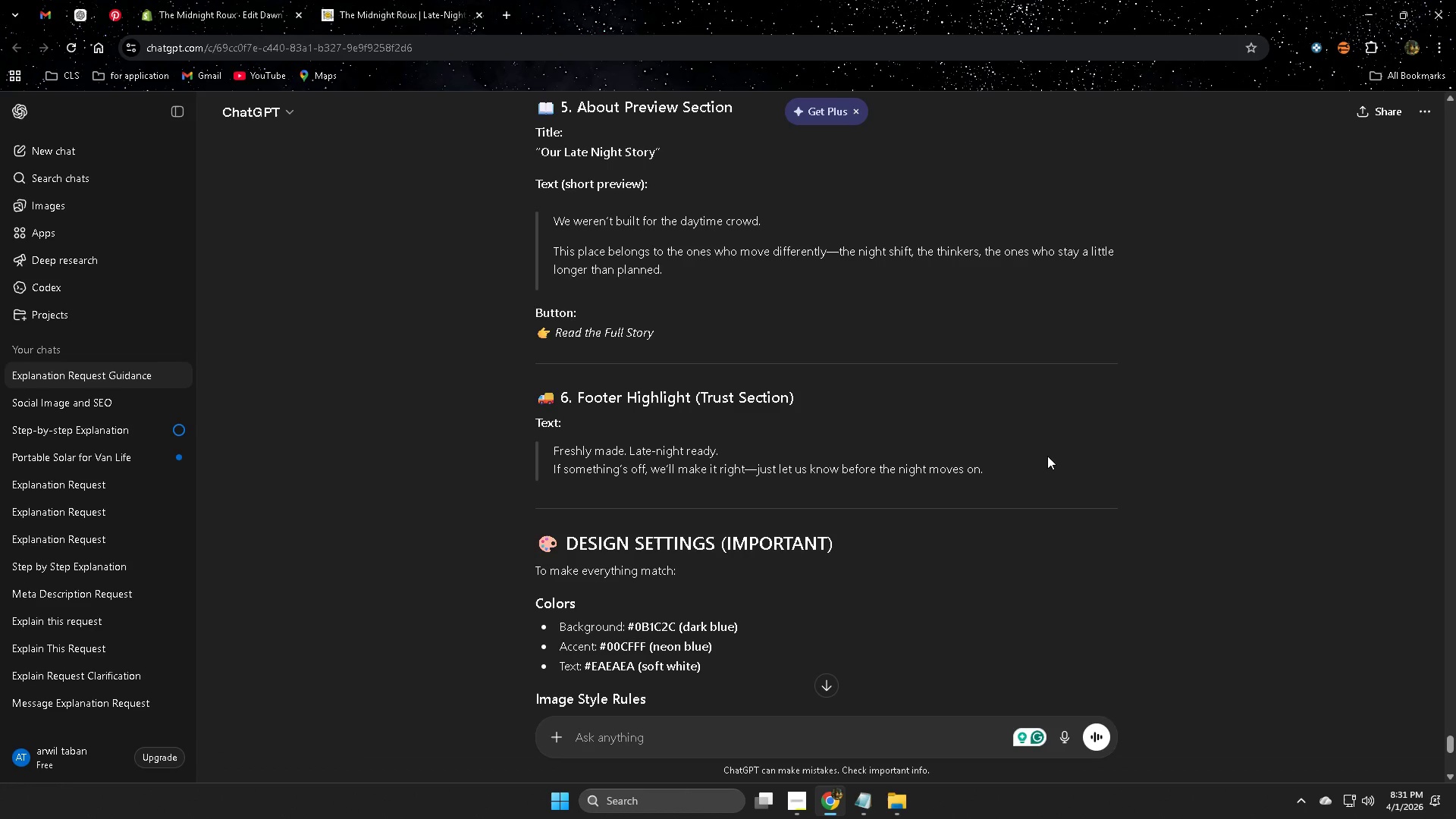 
wait(6.56)
 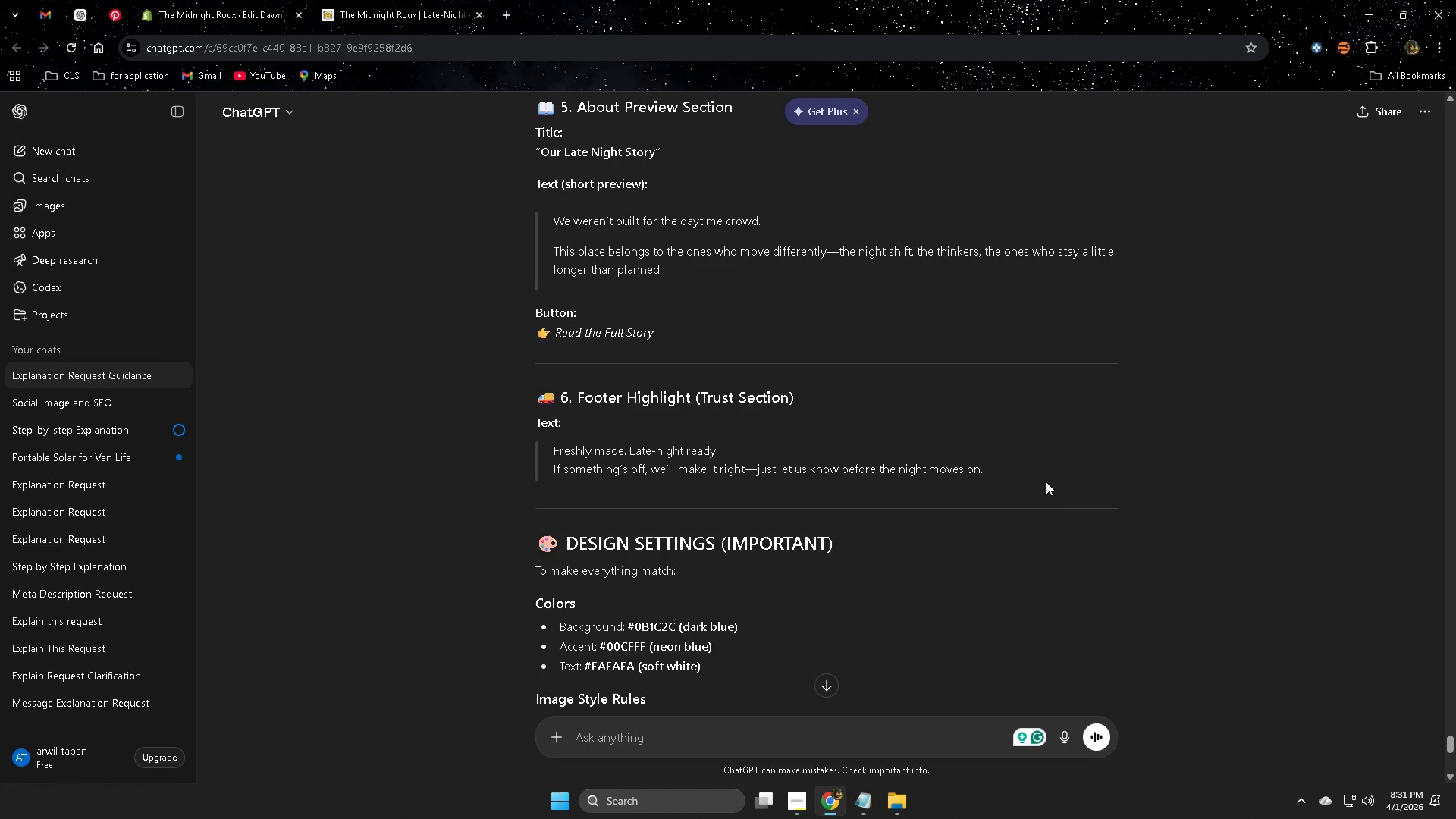 
scroll: coordinate [1072, 460], scroll_direction: down, amount: 1.0
 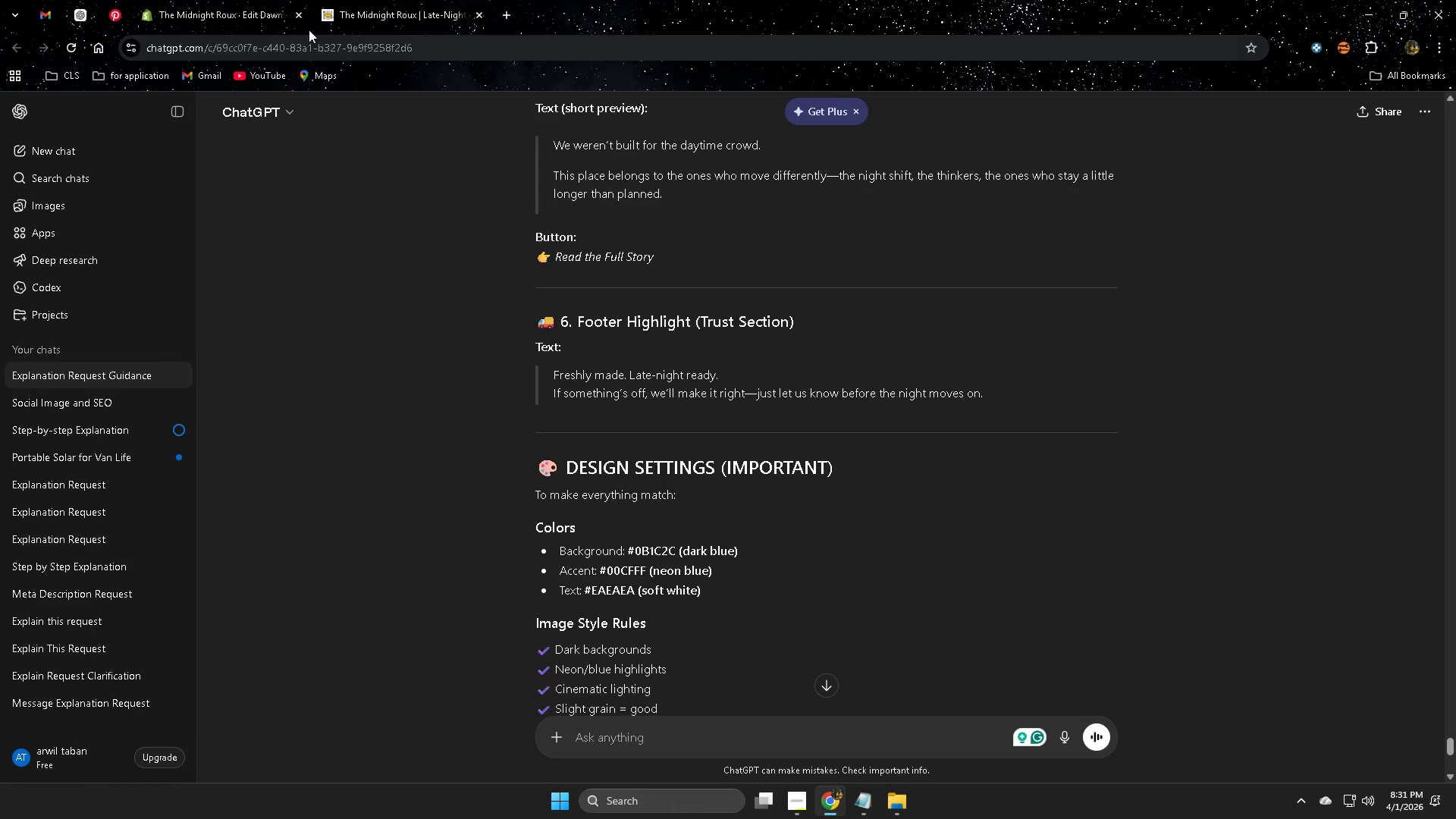 
wait(6.29)
 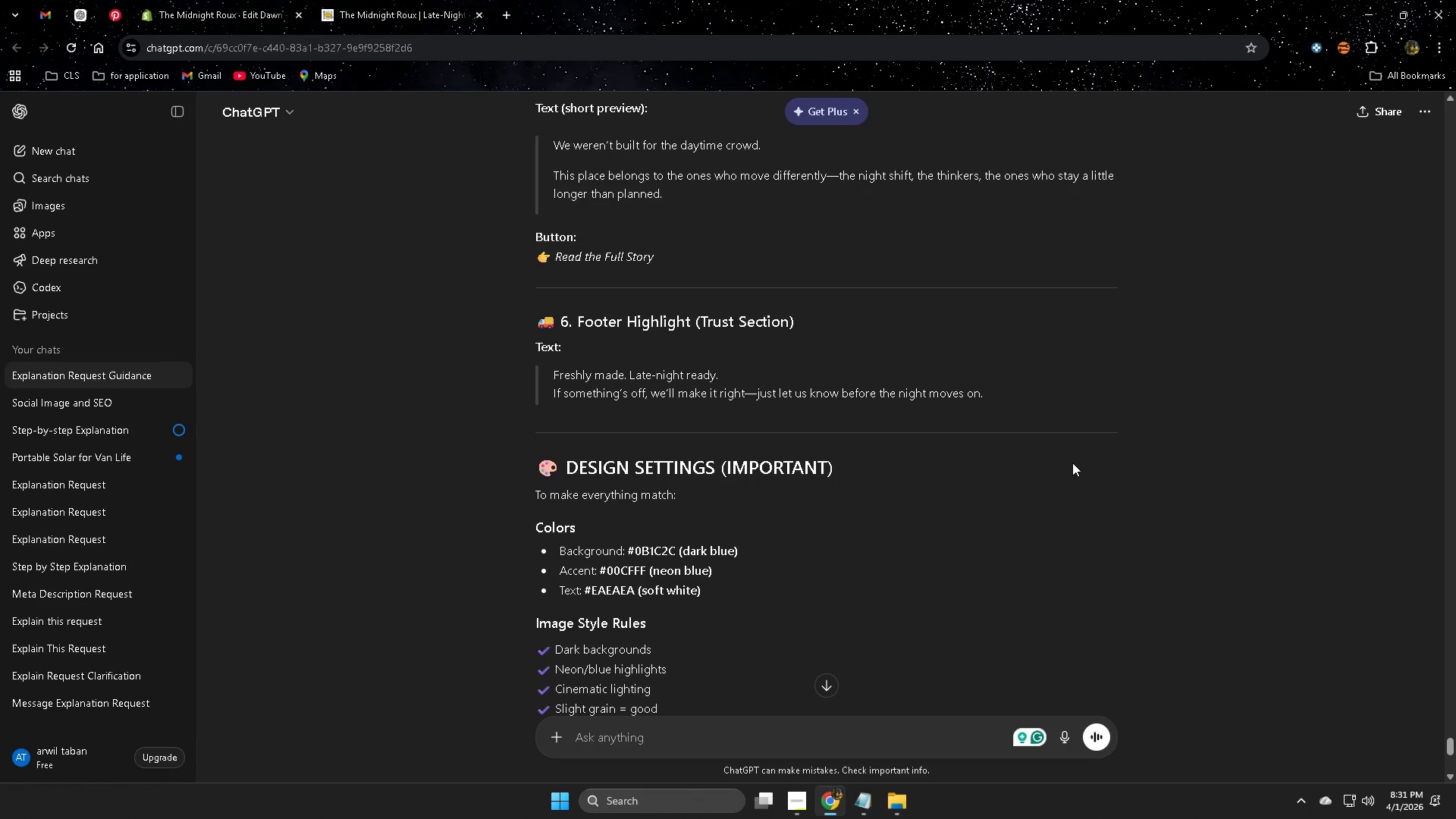 
left_click([387, 2])
 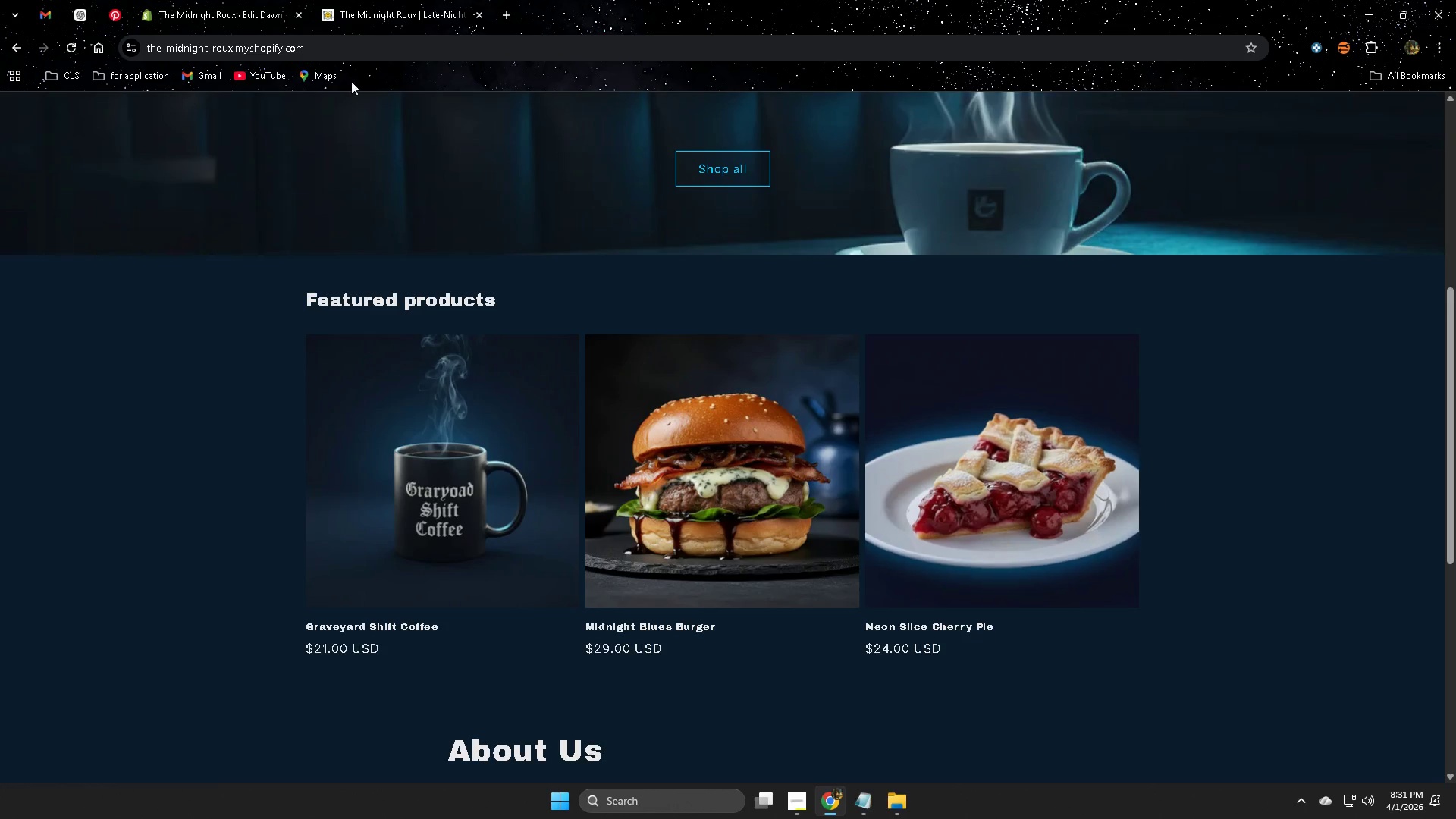 
left_click([209, 0])
 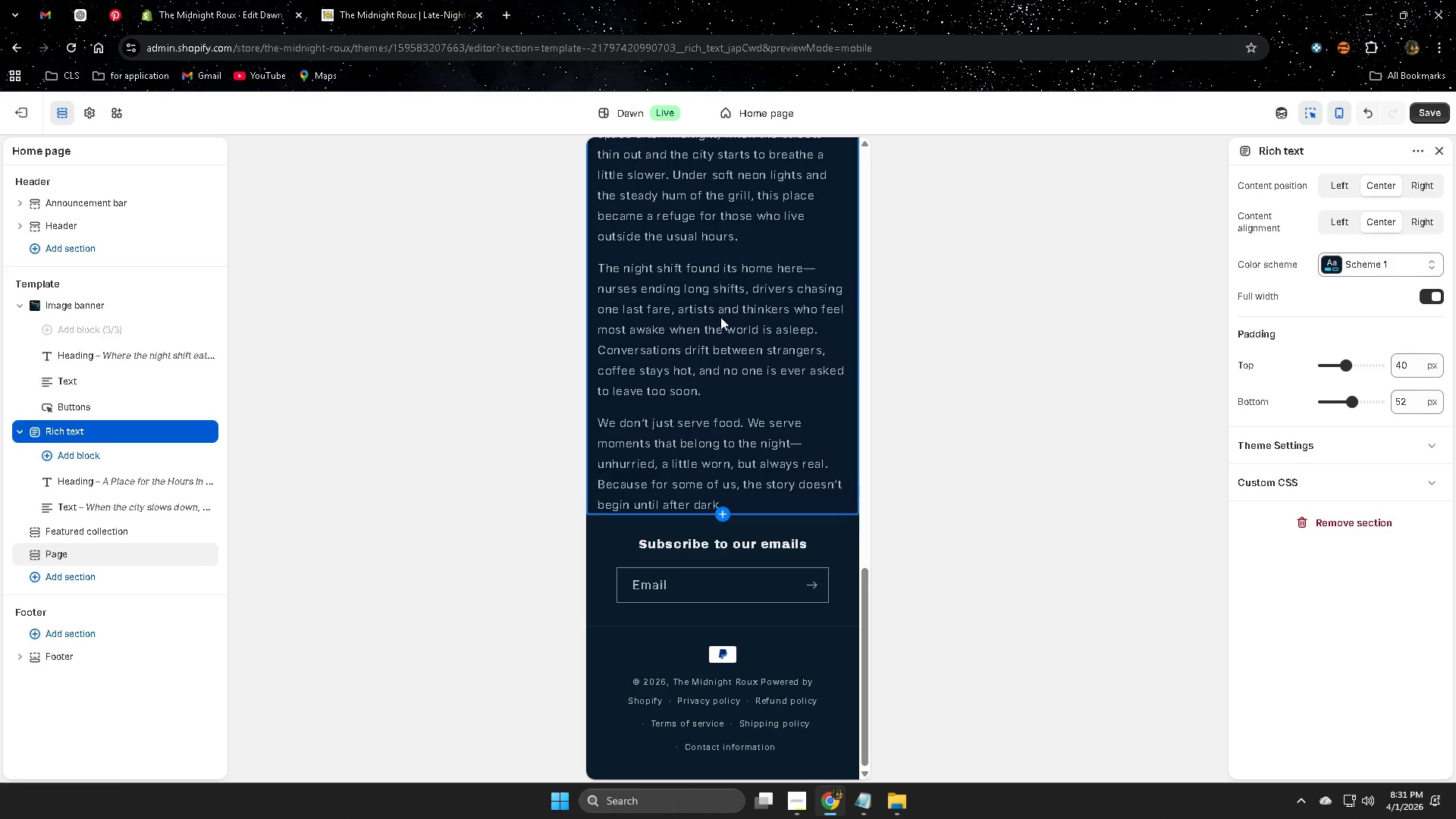 
scroll: coordinate [821, 385], scroll_direction: up, amount: 17.0
 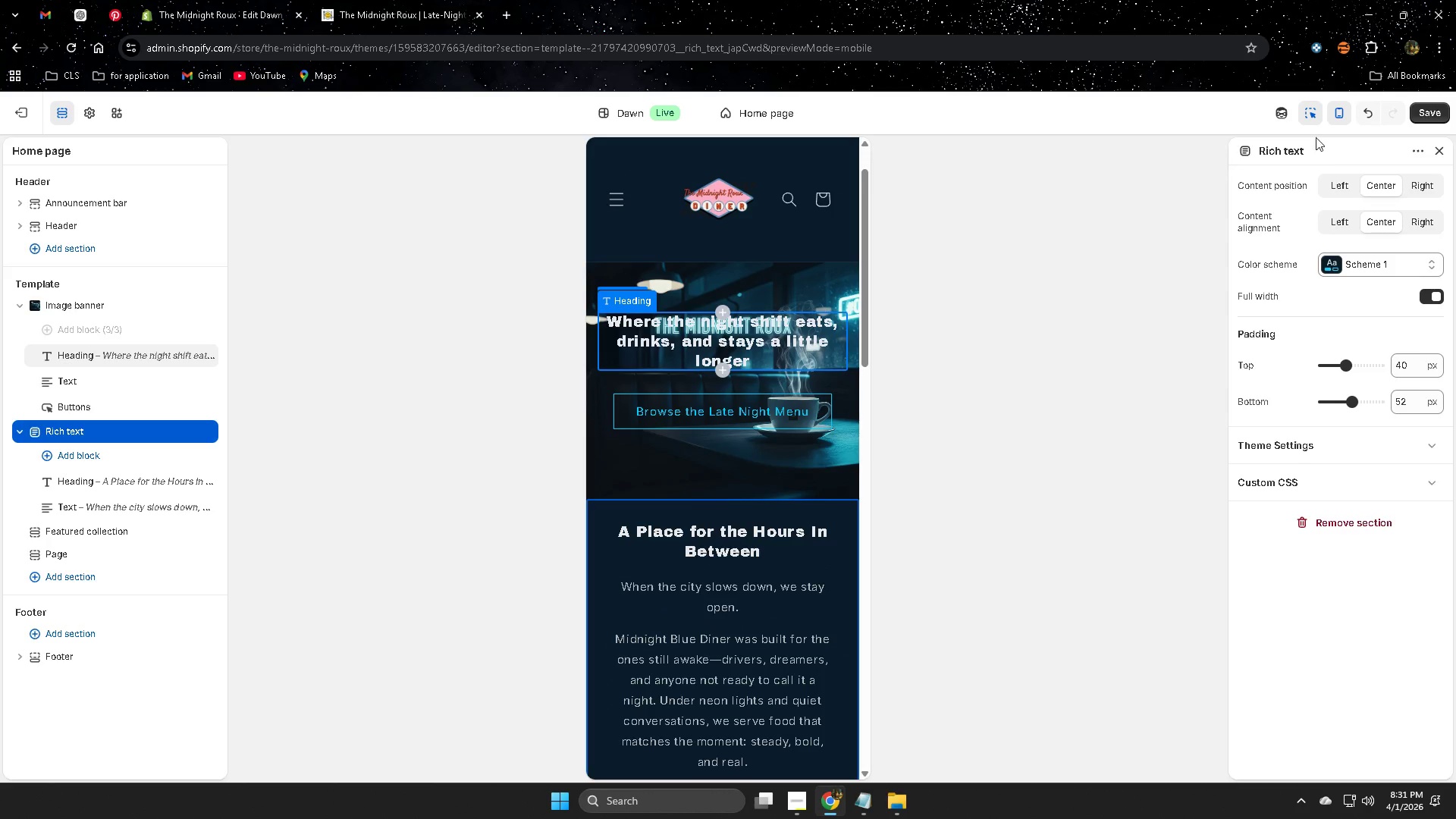 
left_click([1335, 118])
 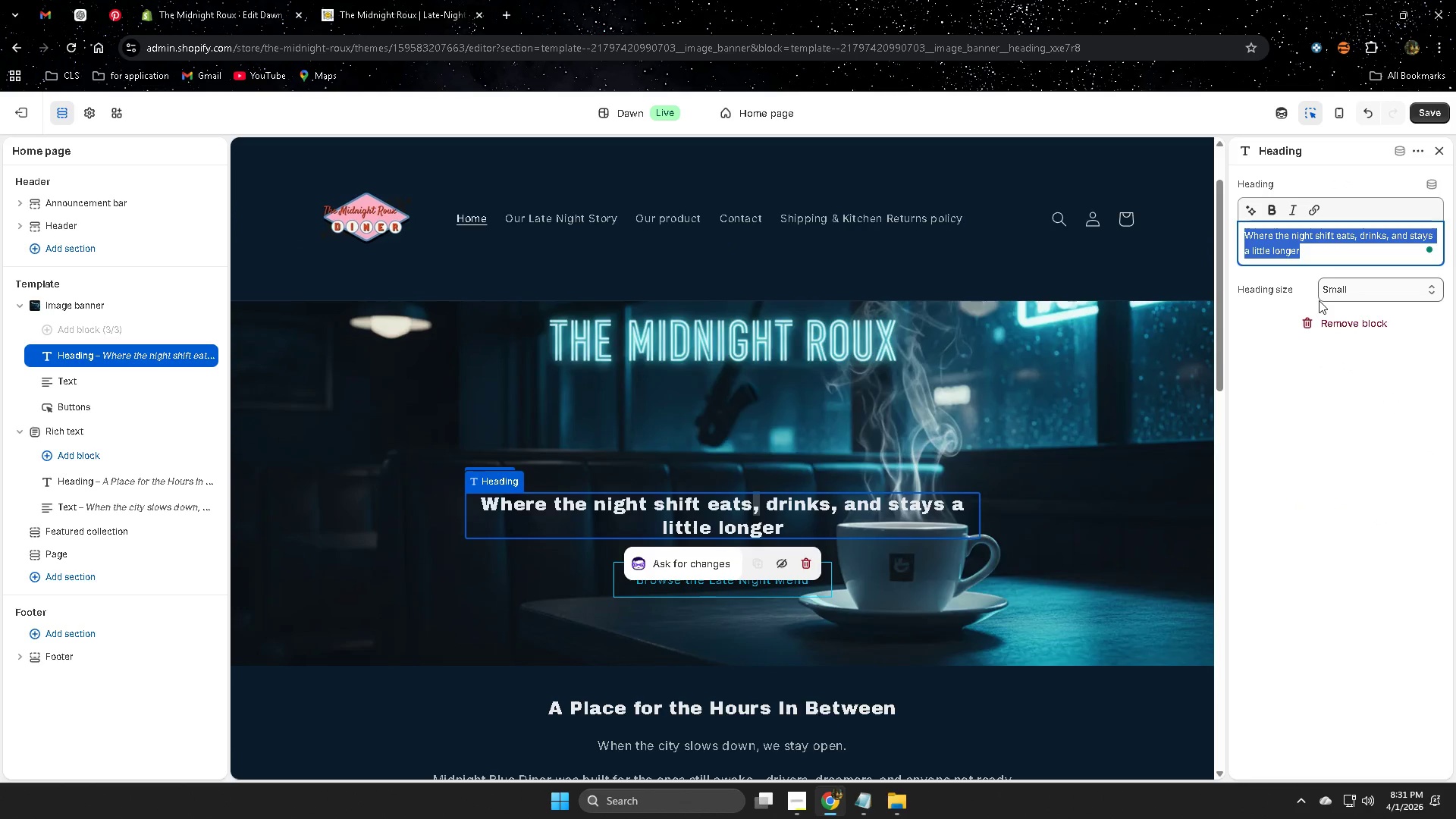 
left_click([1363, 327])
 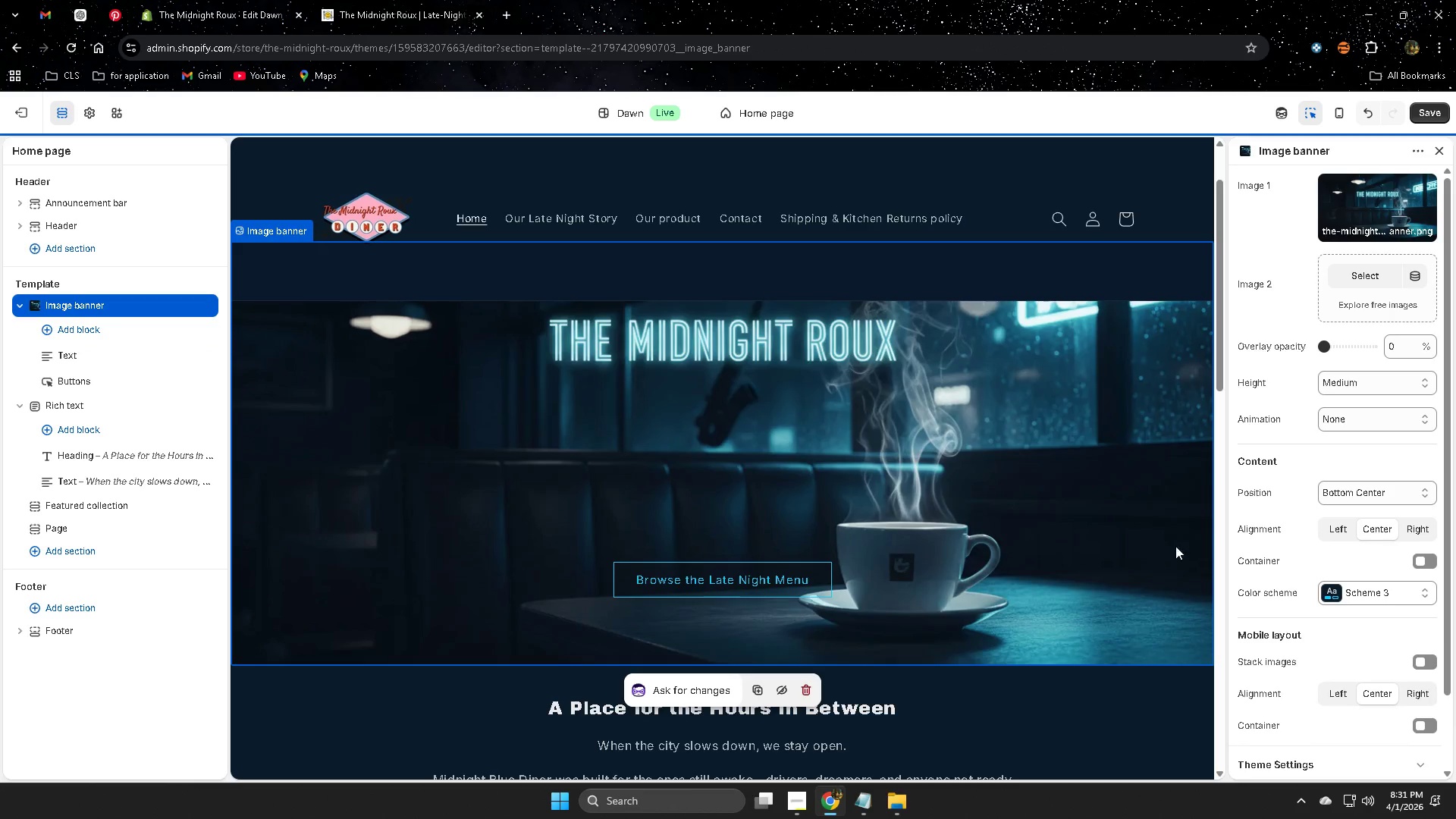 
scroll: coordinate [1065, 541], scroll_direction: down, amount: 5.0
 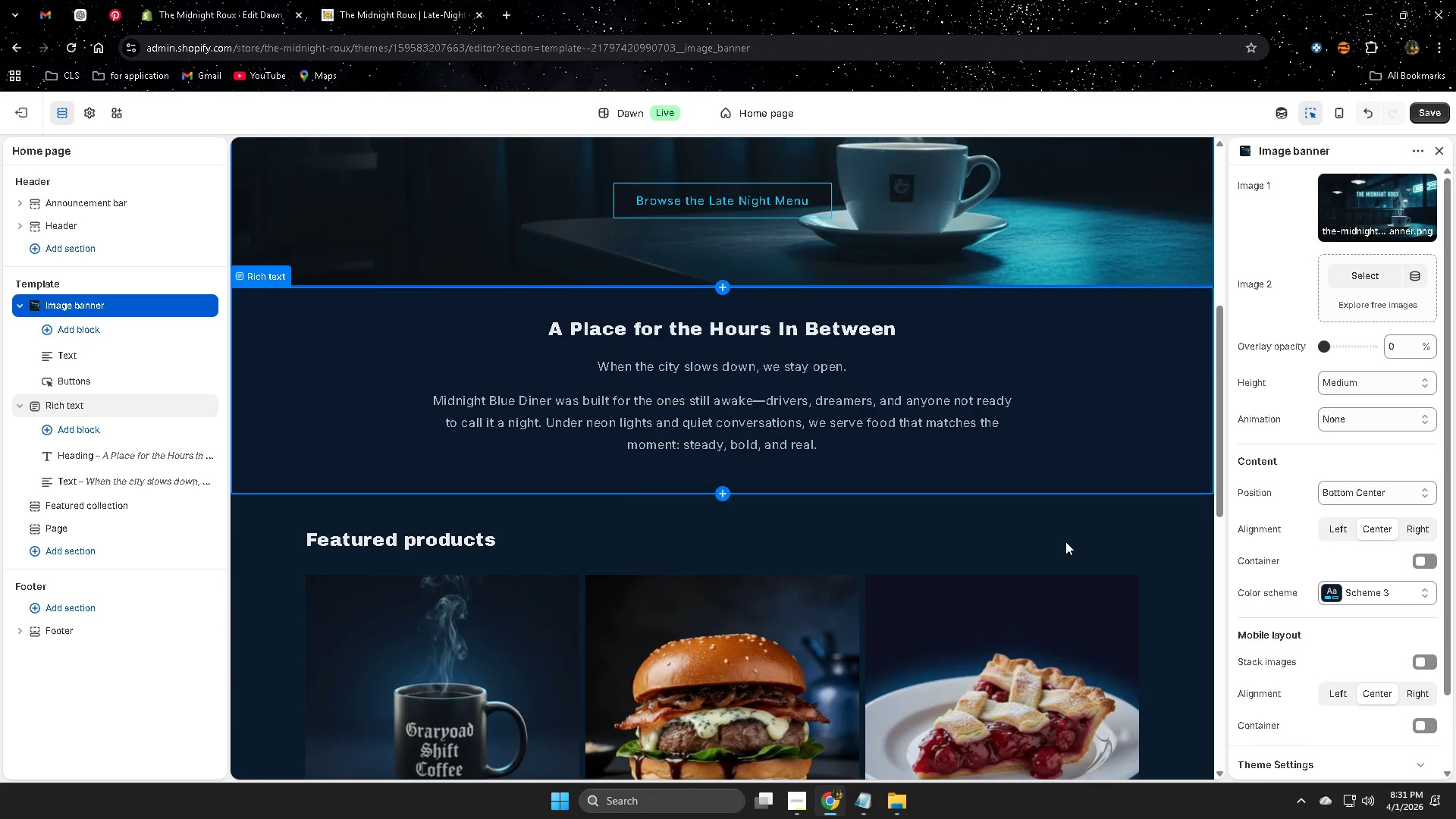 
scroll: coordinate [1065, 541], scroll_direction: up, amount: 2.0
 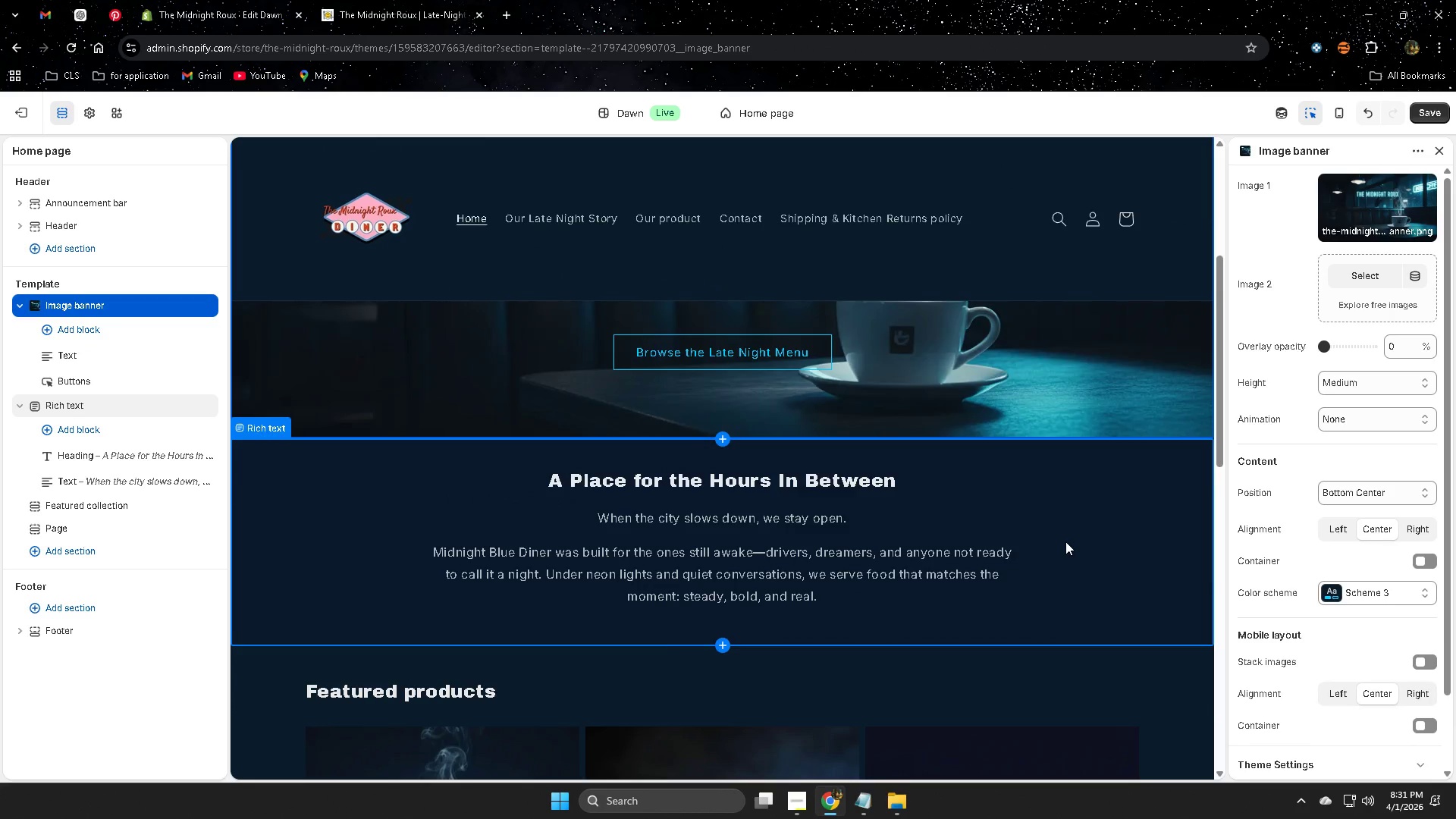 
scroll: coordinate [1065, 541], scroll_direction: down, amount: 2.0
 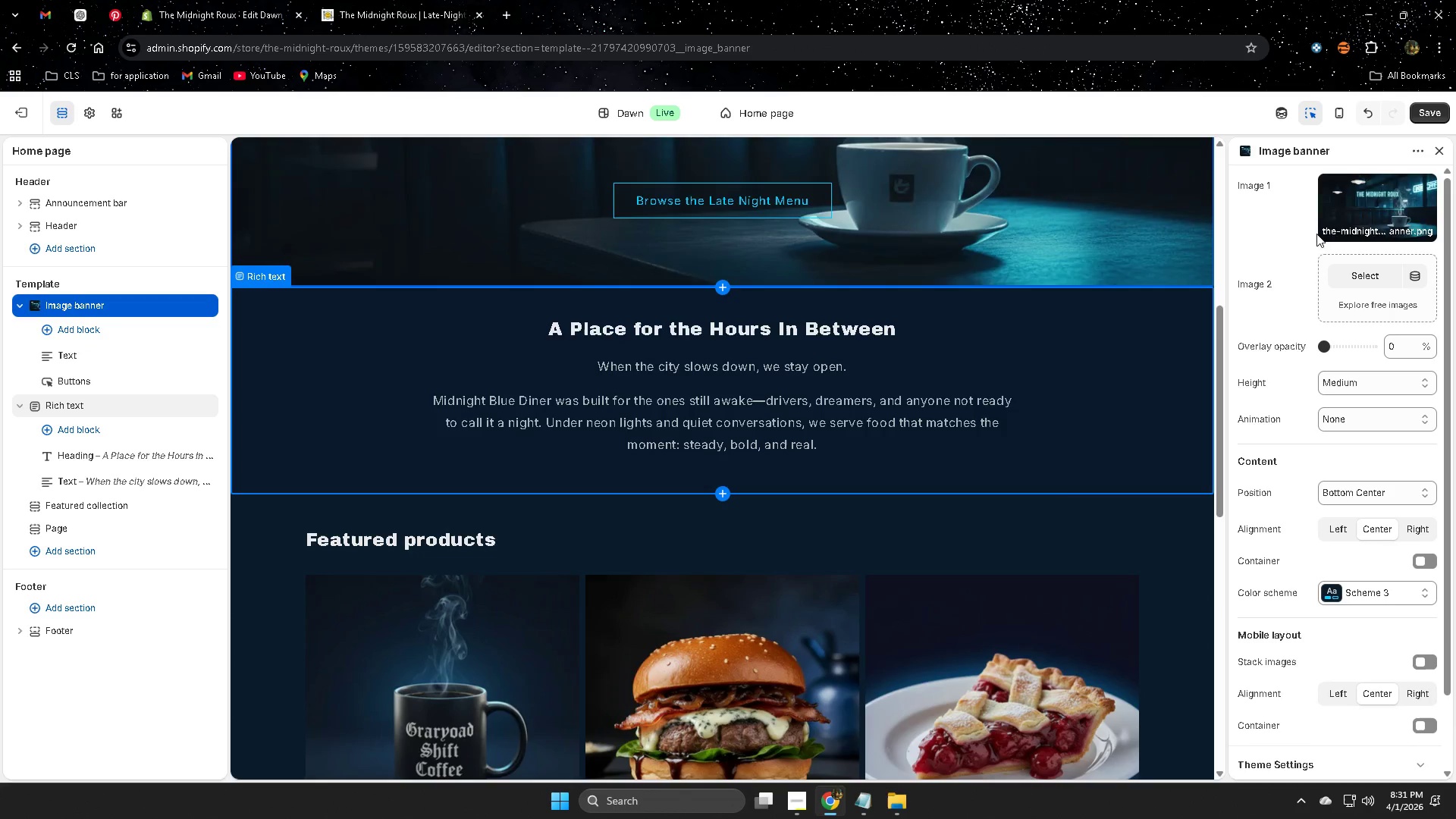 
left_click([1426, 117])
 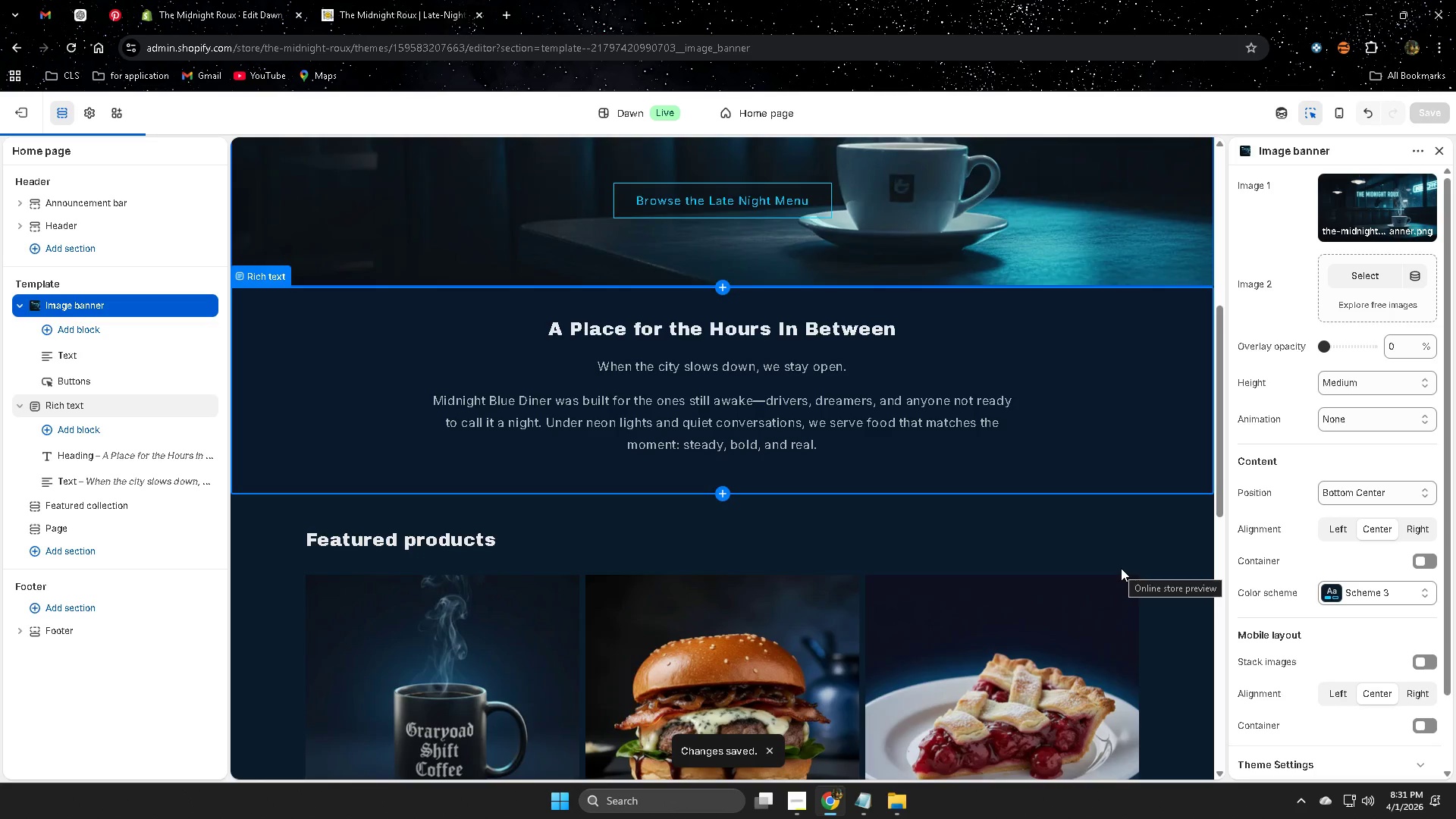 
scroll: coordinate [1032, 500], scroll_direction: down, amount: 13.0
 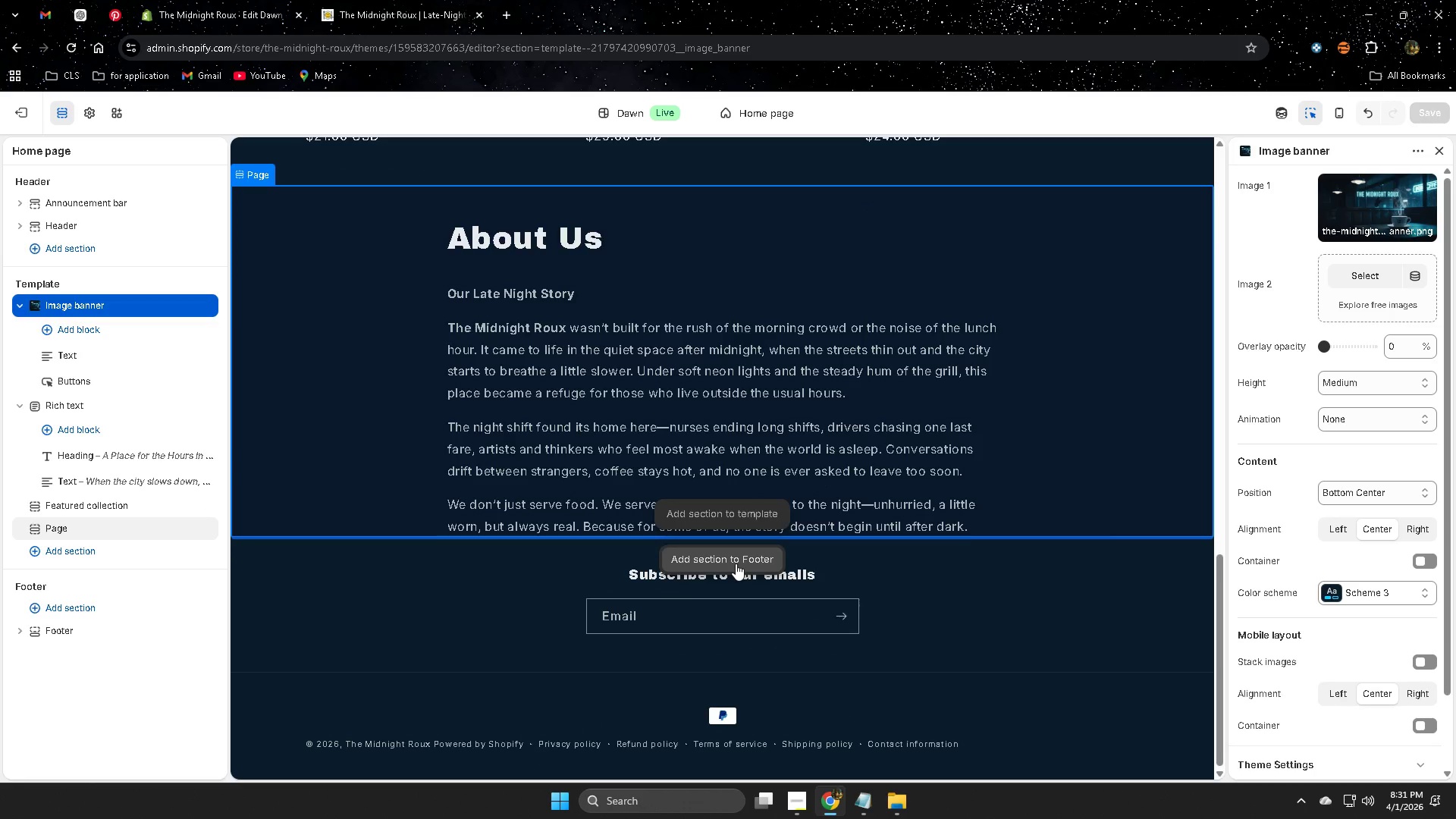 
left_click([736, 563])
 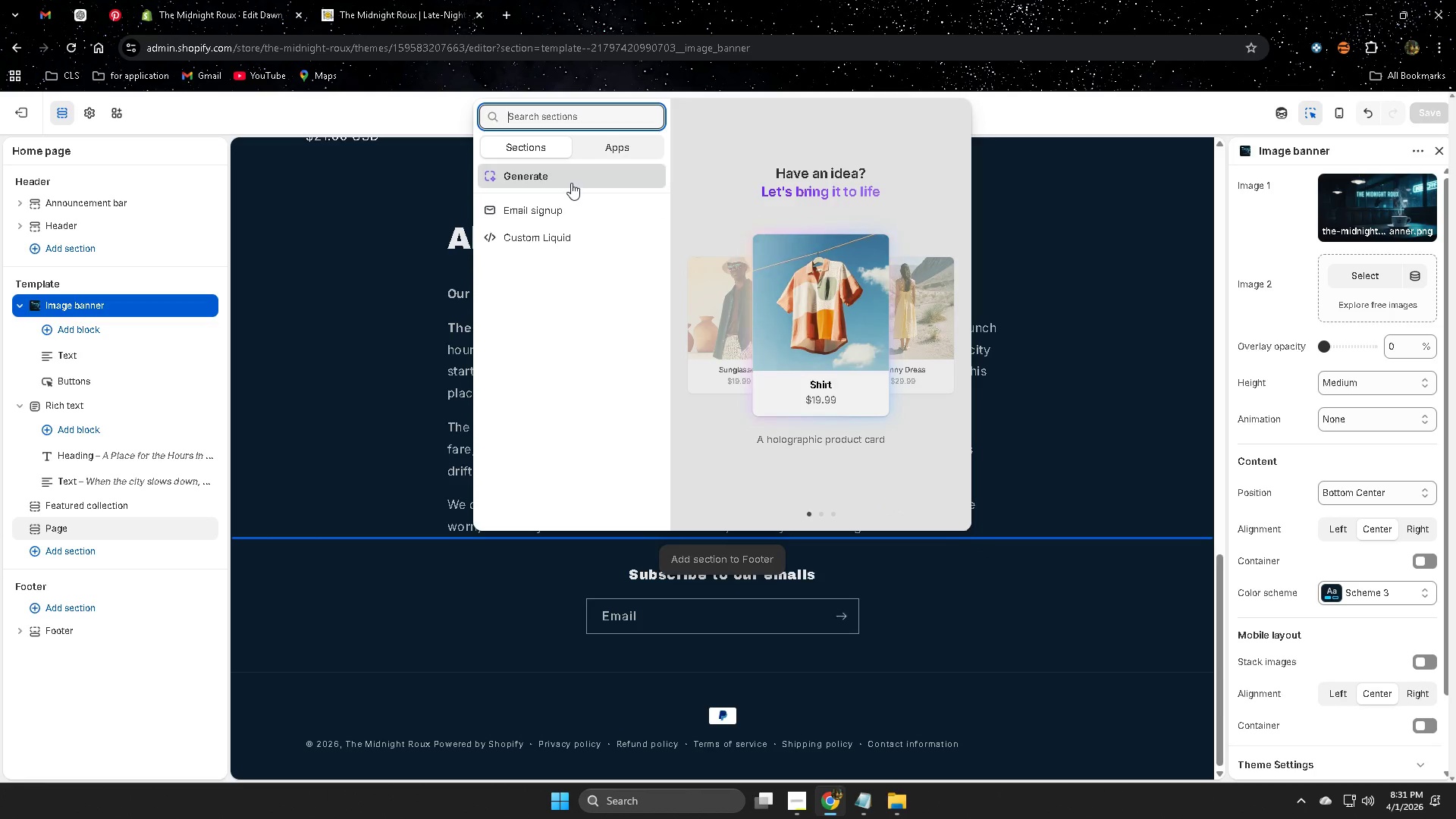 
wait(6.42)
 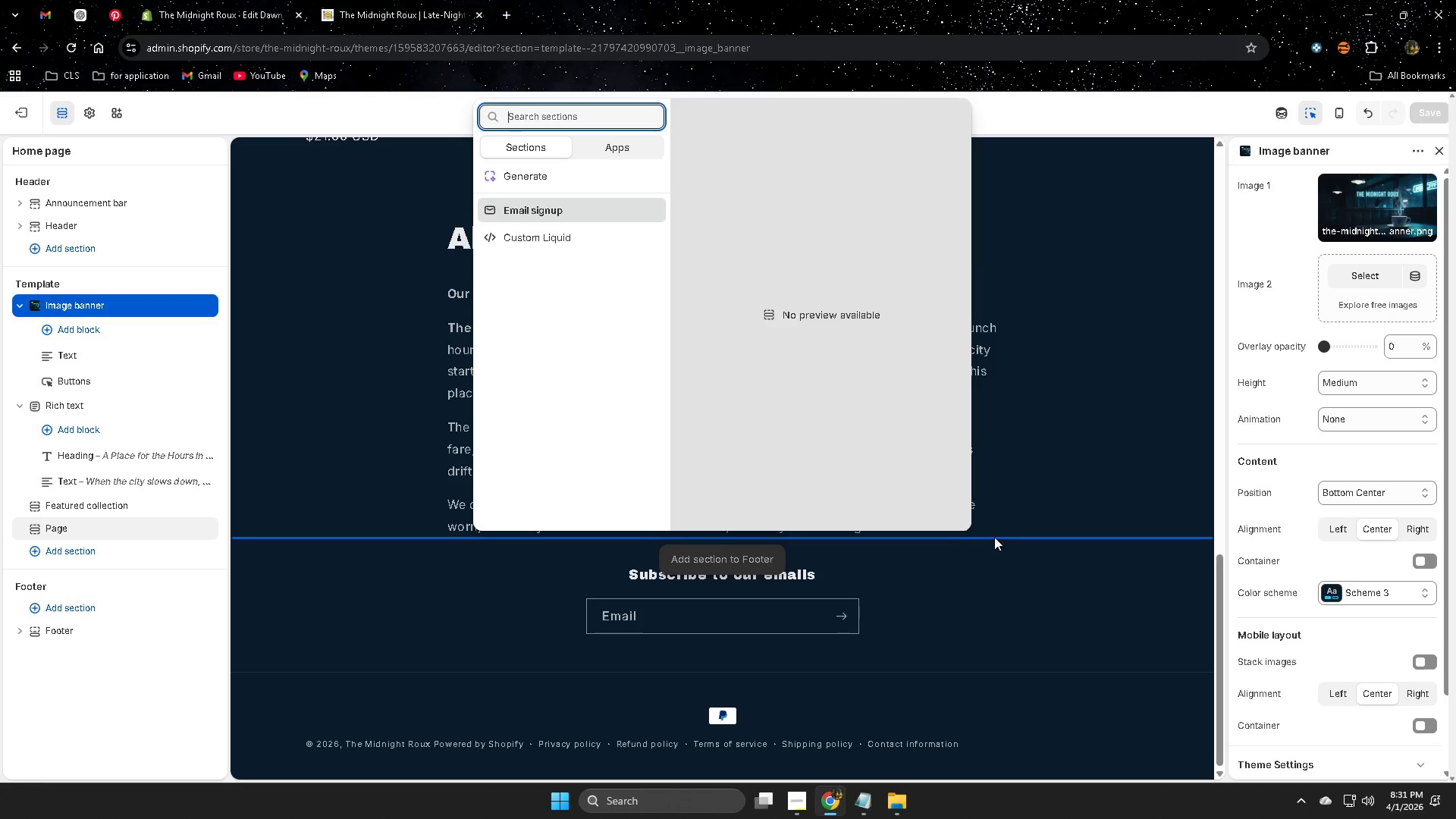 
mouse_move([644, 160])
 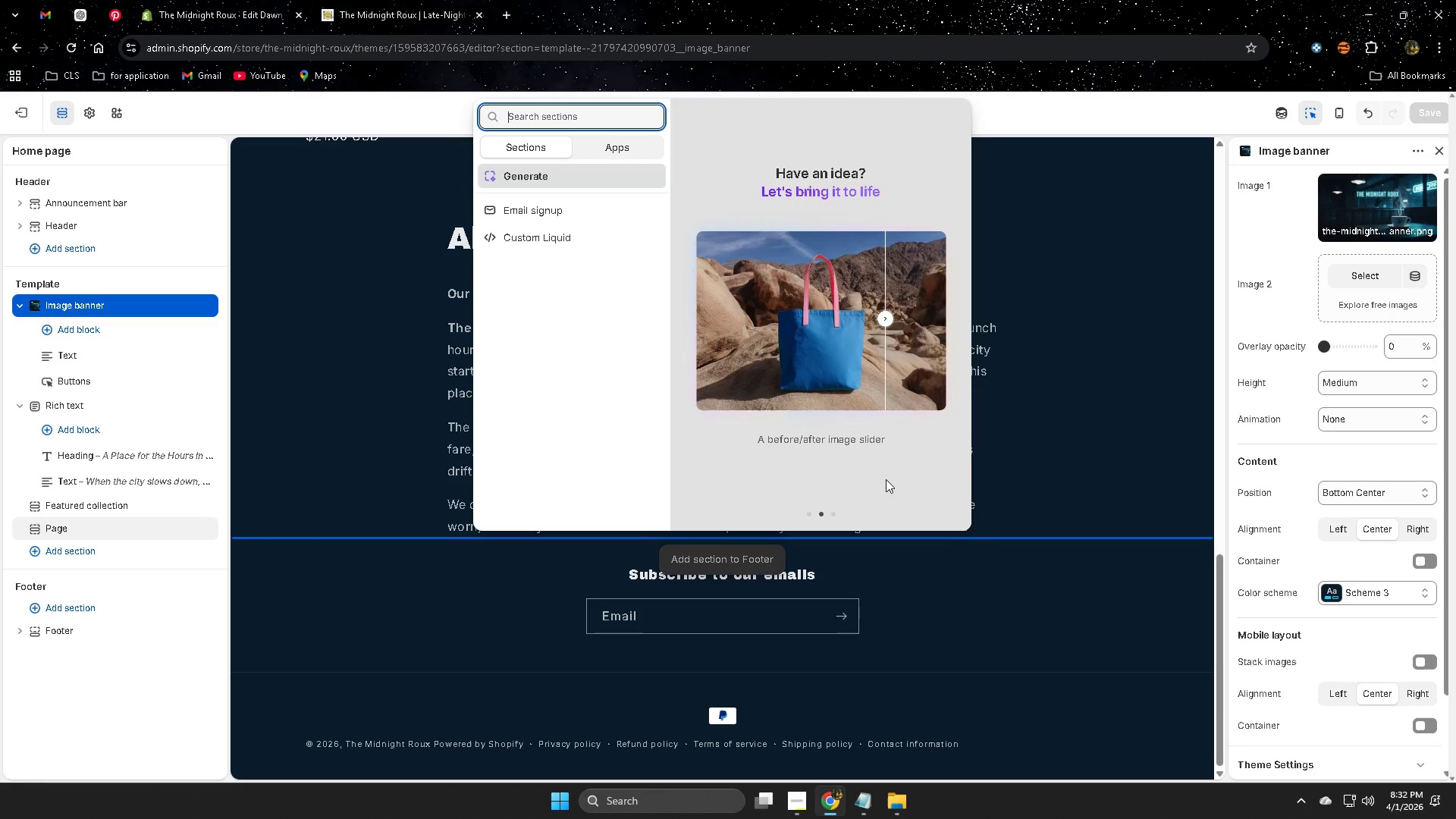 
left_click([1021, 585])
 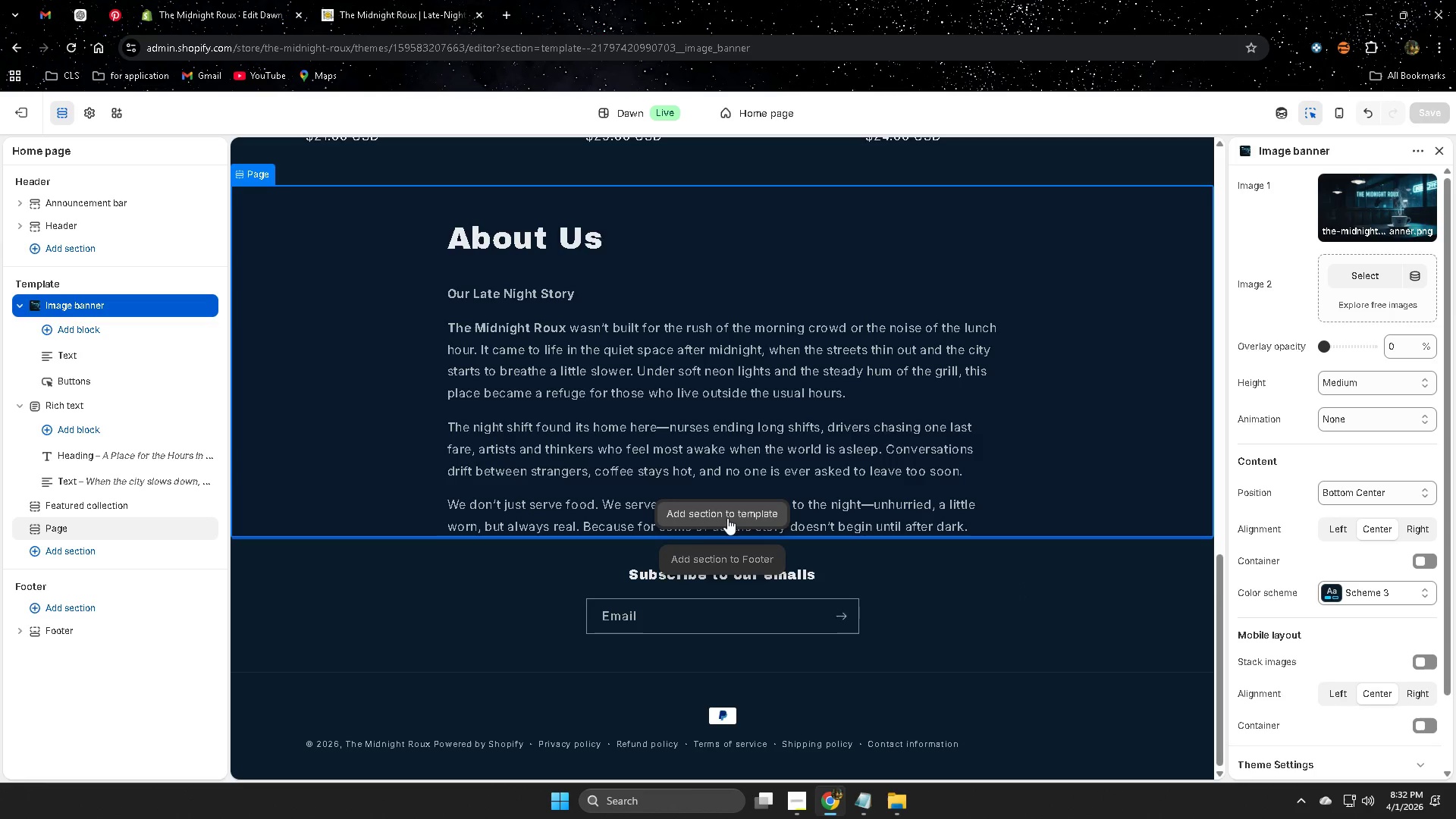 
left_click([729, 512])
 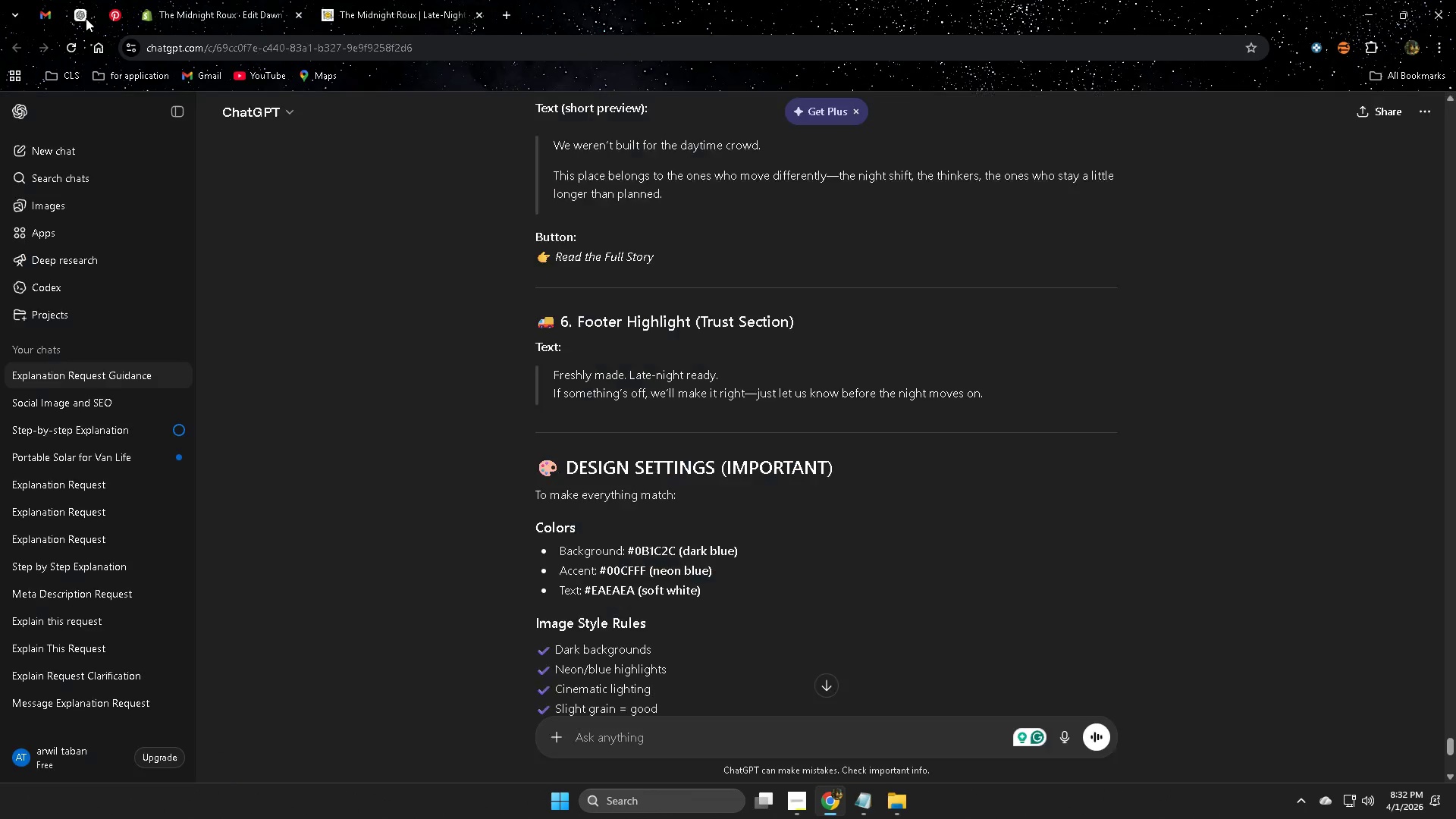 
wait(7.06)
 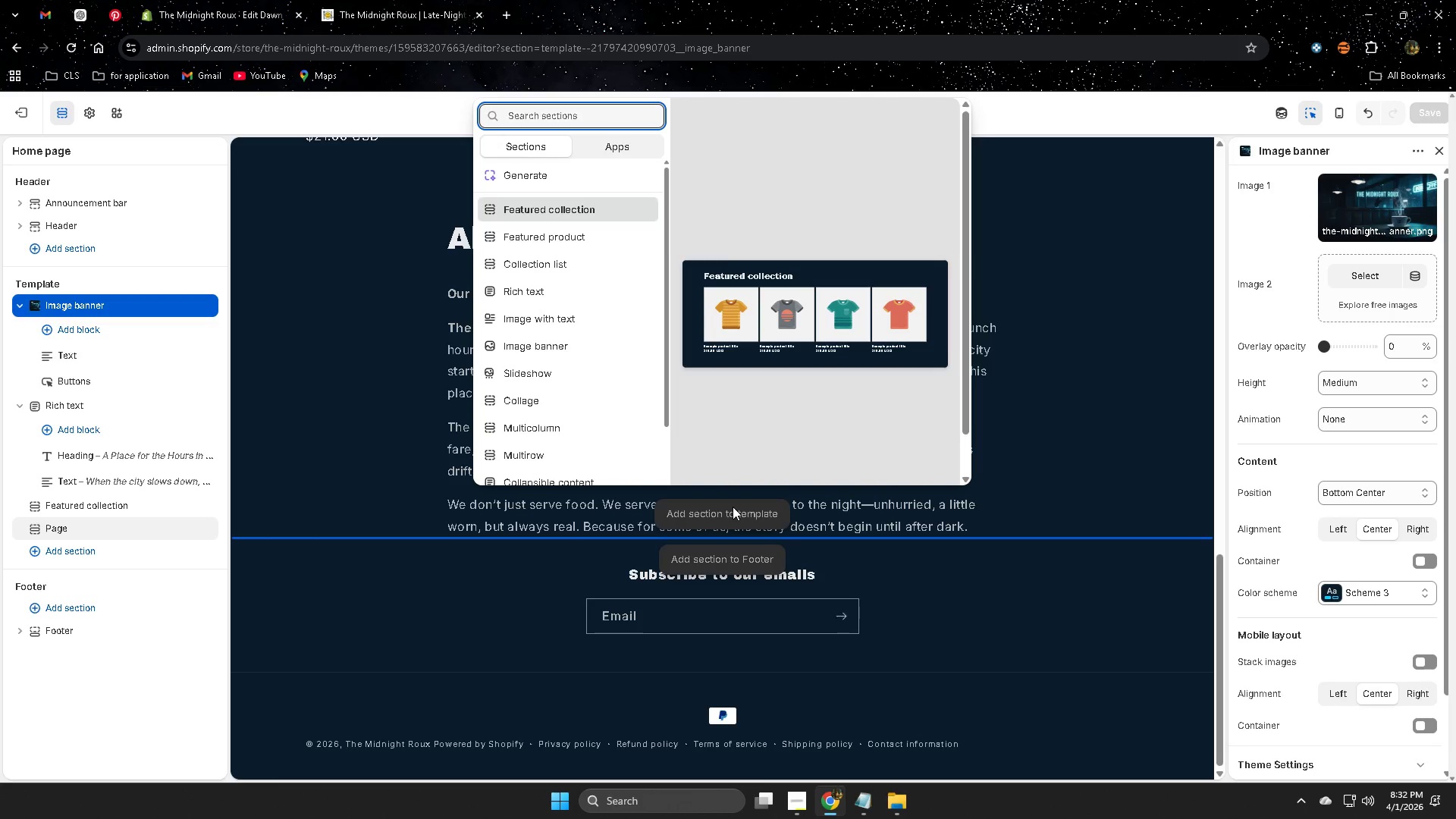 
scroll: coordinate [832, 591], scroll_direction: down, amount: 1.0
 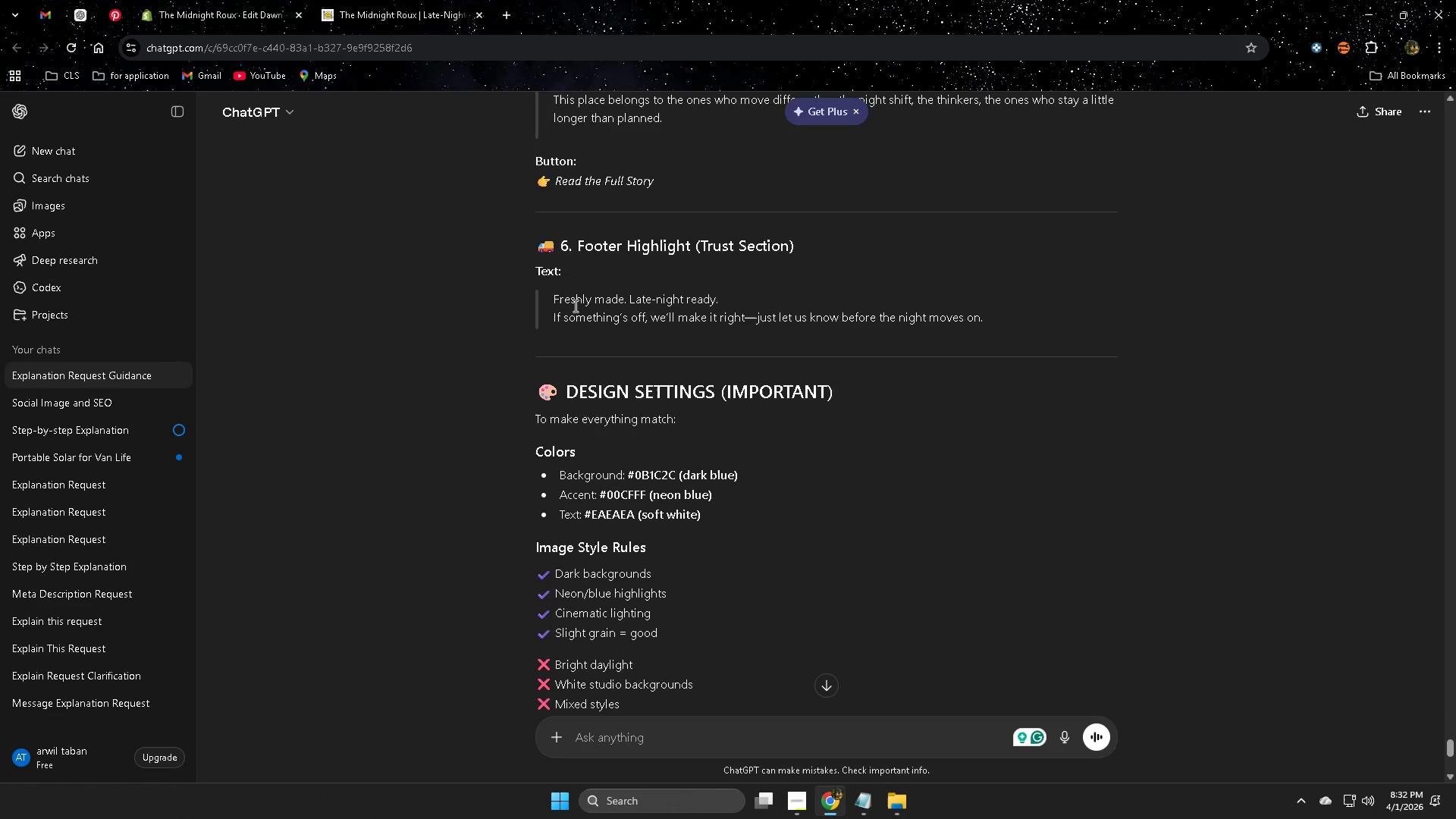 
wait(6.84)
 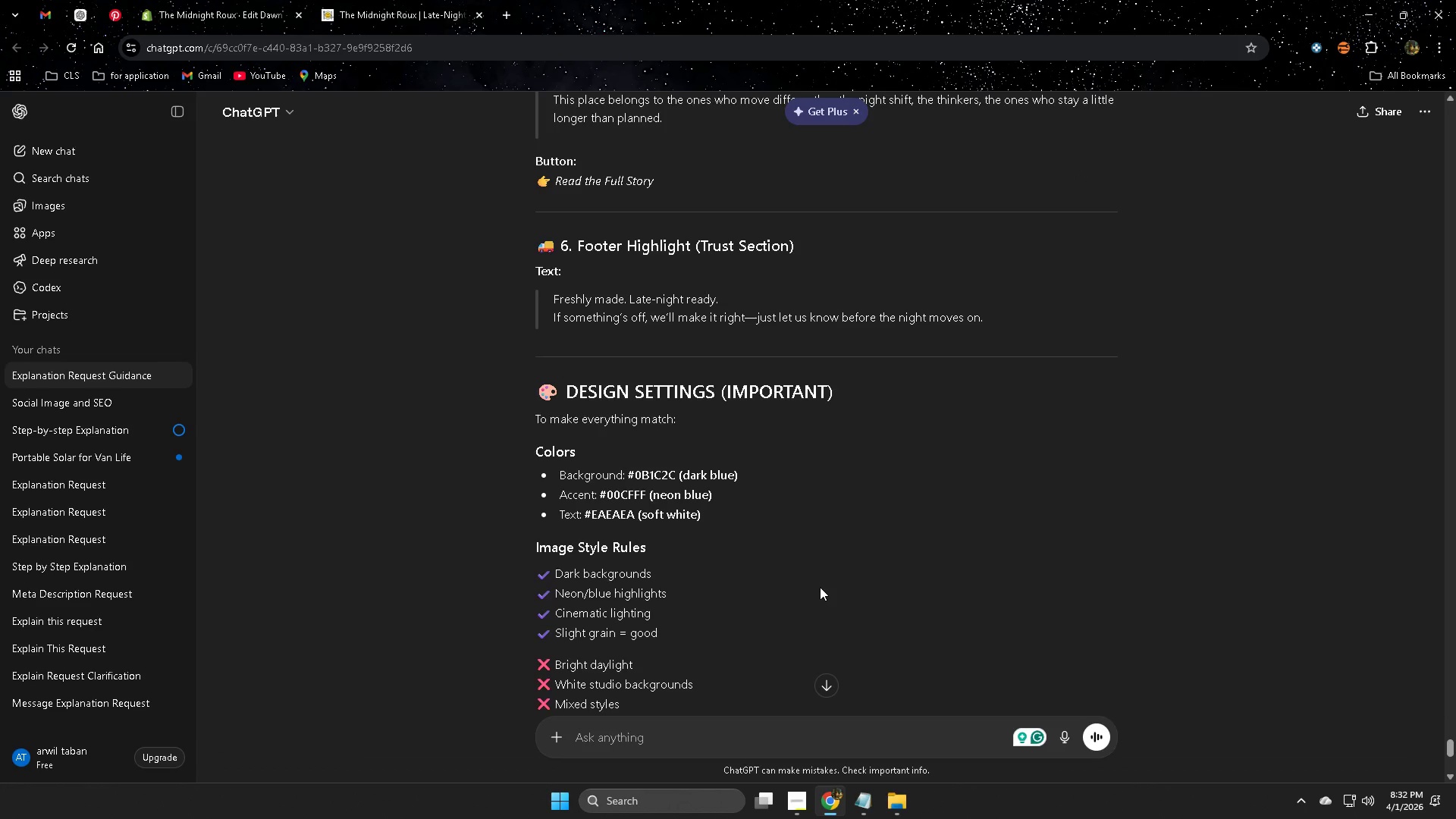 
left_click([565, 297])
 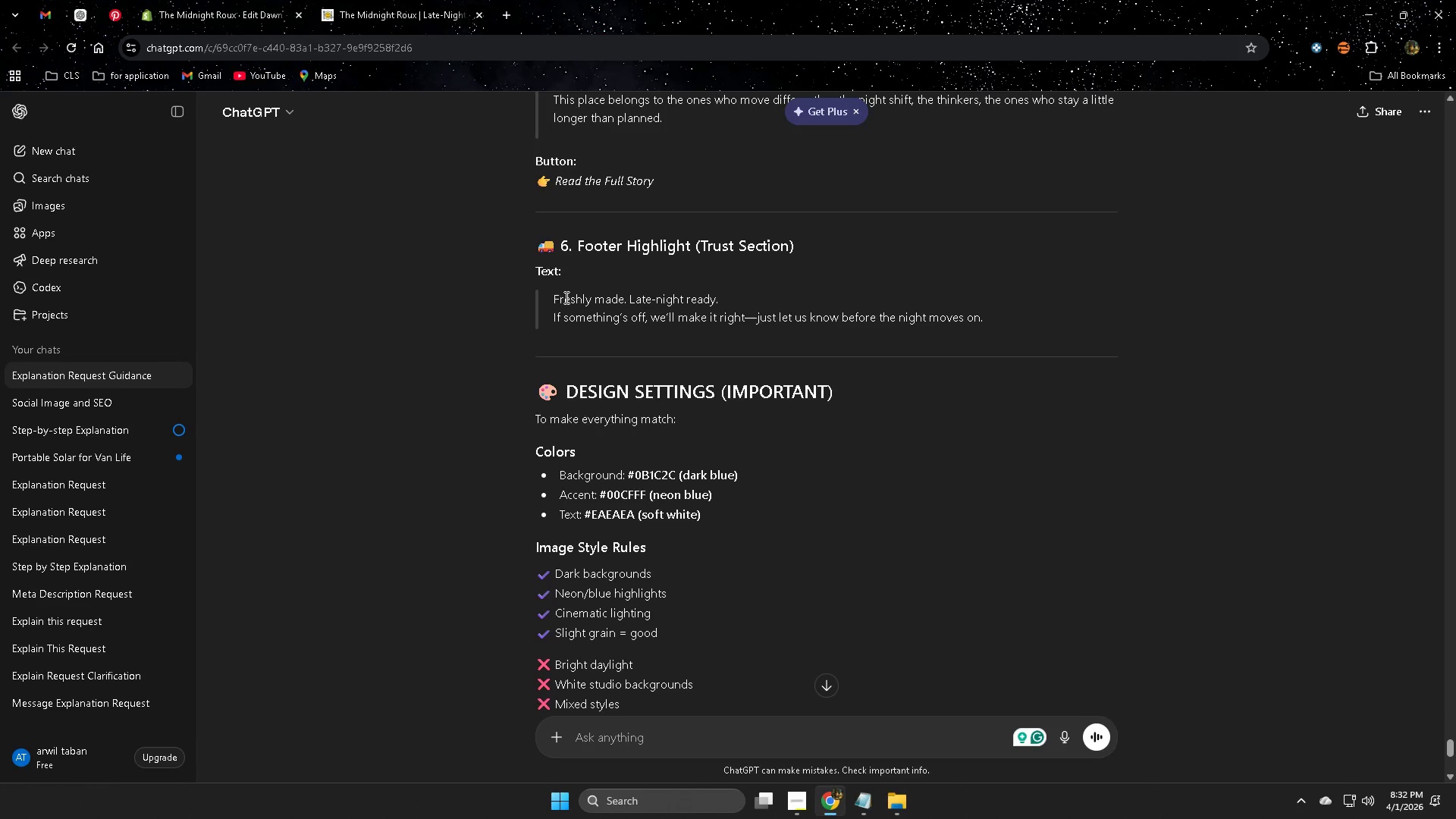 
left_click_drag(start_coordinate=[565, 297], to_coordinate=[1013, 328])
 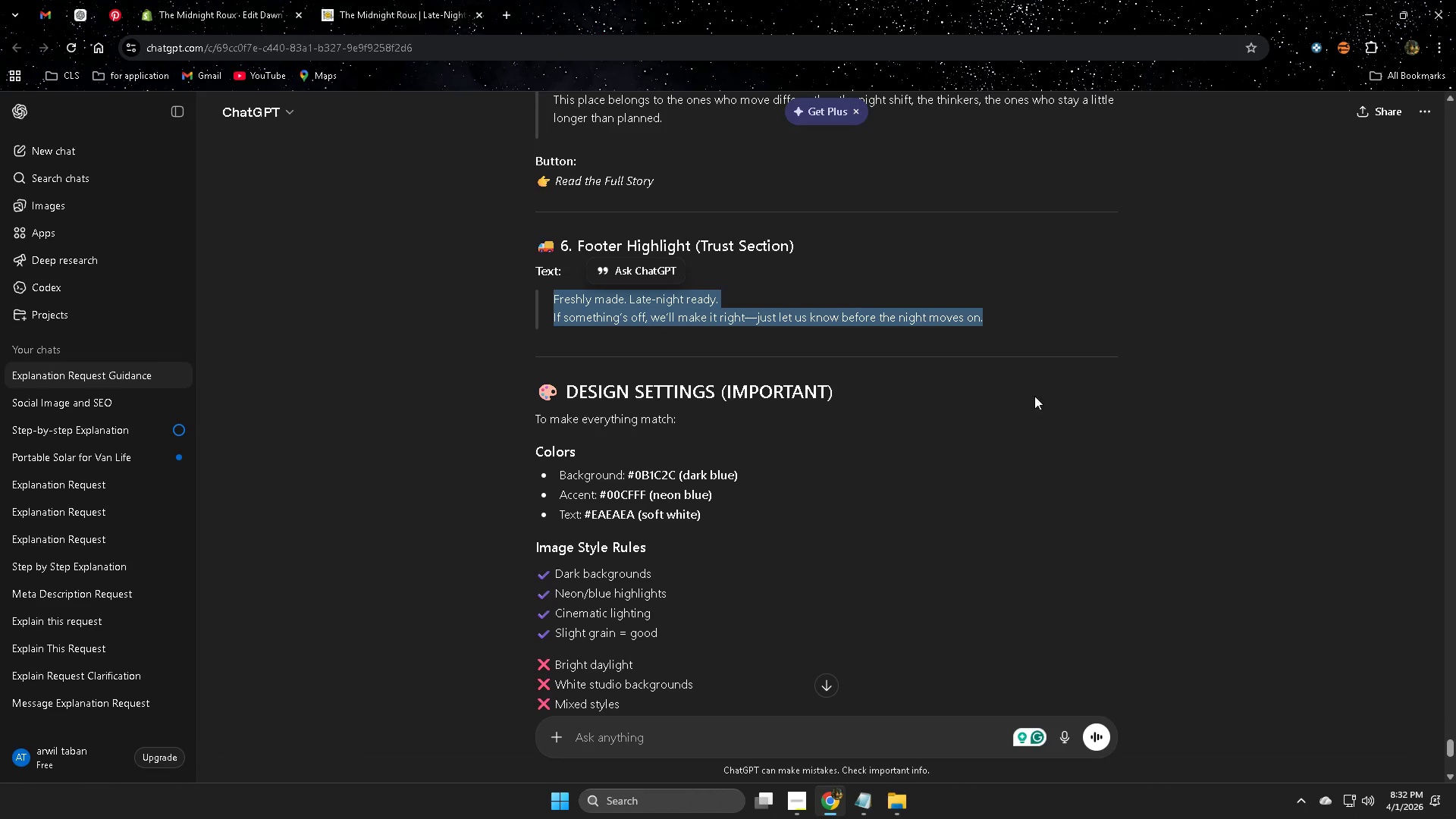 
scroll: coordinate [1102, 390], scroll_direction: up, amount: 1.0
 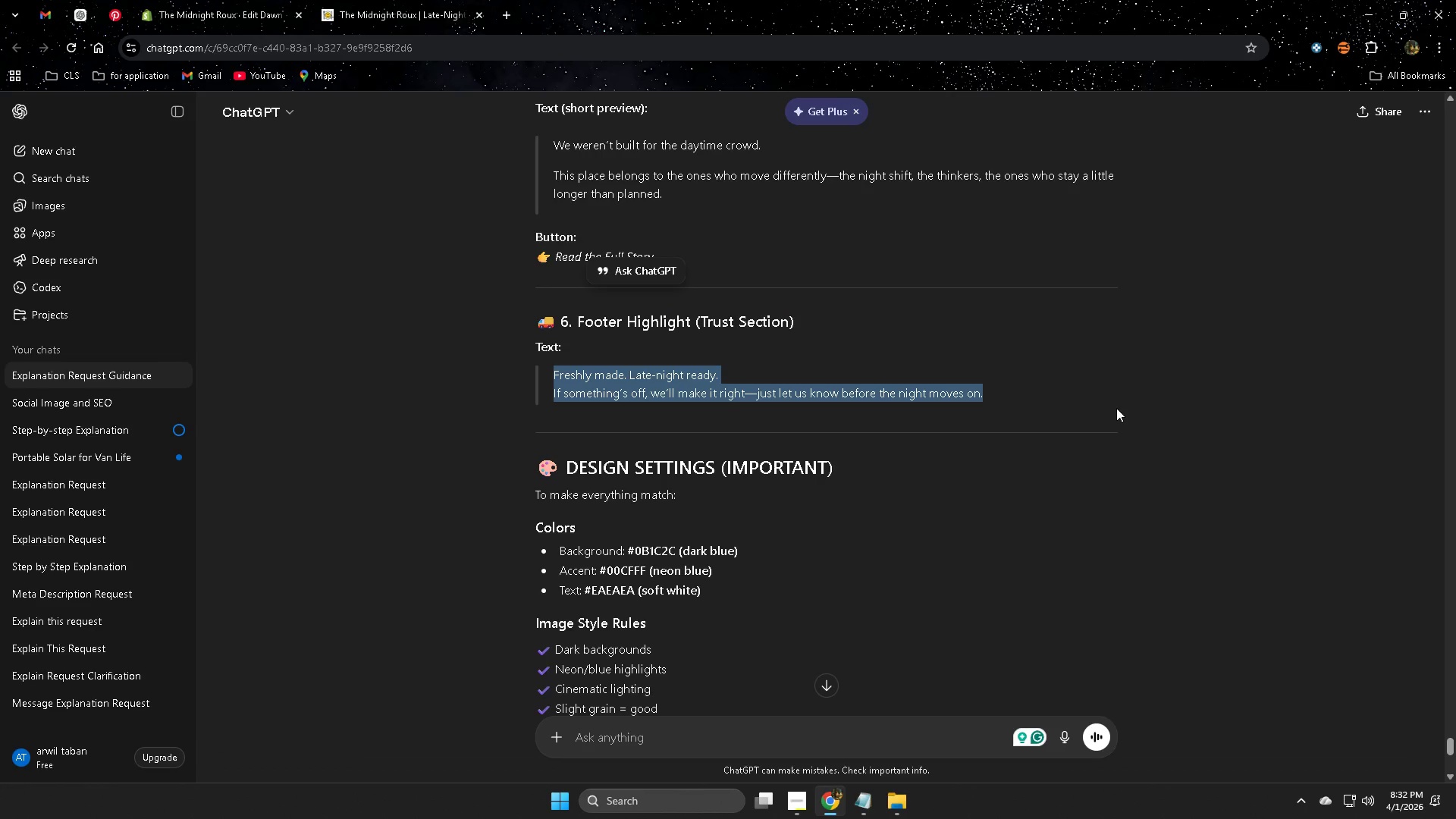 
left_click([1116, 408])
 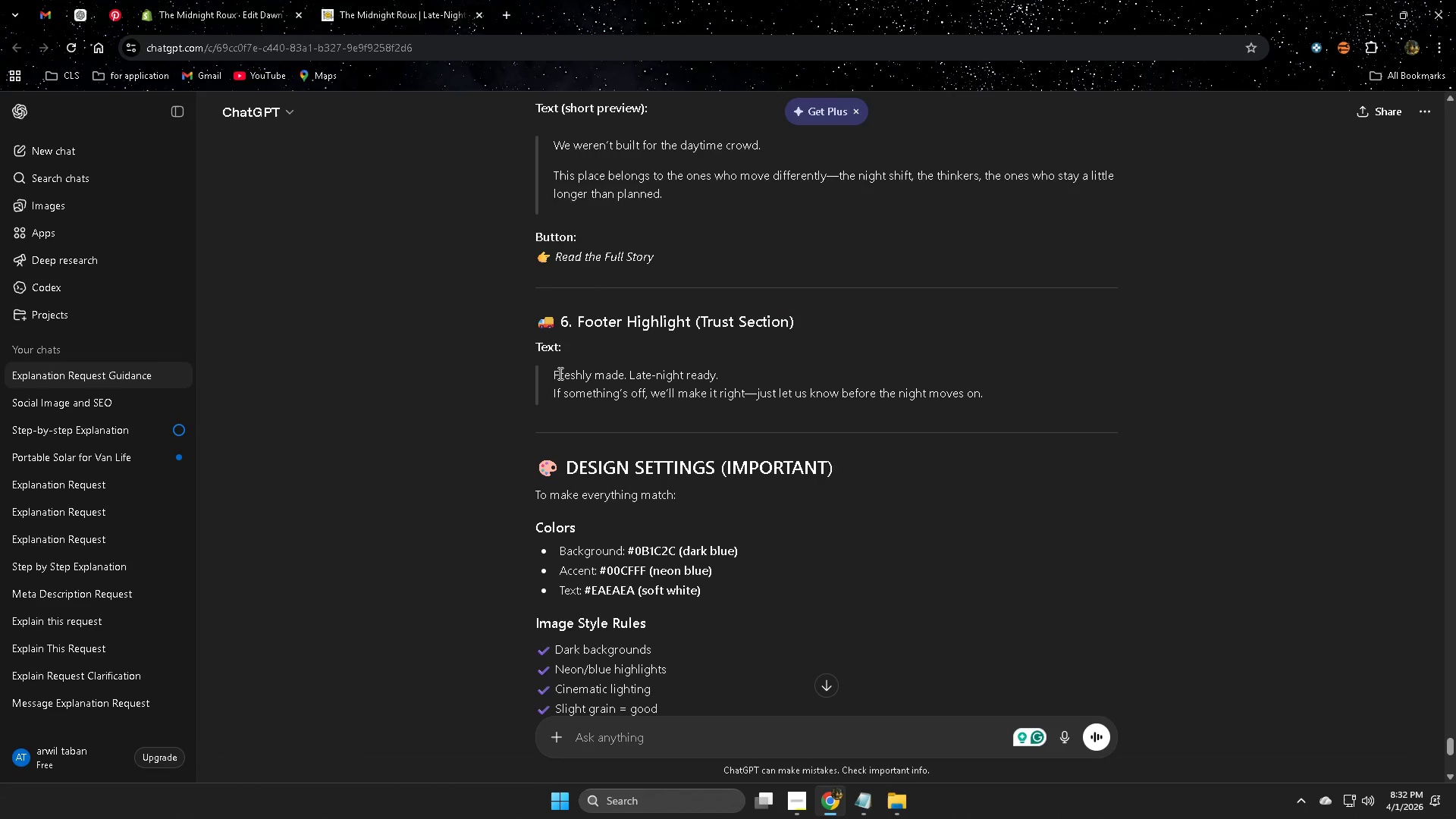 
left_click([554, 373])
 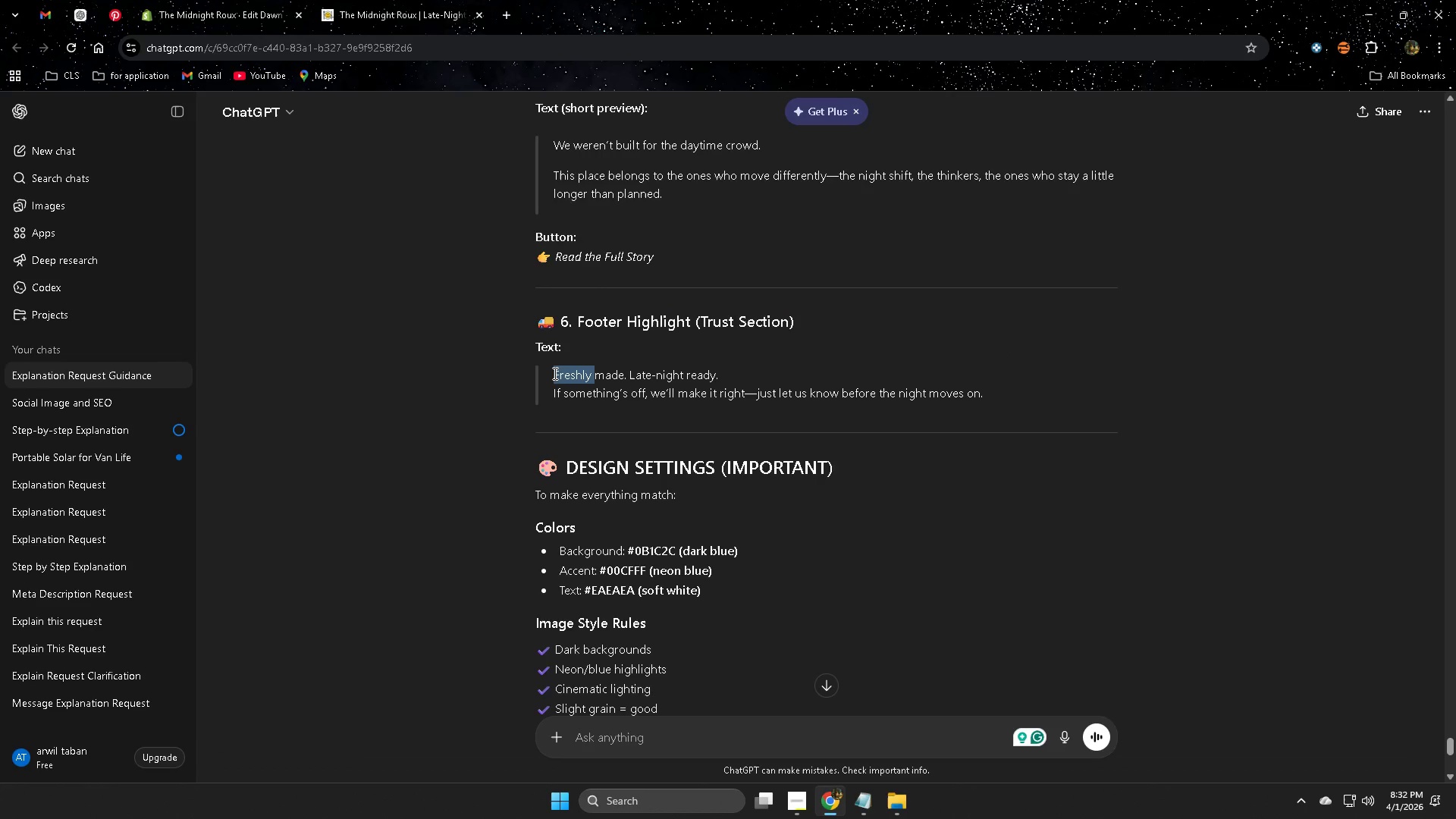 
left_click_drag(start_coordinate=[554, 373], to_coordinate=[994, 409])
 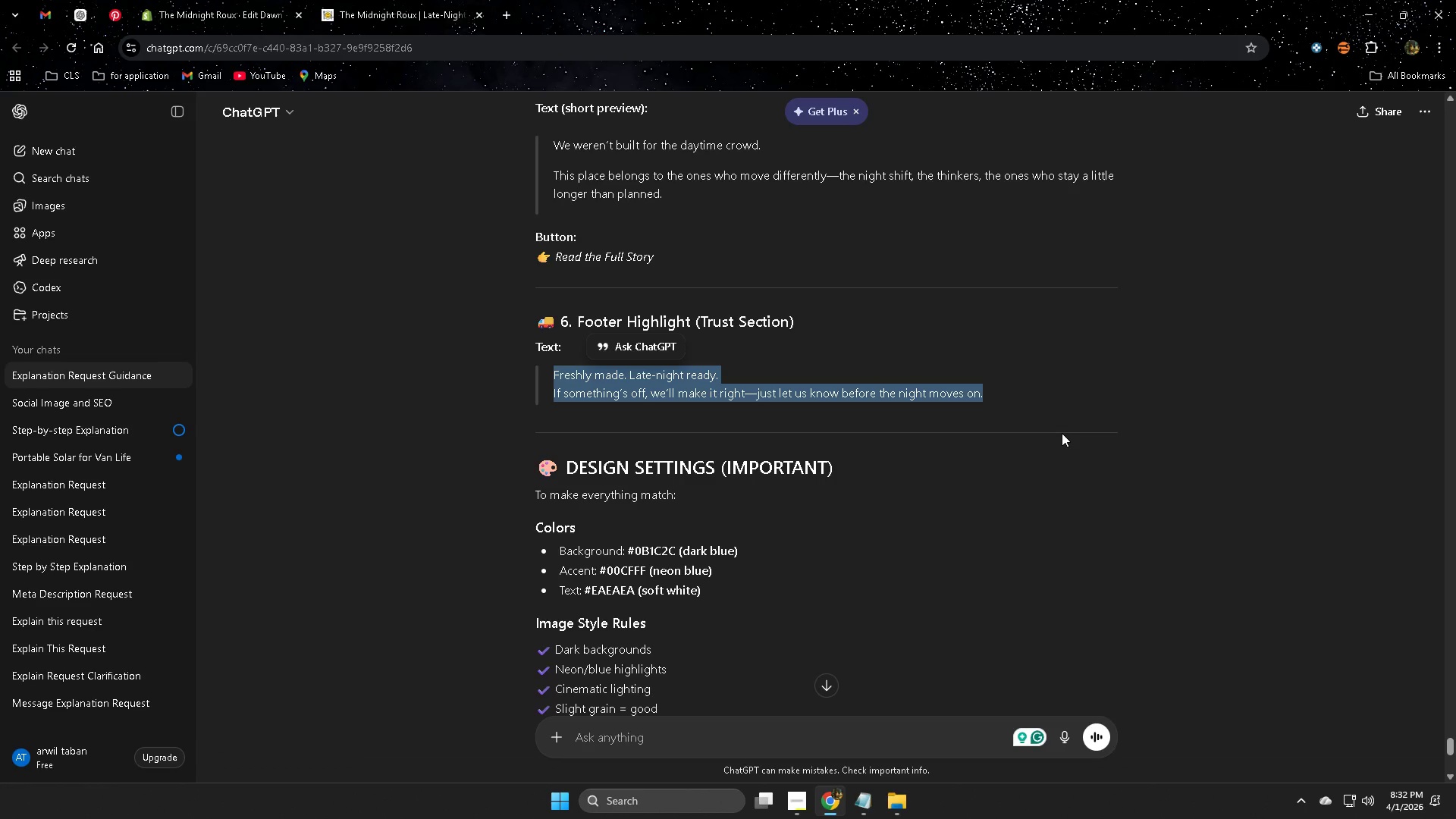 
wait(13.7)
 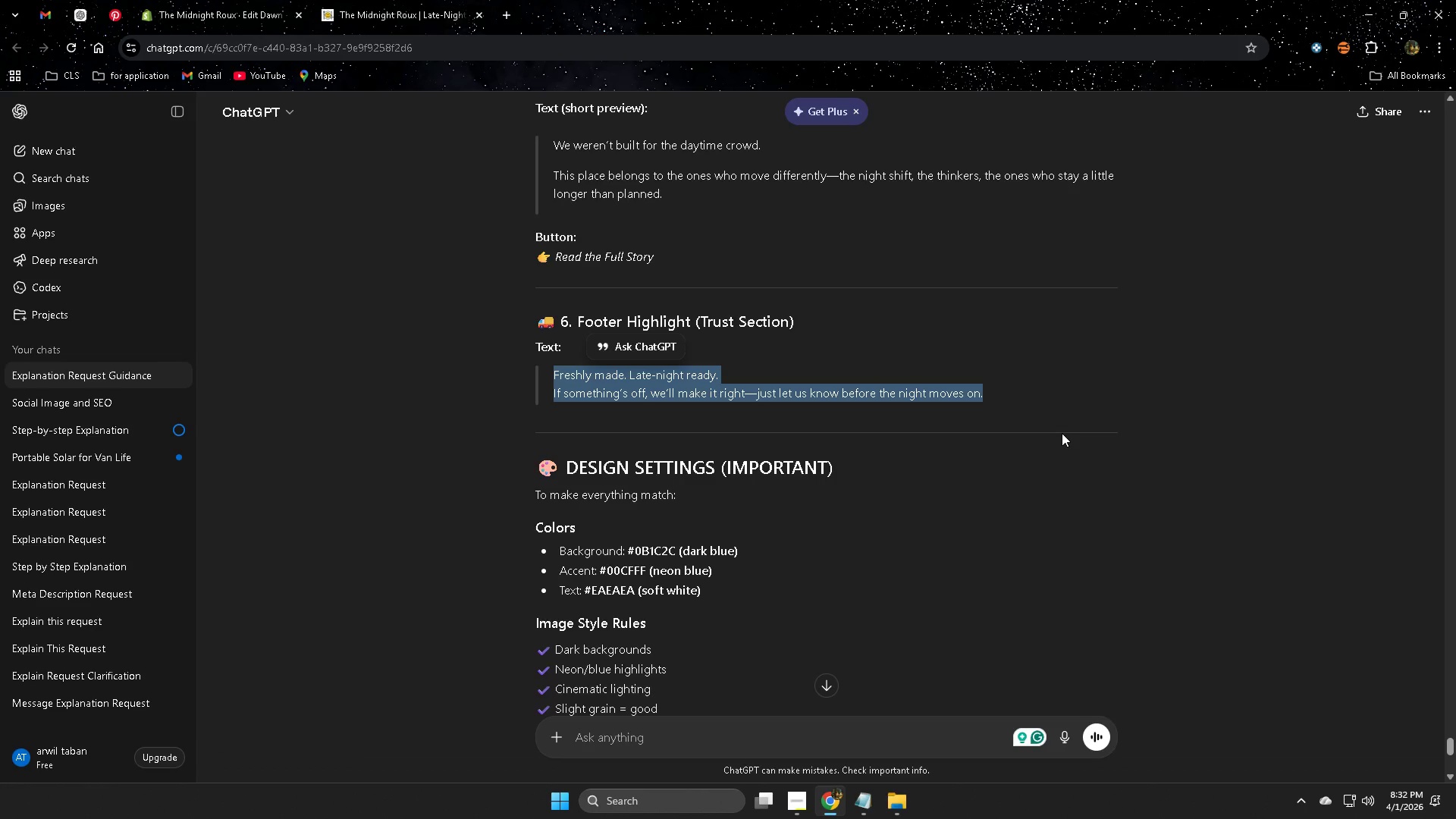 
key(Control+C)
 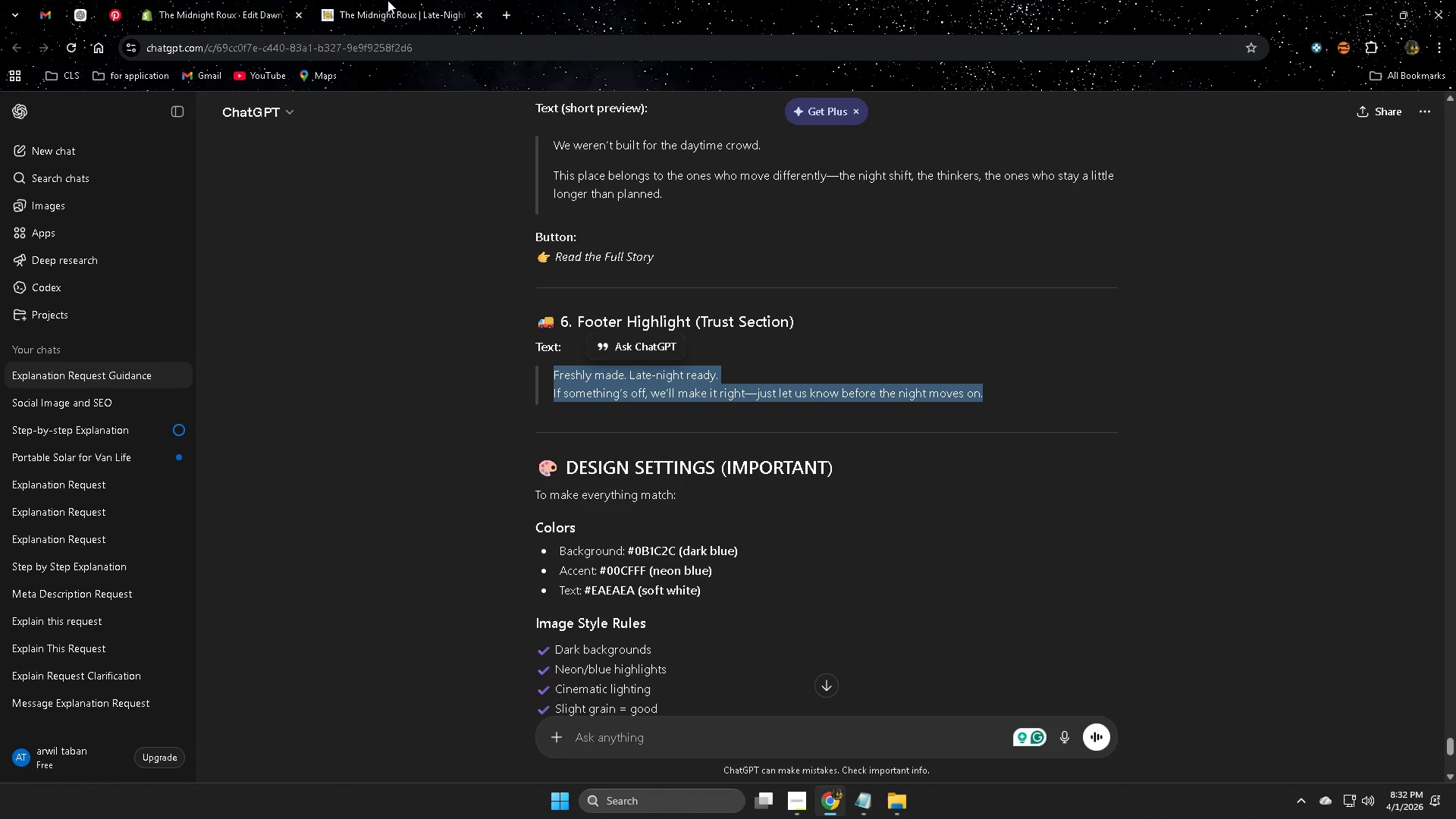 
left_click([391, 0])
 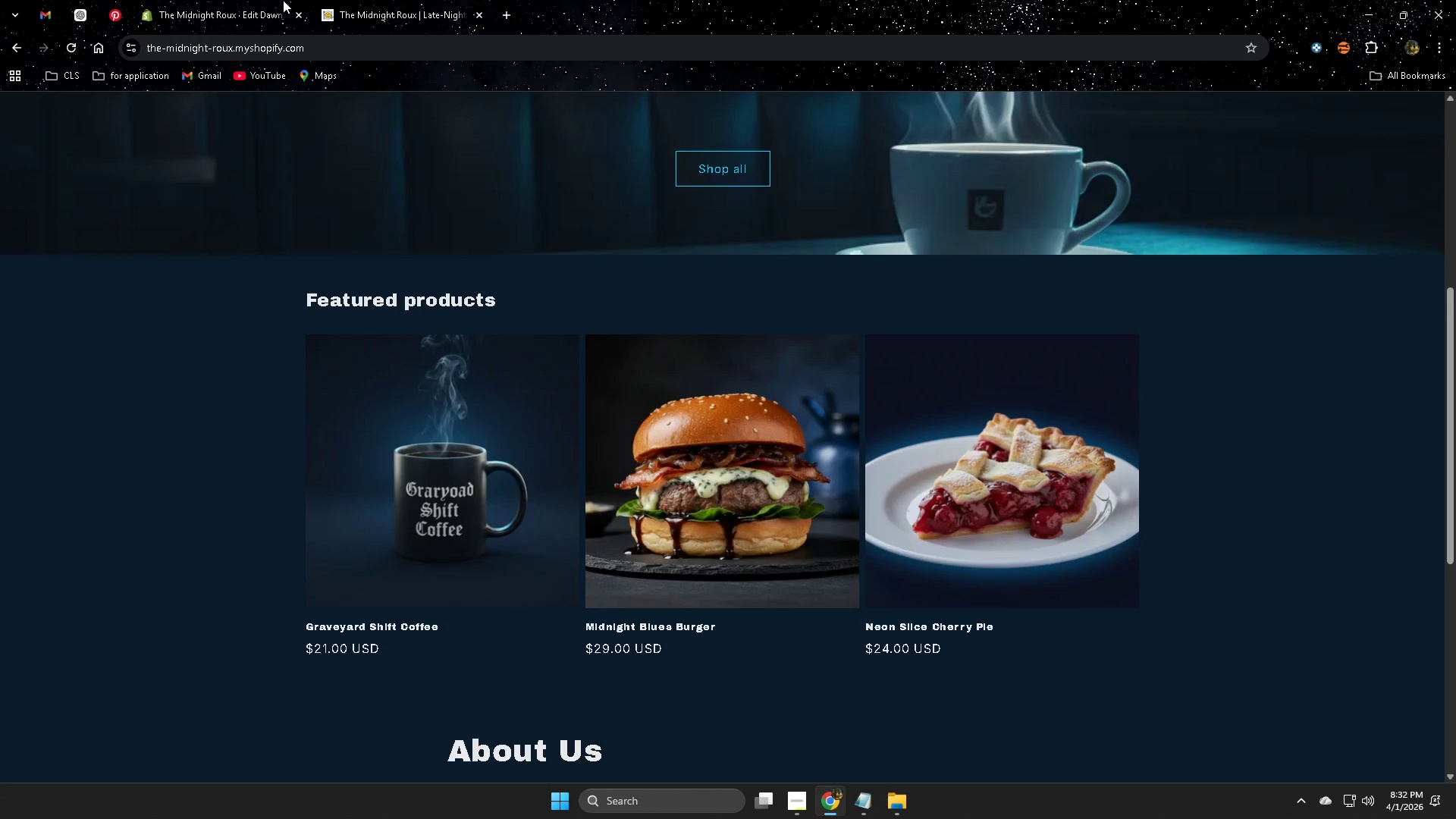 
left_click([180, 0])
 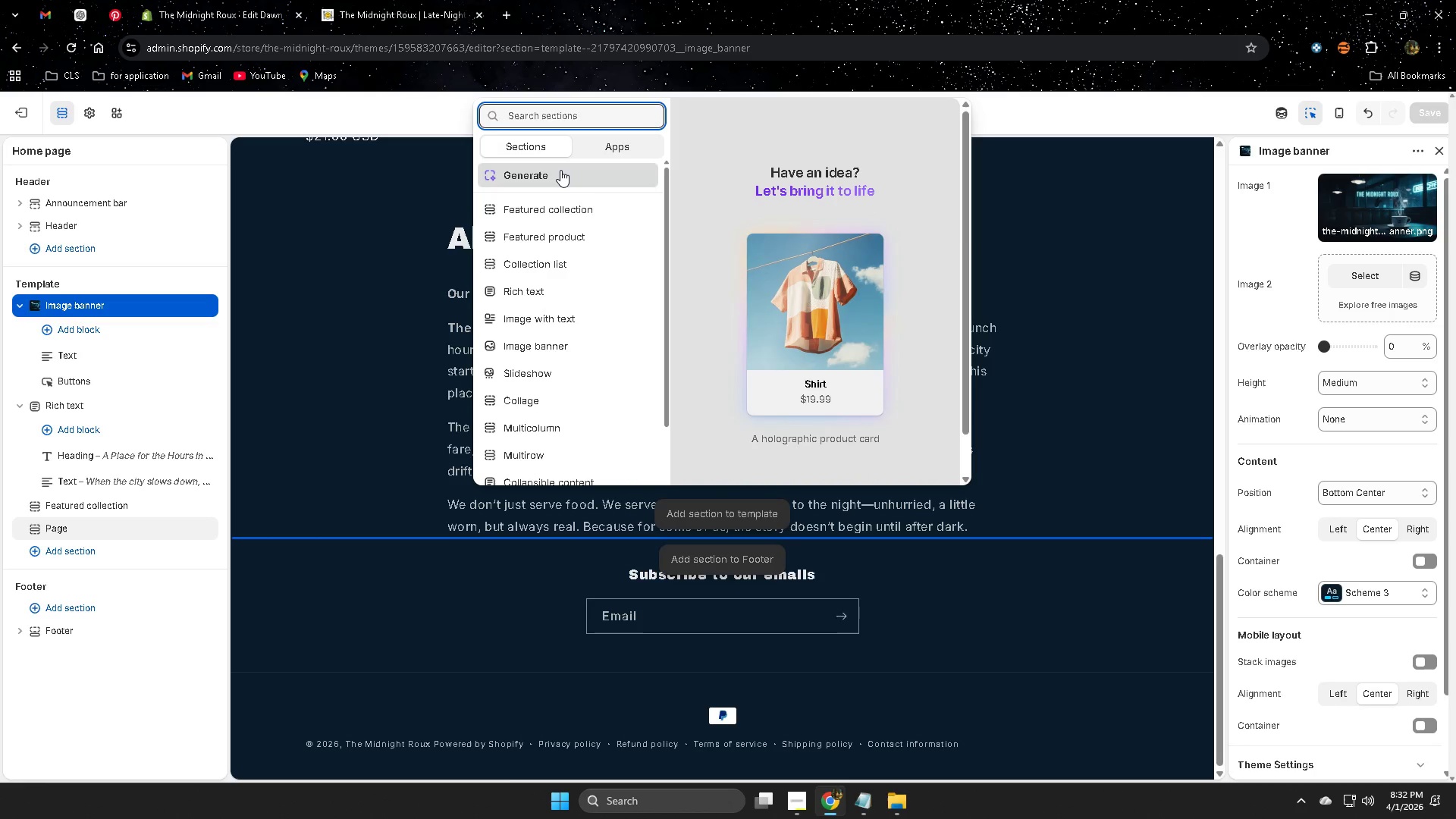 
wait(5.72)
 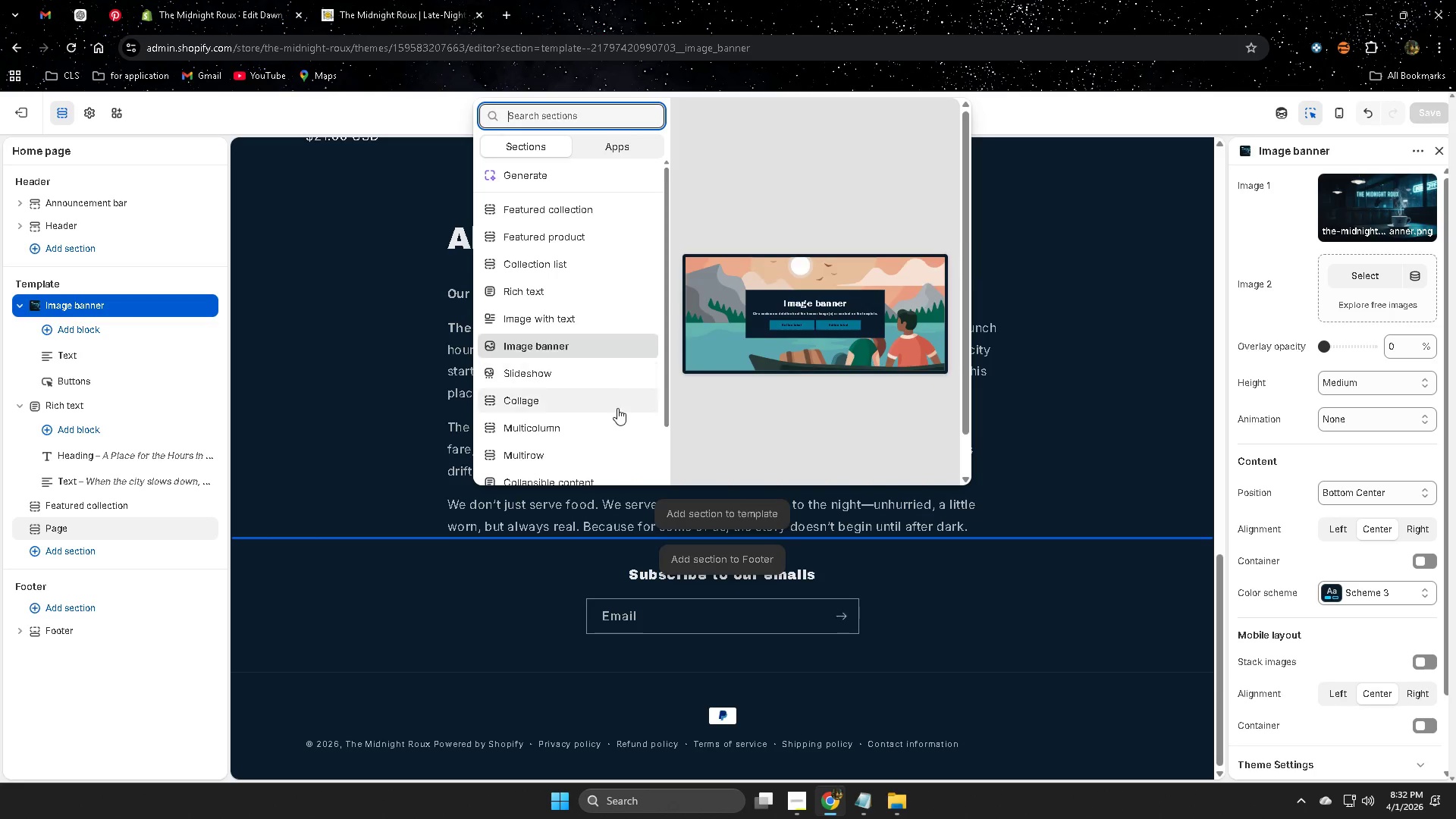 
left_click([1087, 466])
 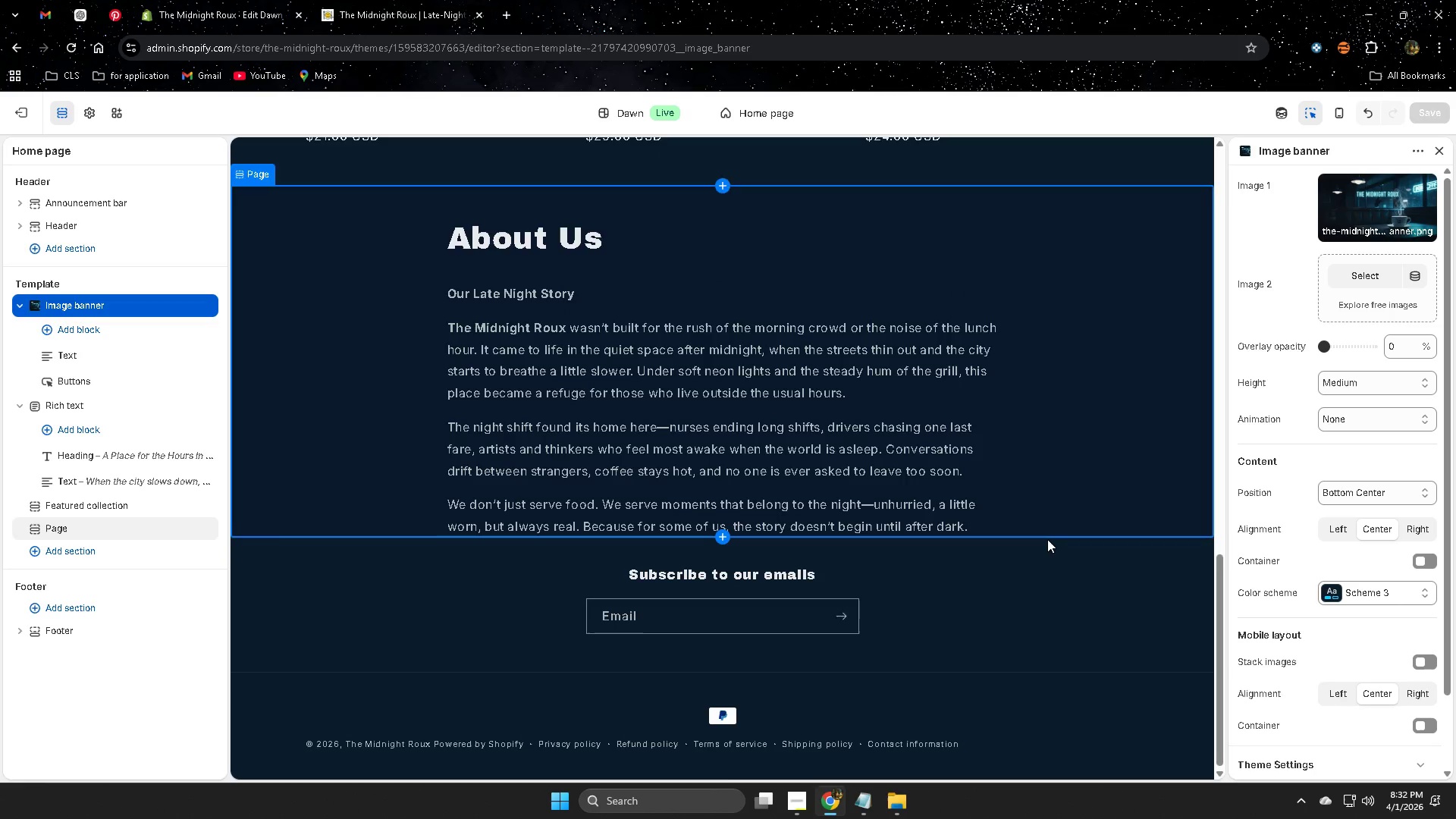 
left_click([1073, 600])
 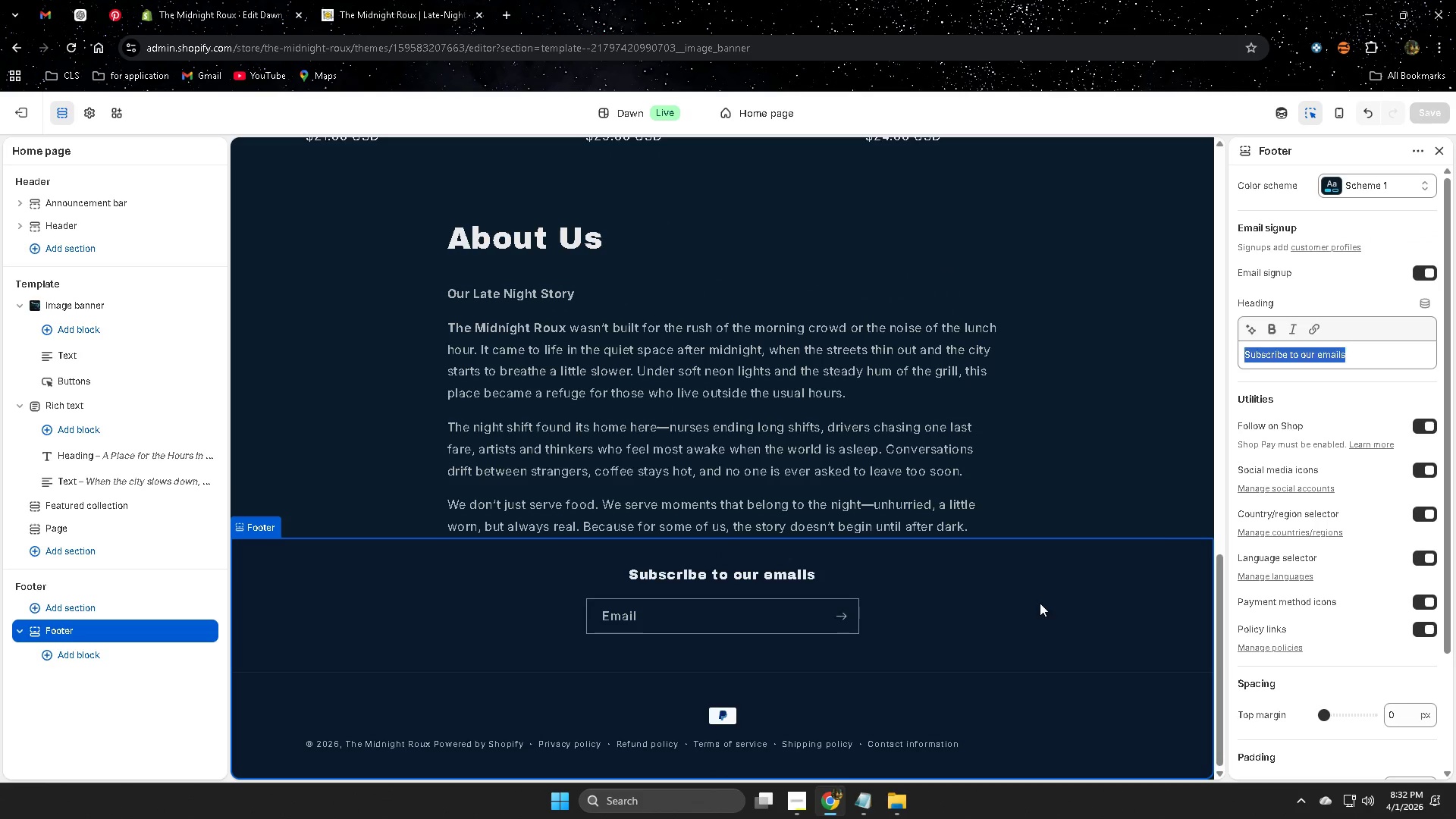 
scroll: coordinate [1037, 605], scroll_direction: down, amount: 5.0
 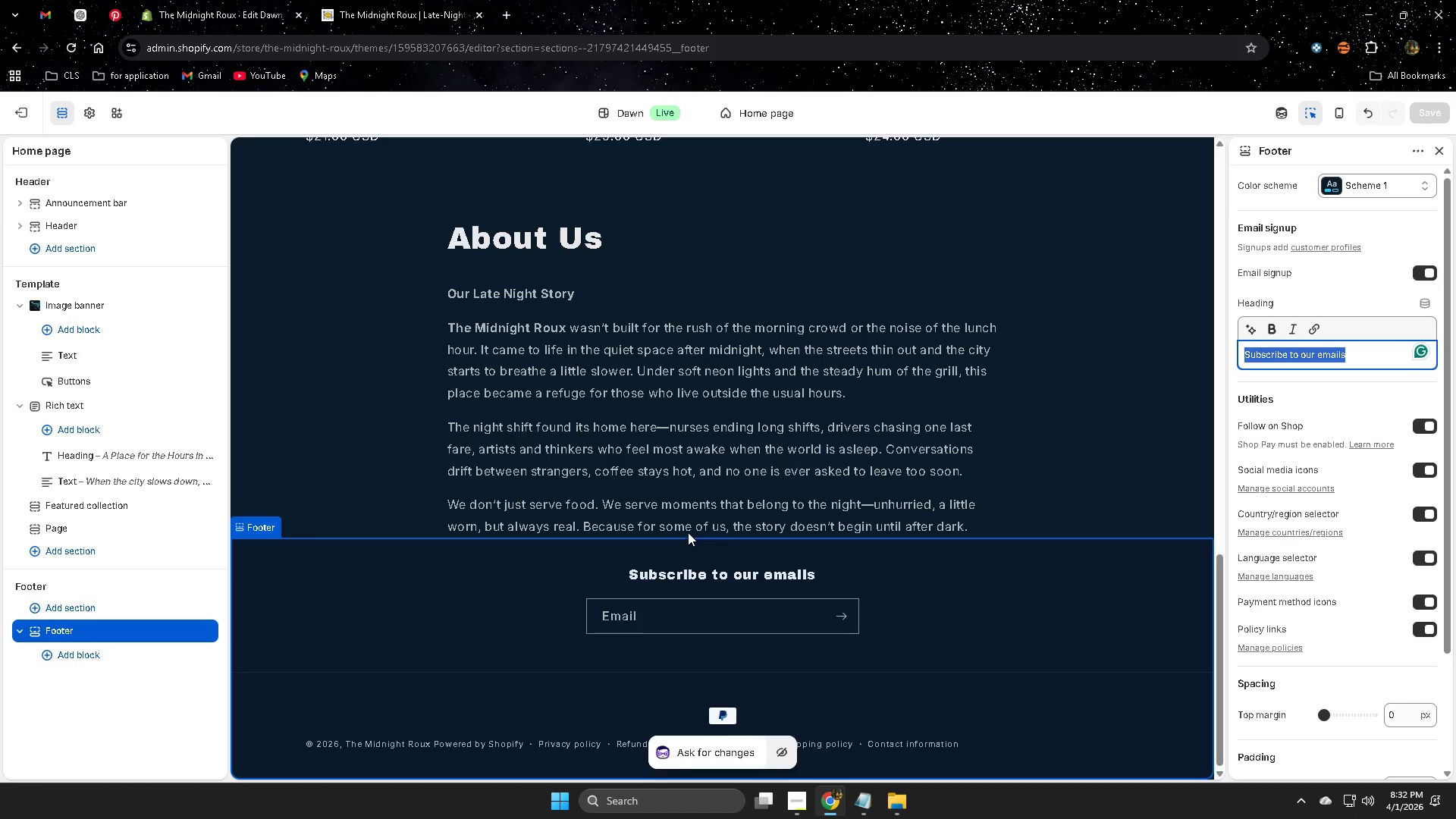 
mouse_move([730, 541])
 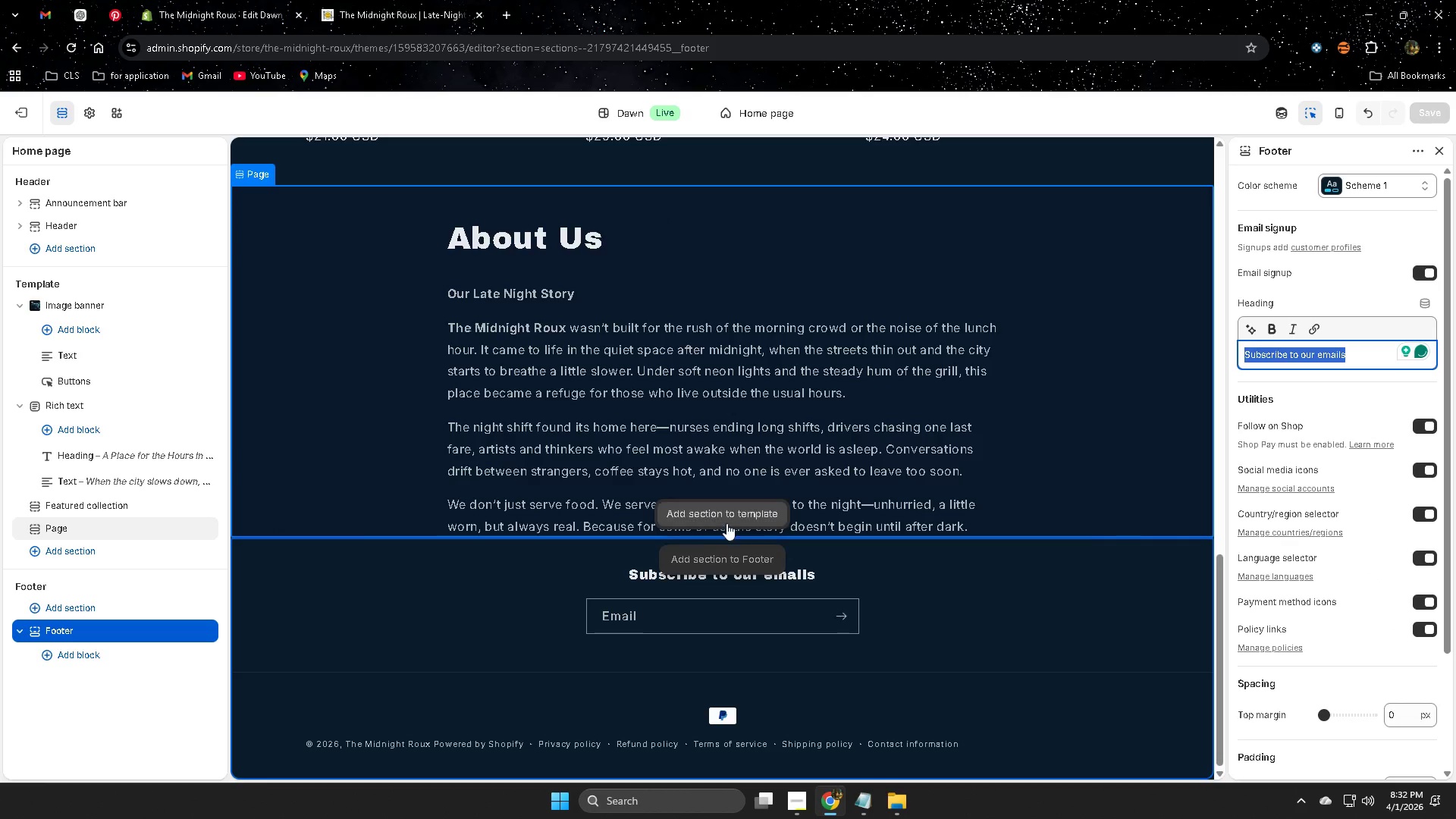 
left_click([726, 519])
 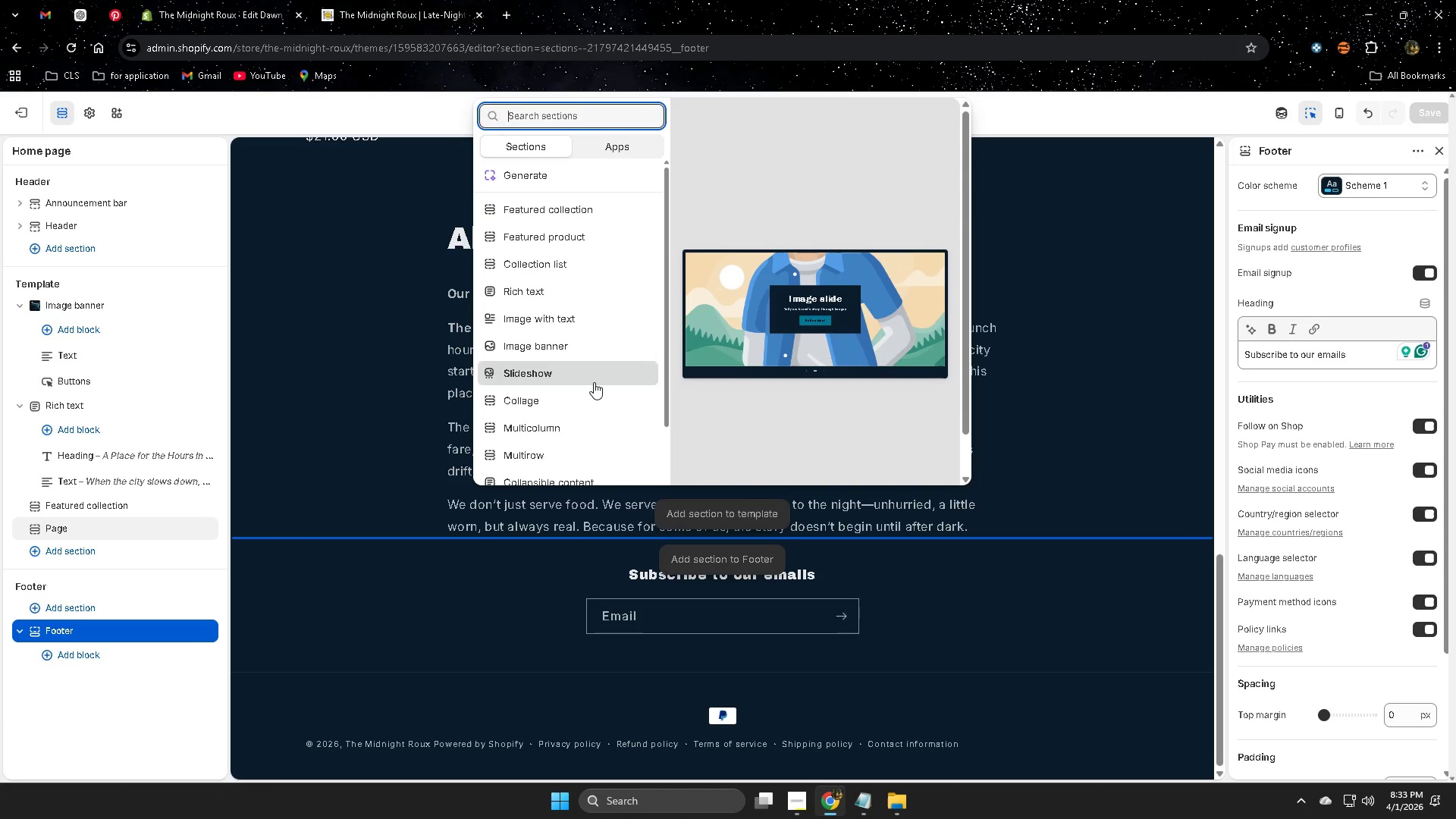 
wait(8.92)
 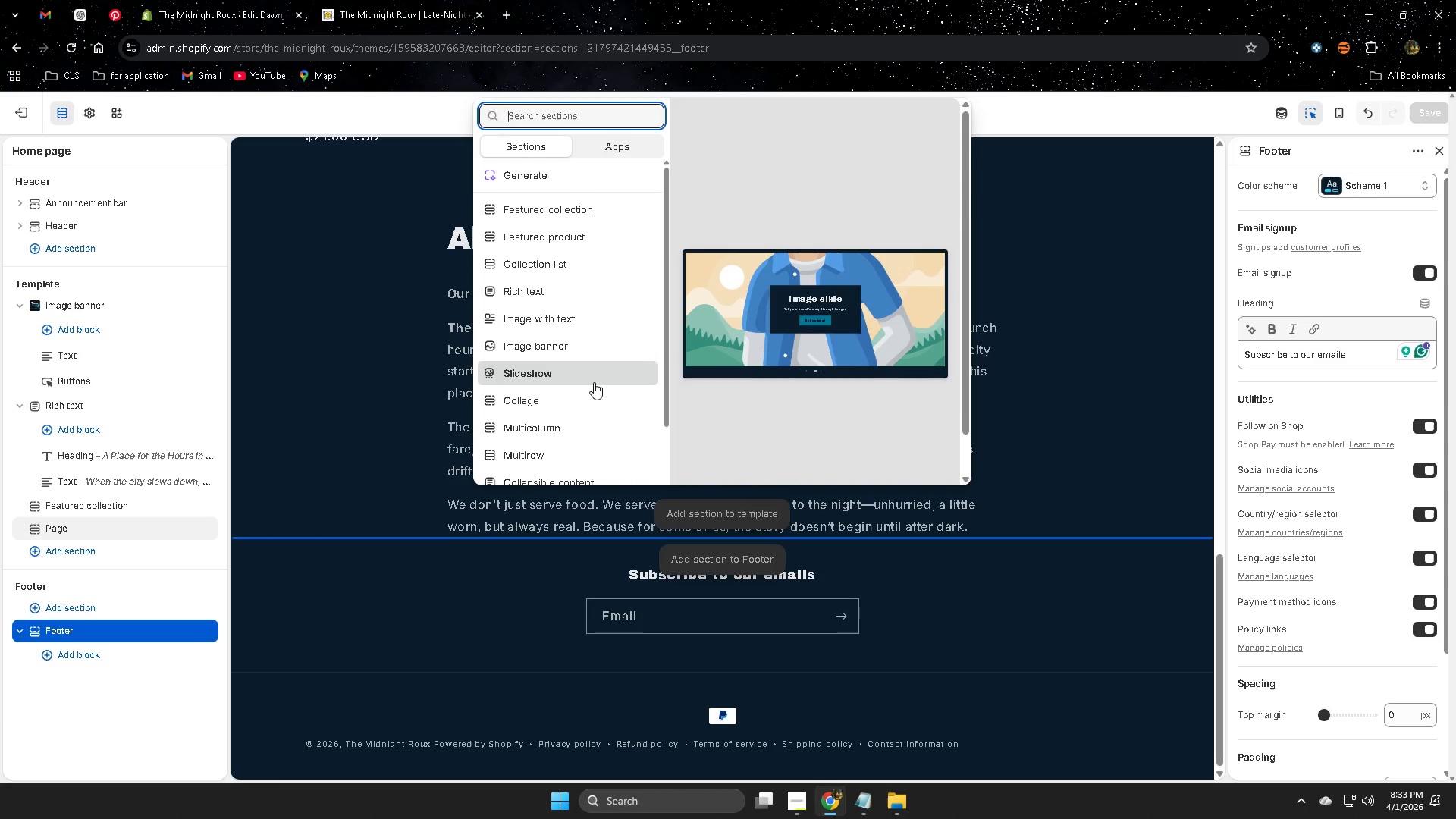 
left_click([569, 322])
 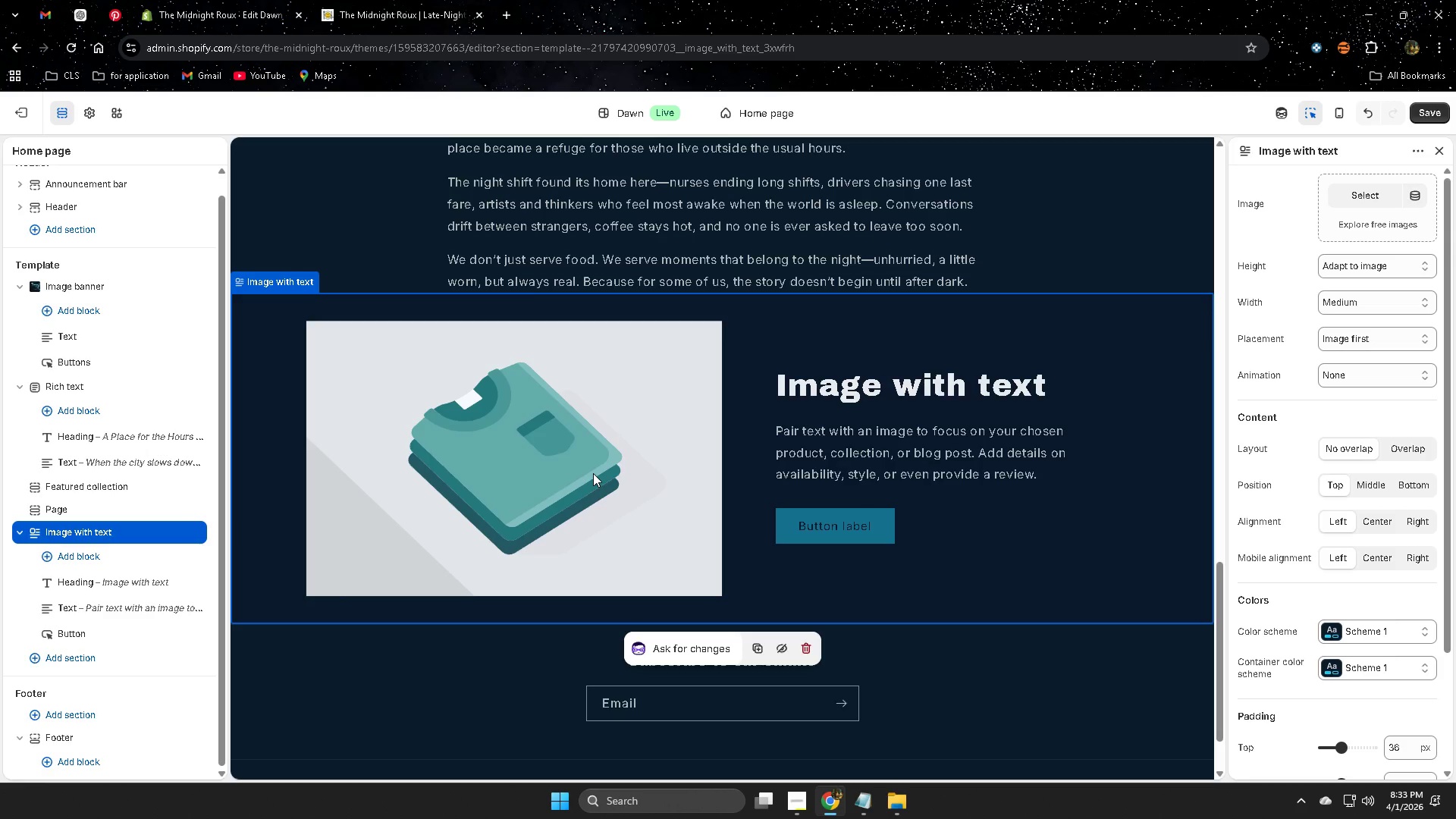 
wait(6.06)
 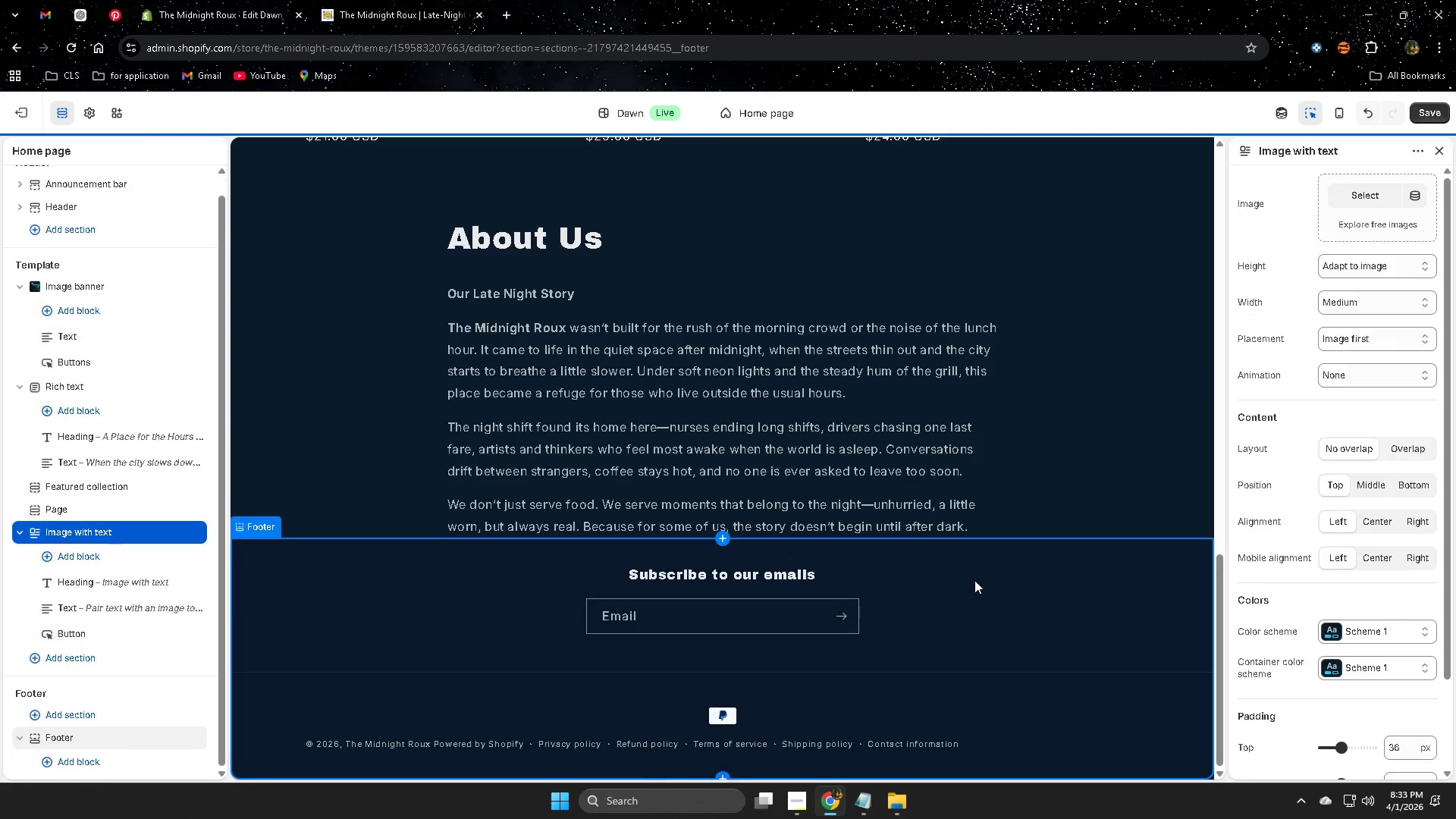 
right_click([849, 529])
 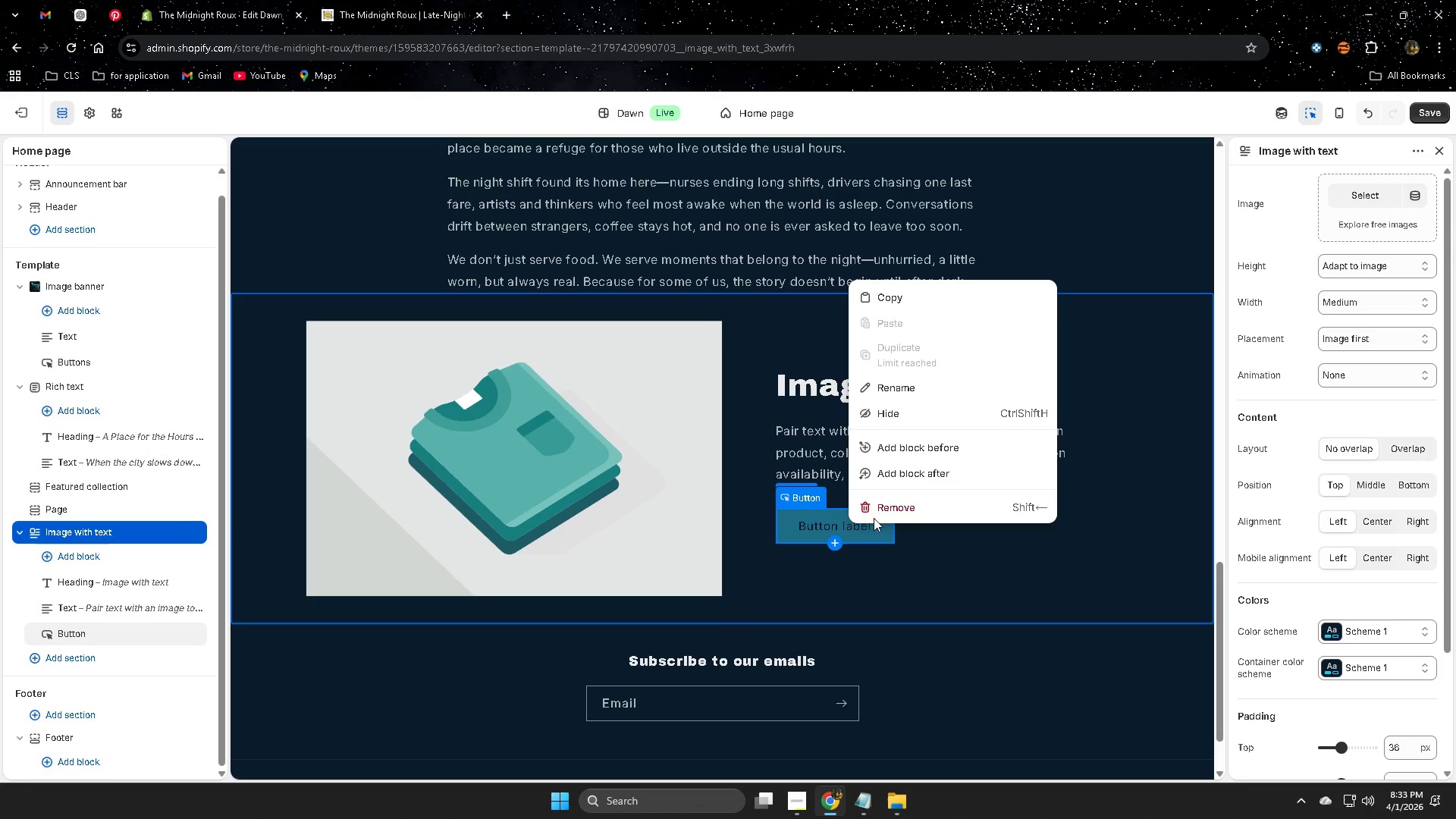 
left_click([888, 507])
 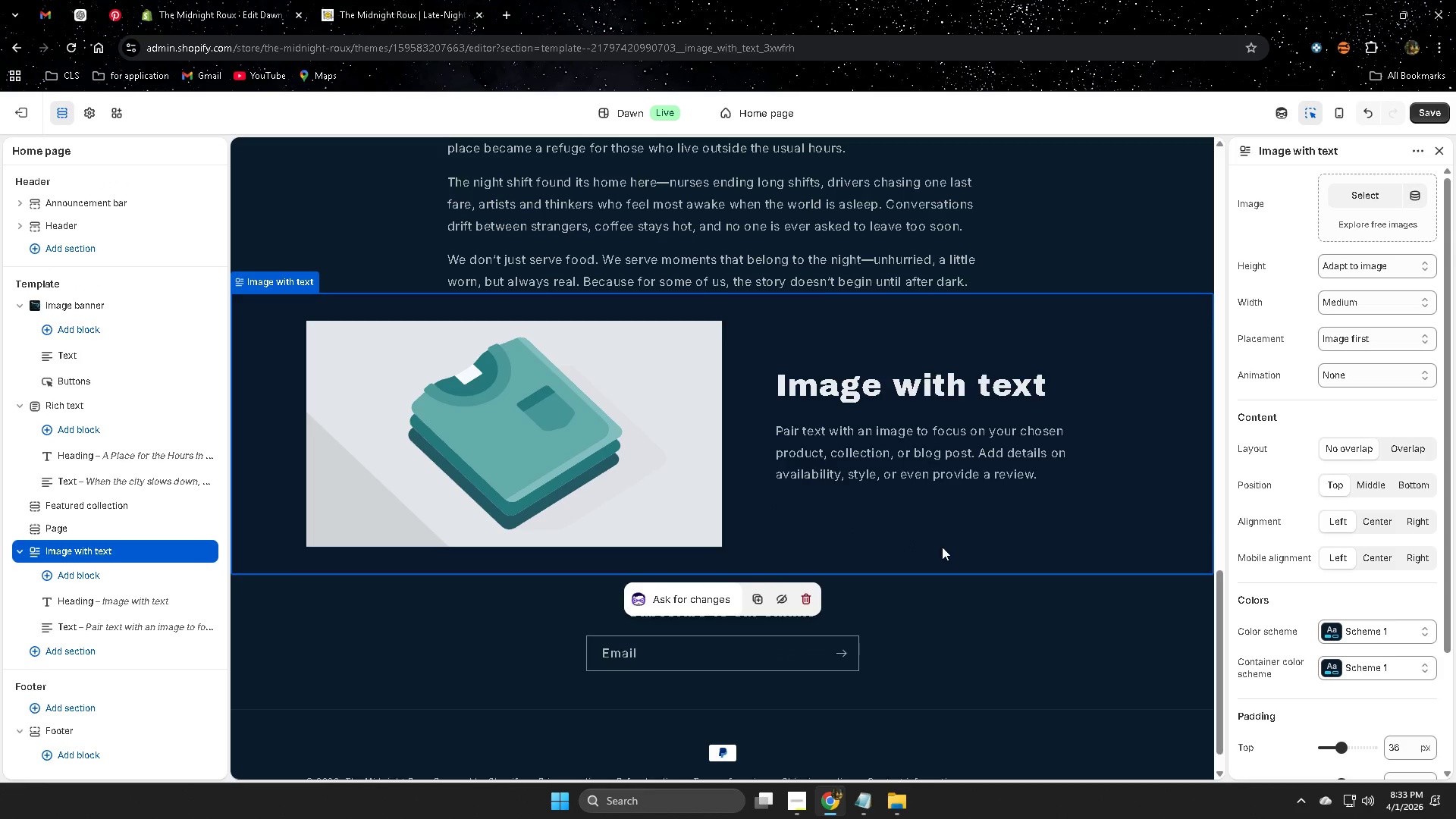 
scroll: coordinate [1003, 607], scroll_direction: up, amount: 3.0
 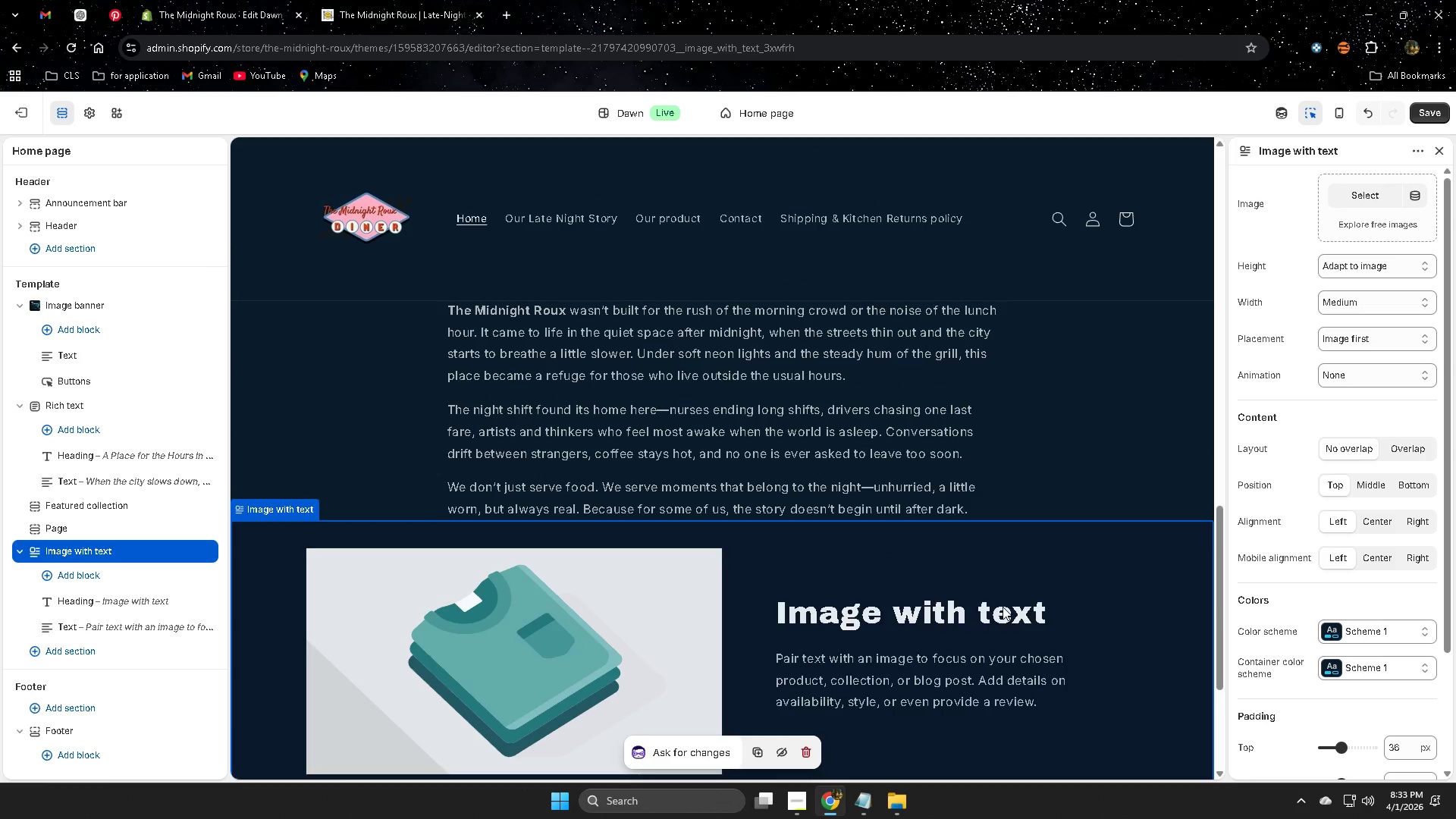 
scroll: coordinate [989, 607], scroll_direction: down, amount: 3.0
 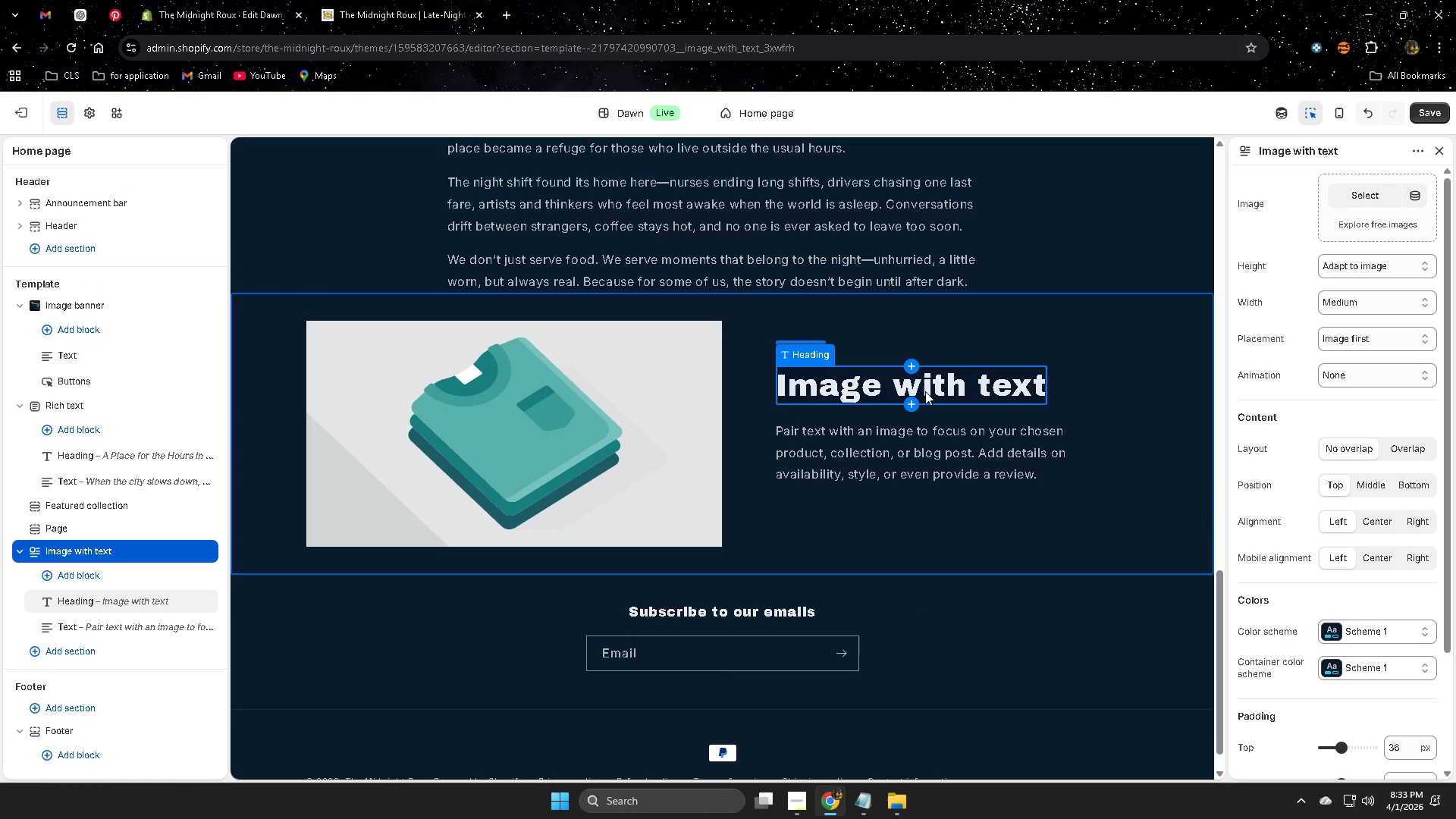 
left_click([925, 391])
 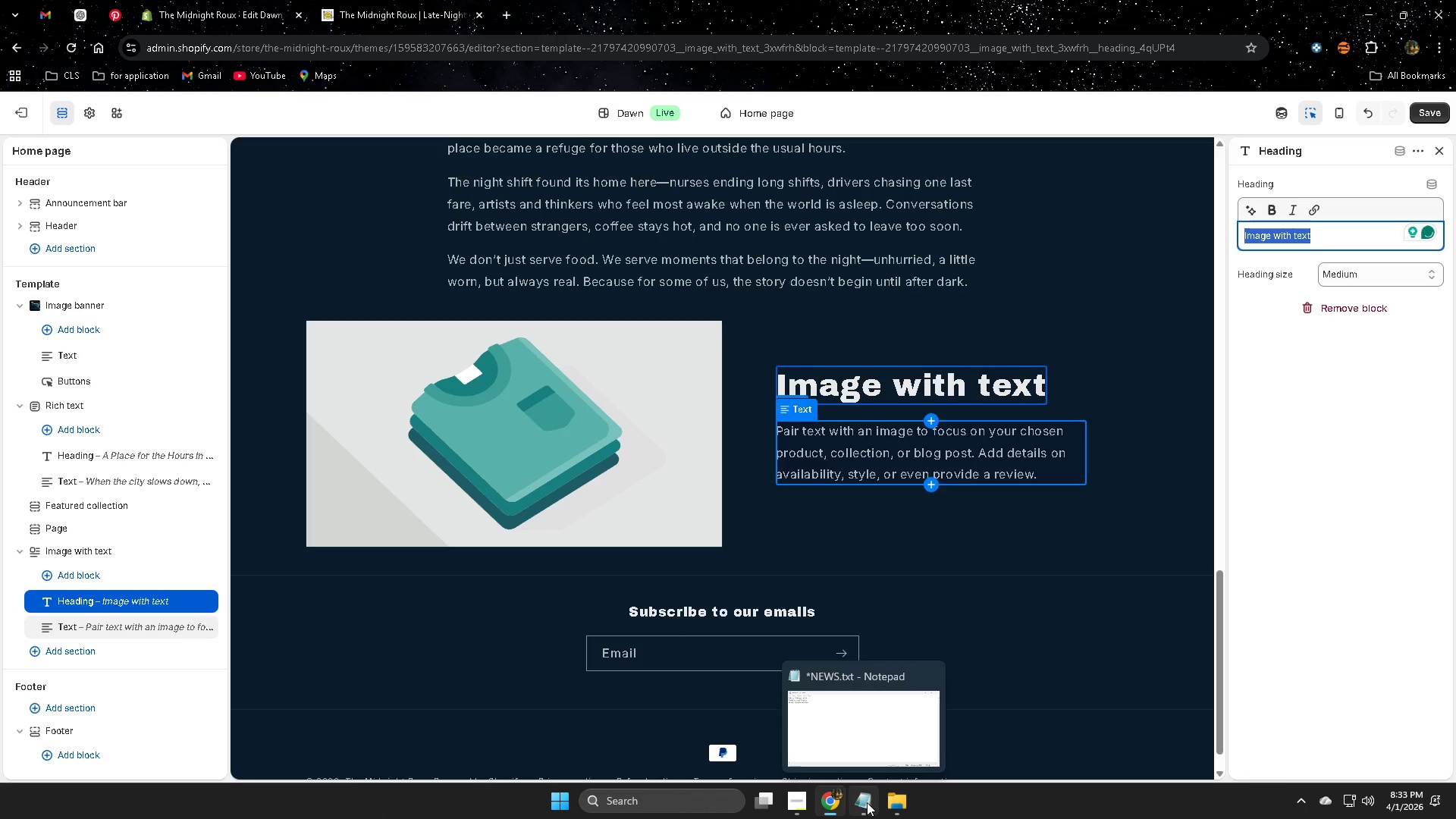 
wait(5.11)
 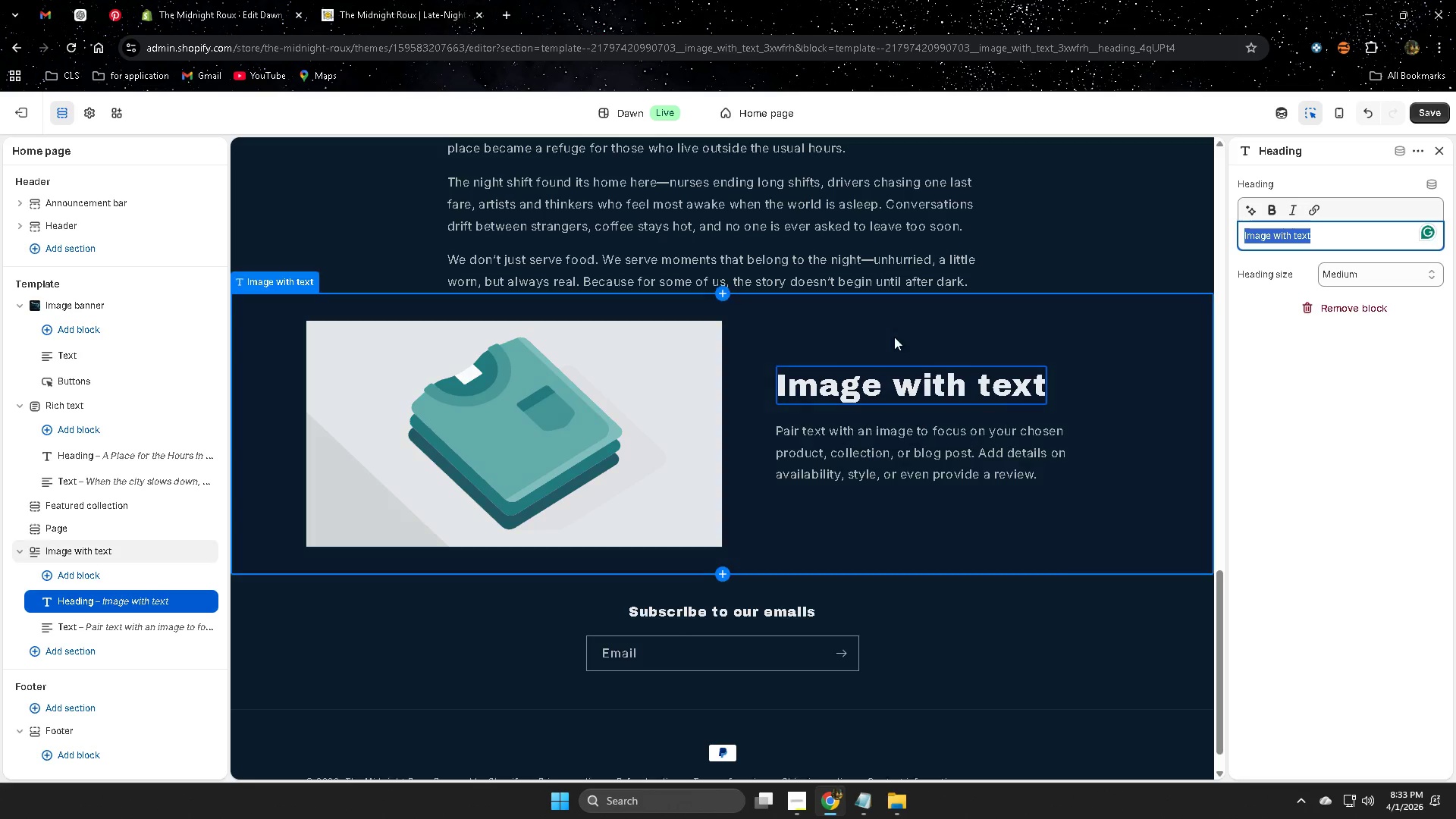 
left_click([77, 11])
 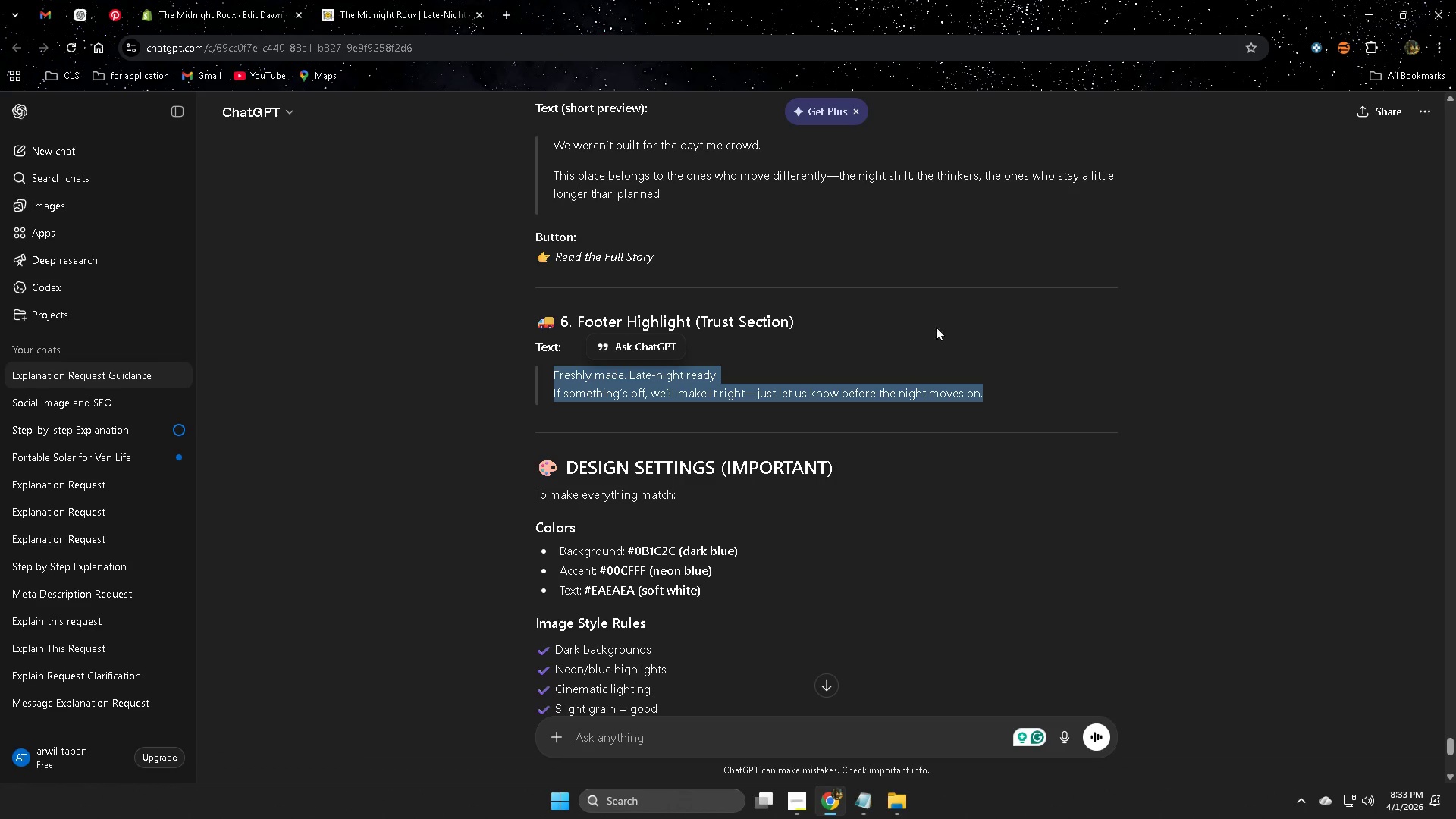 
left_click_drag(start_coordinate=[1154, 360], to_coordinate=[1169, 358])
 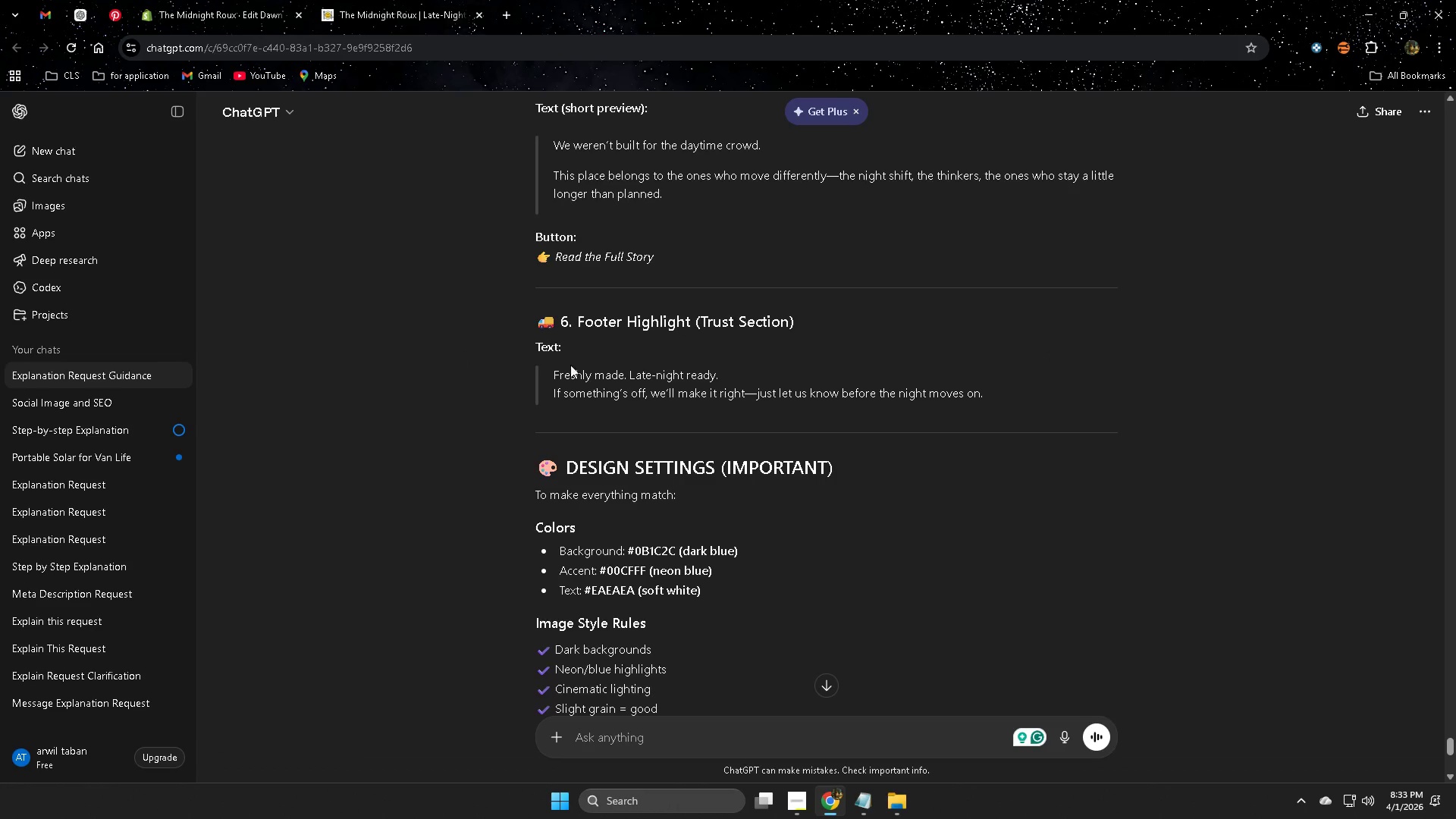 
left_click([561, 377])
 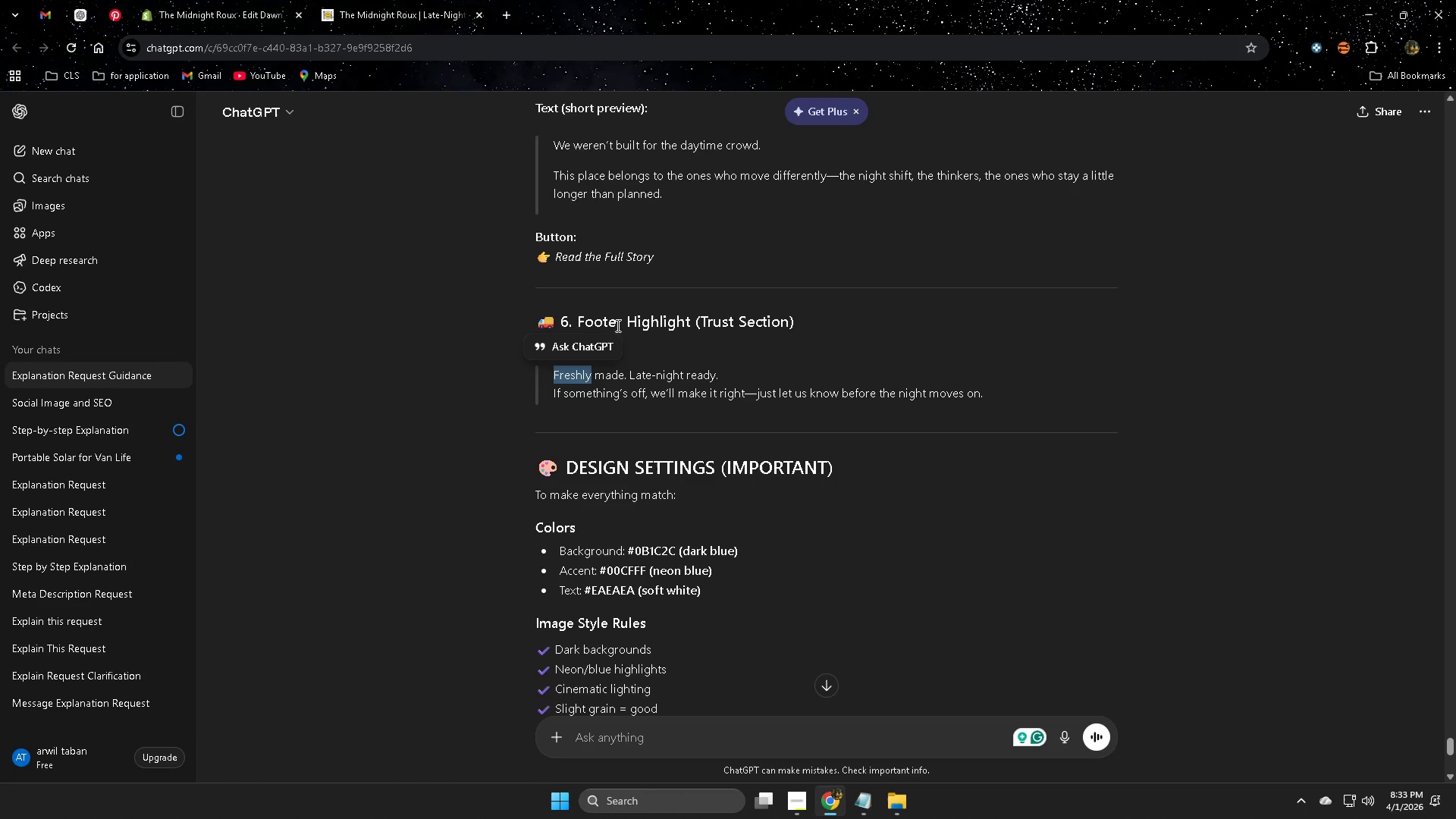 
left_click([874, 319])
 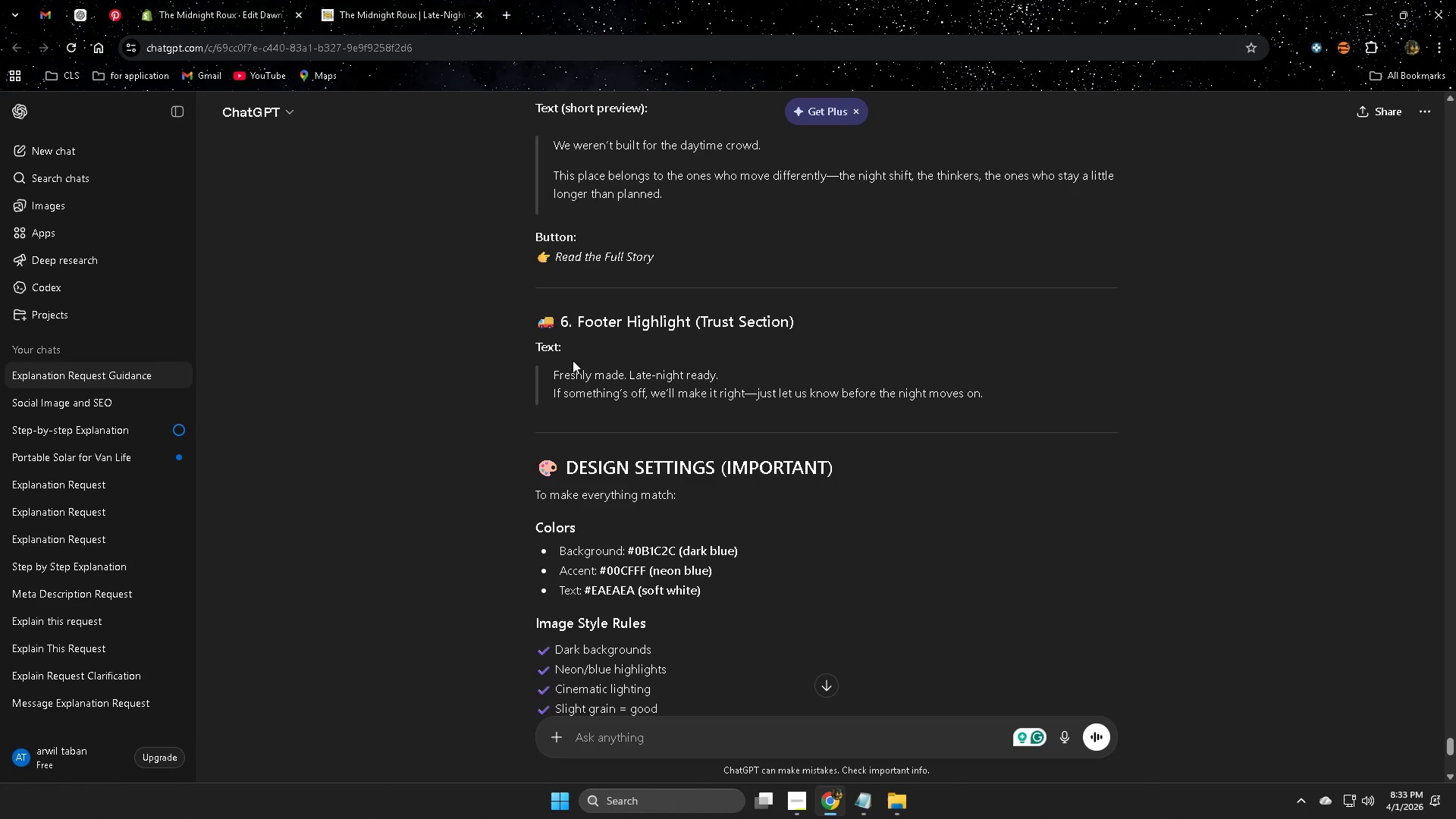 
wait(5.42)
 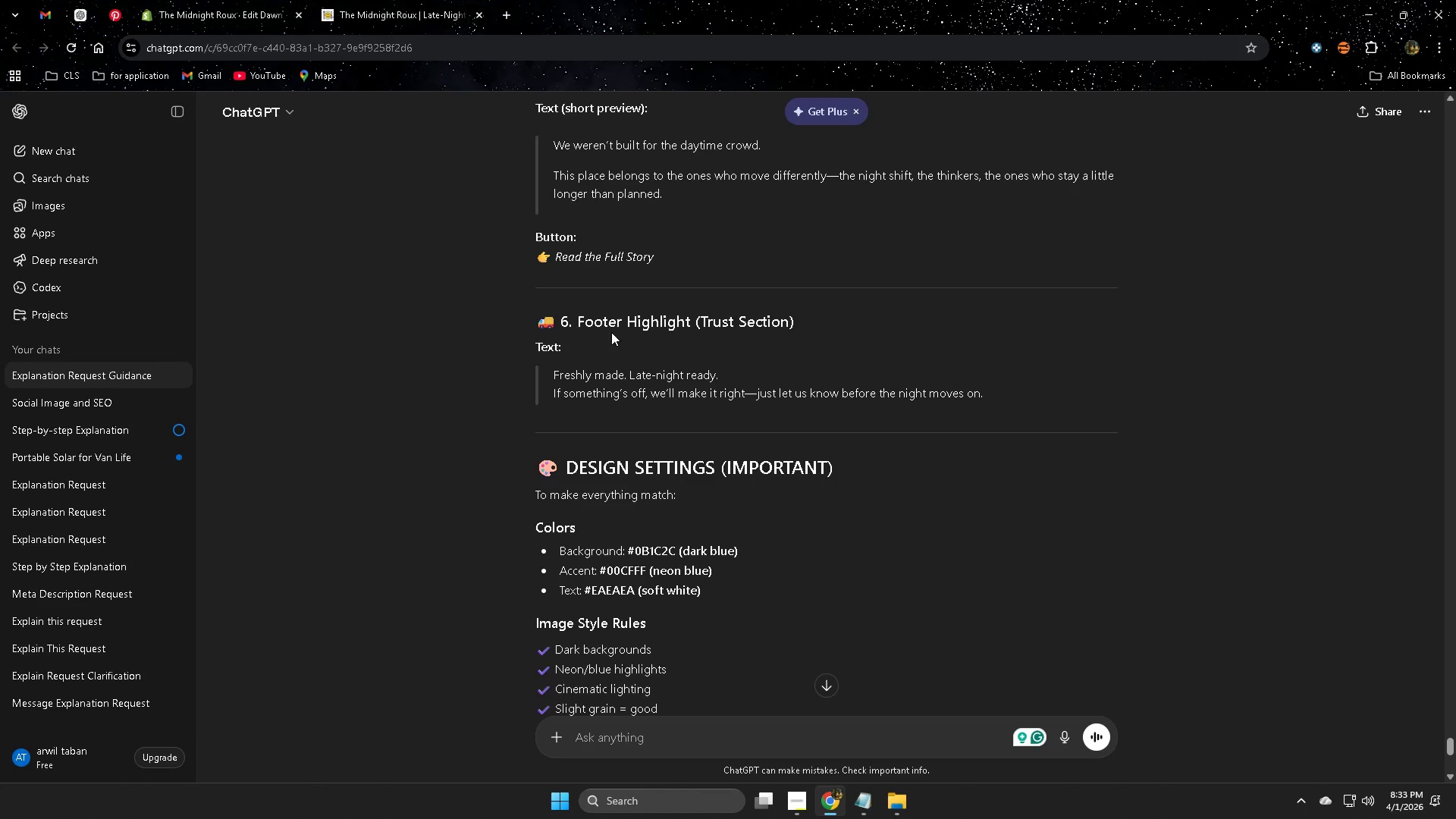 
double_click([560, 372])
 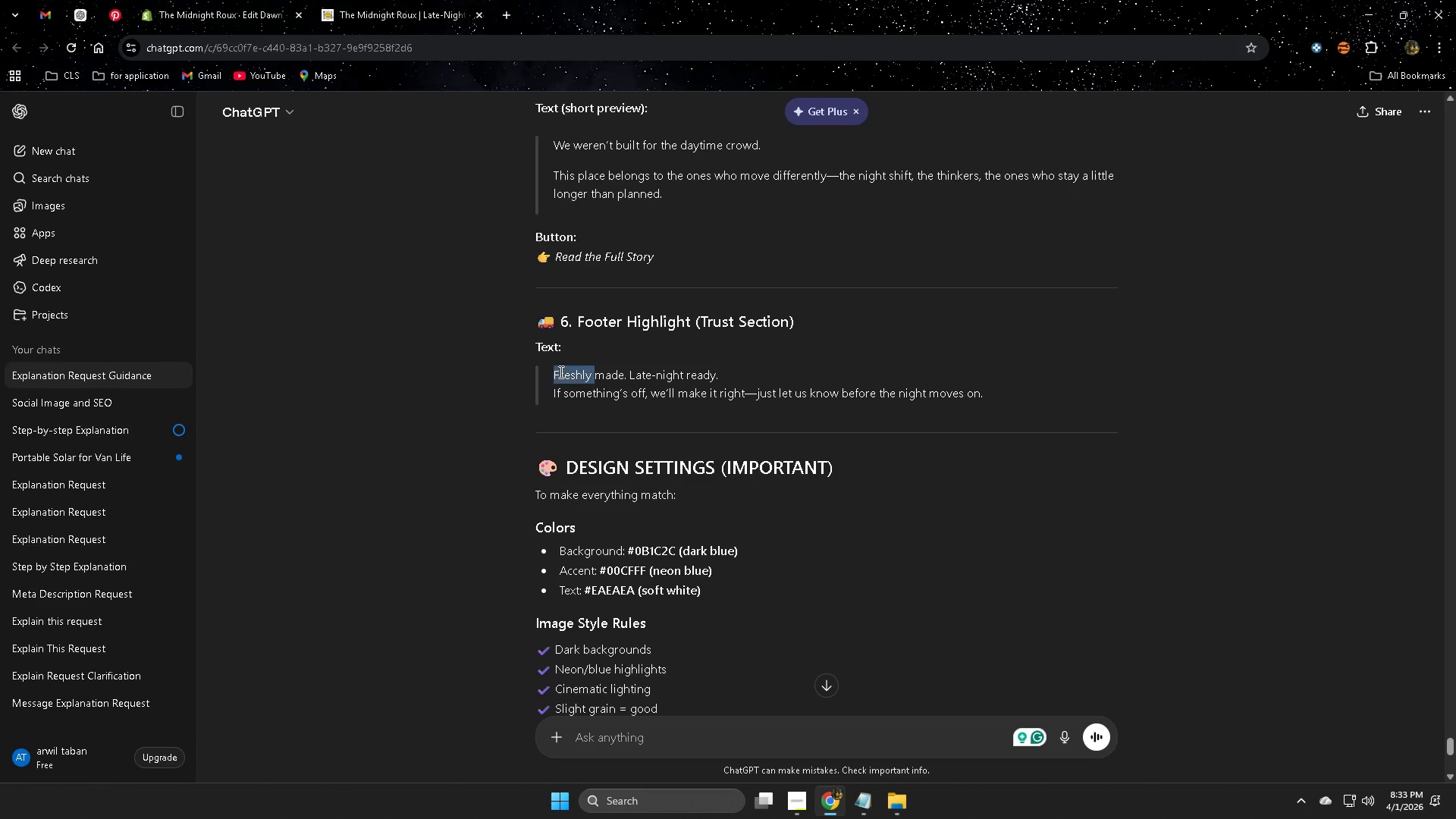 
left_click_drag(start_coordinate=[560, 372], to_coordinate=[1018, 392])
 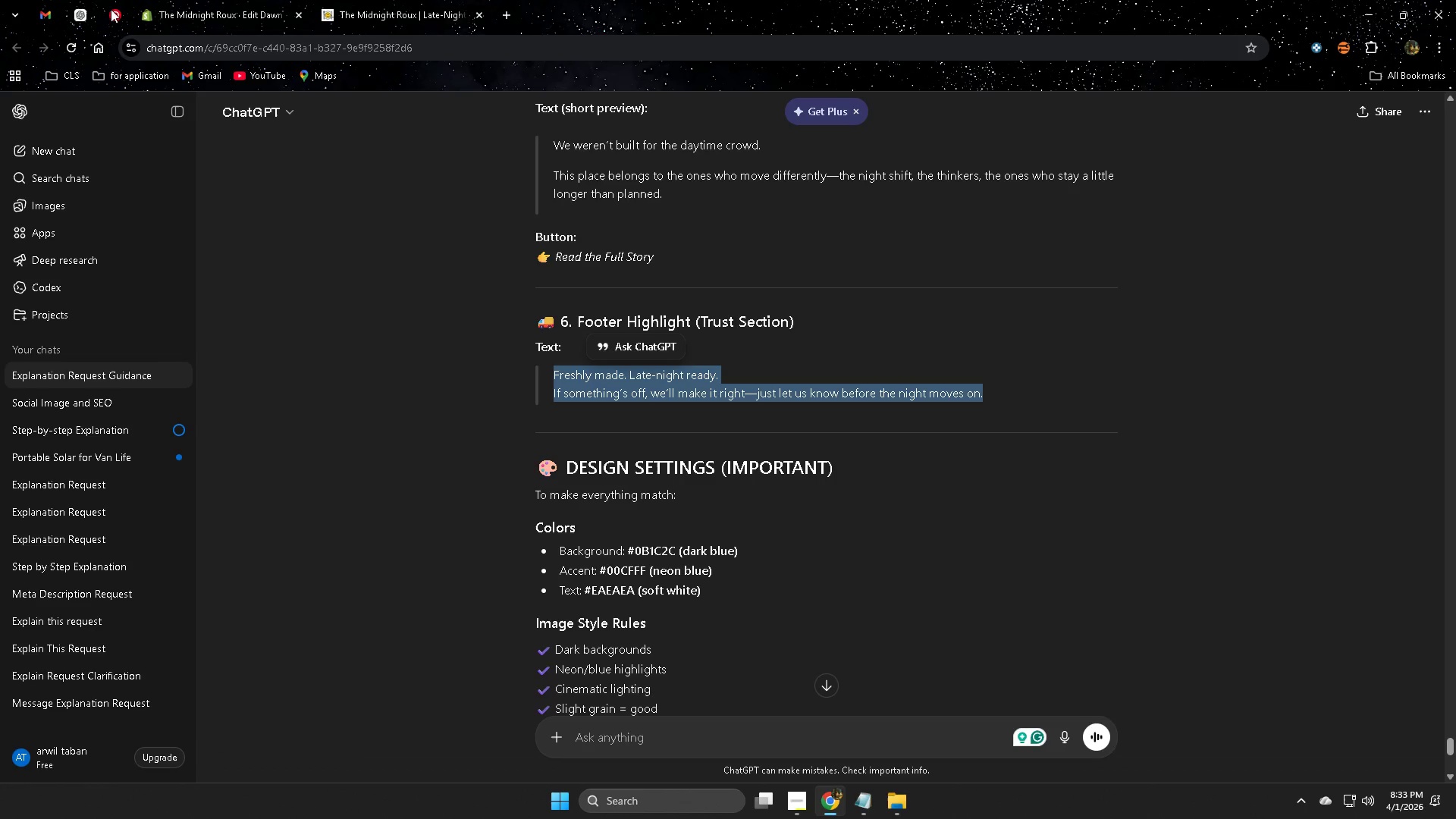 
key(Control+ControlLeft)
 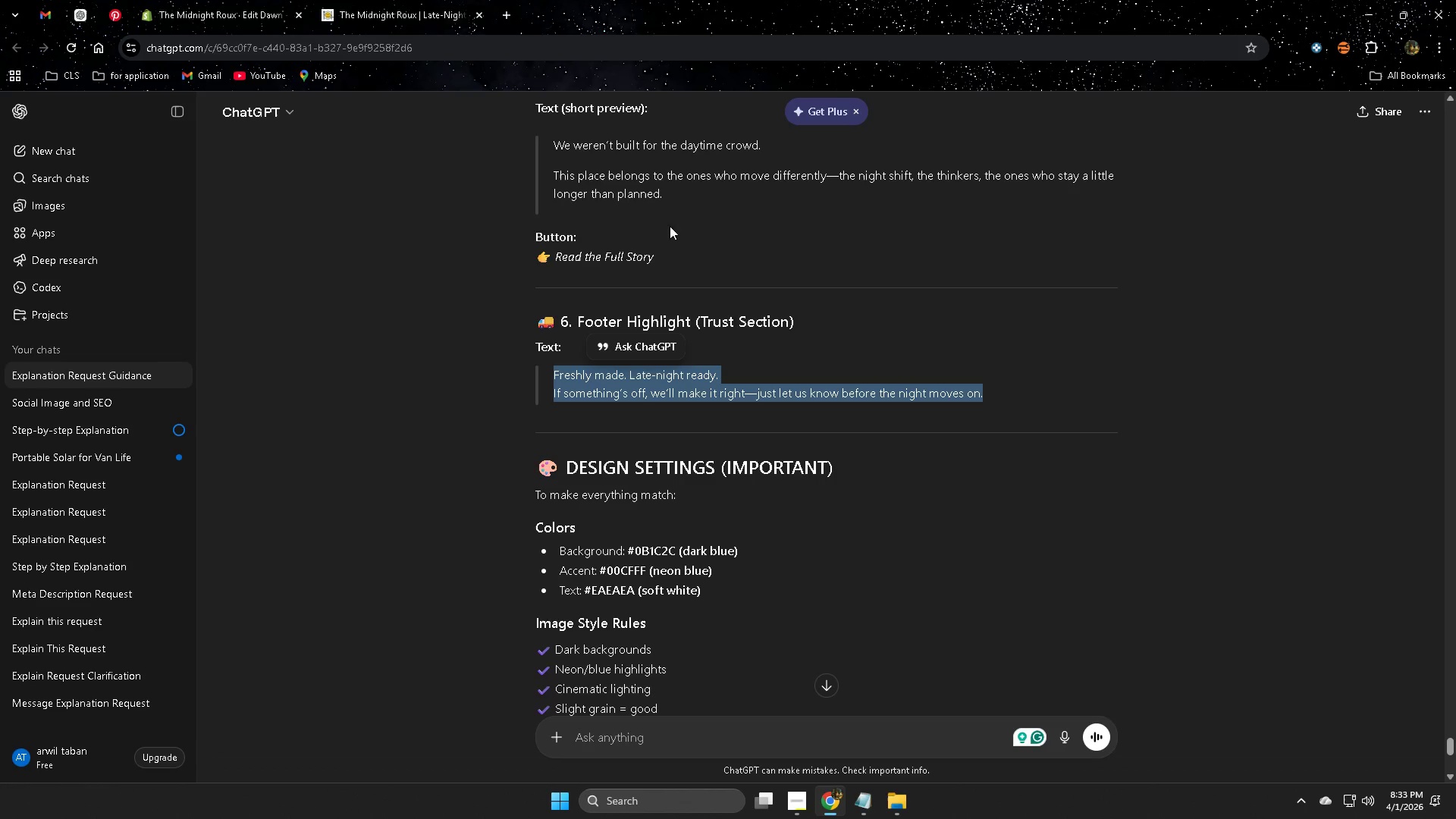 
key(Control+C)
 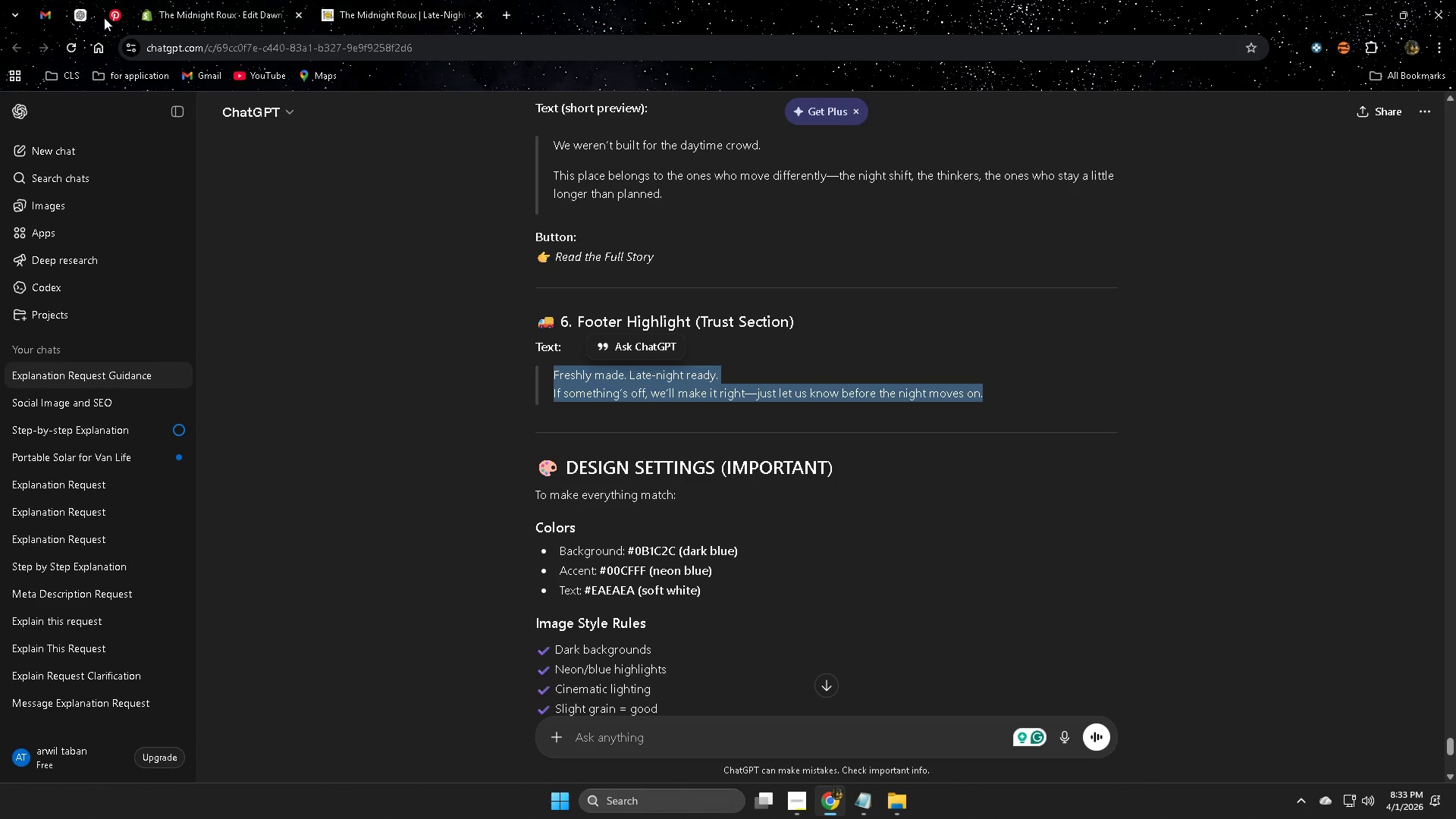 
left_click([43, 14])
 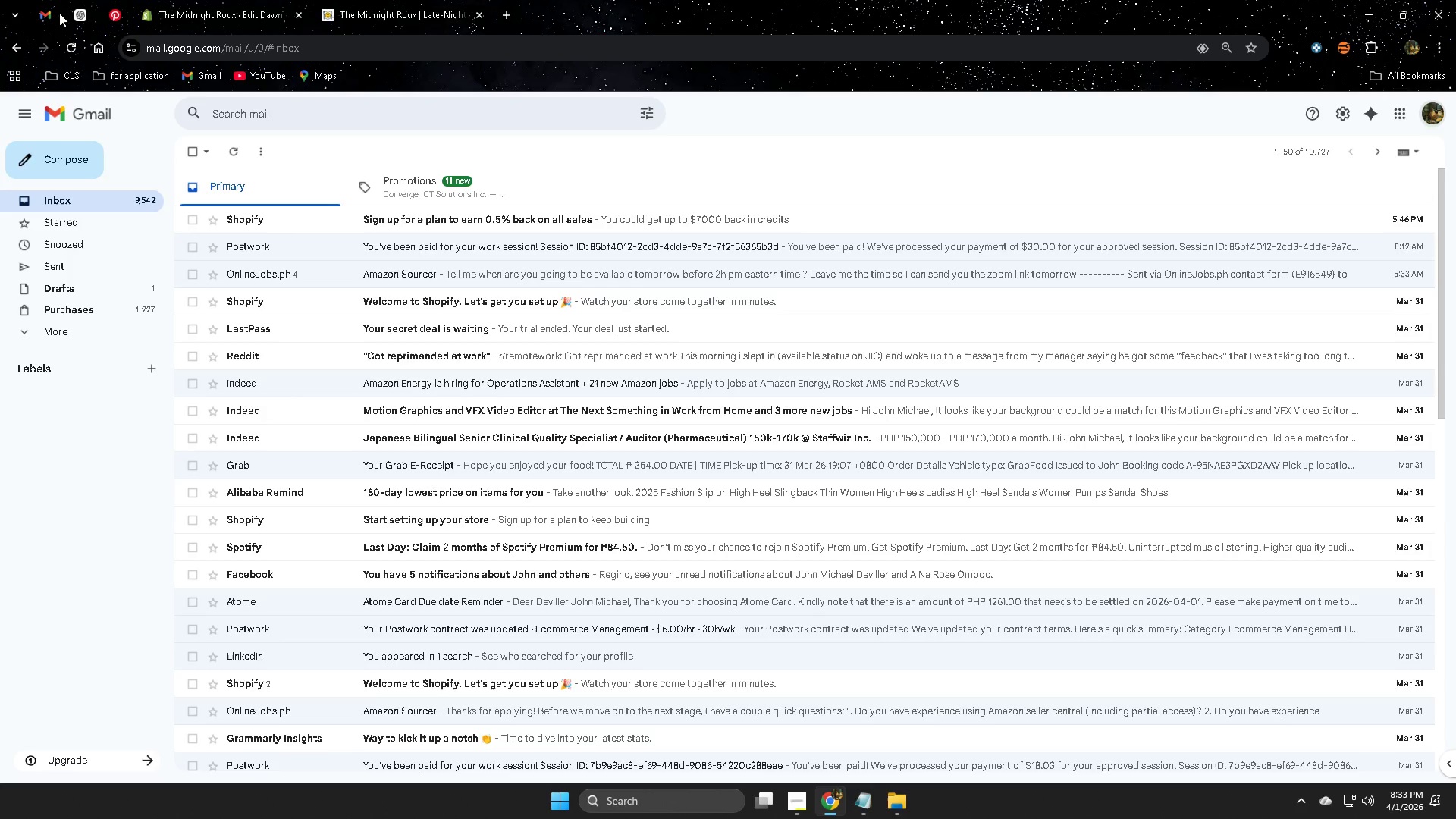 
left_click([168, 5])
 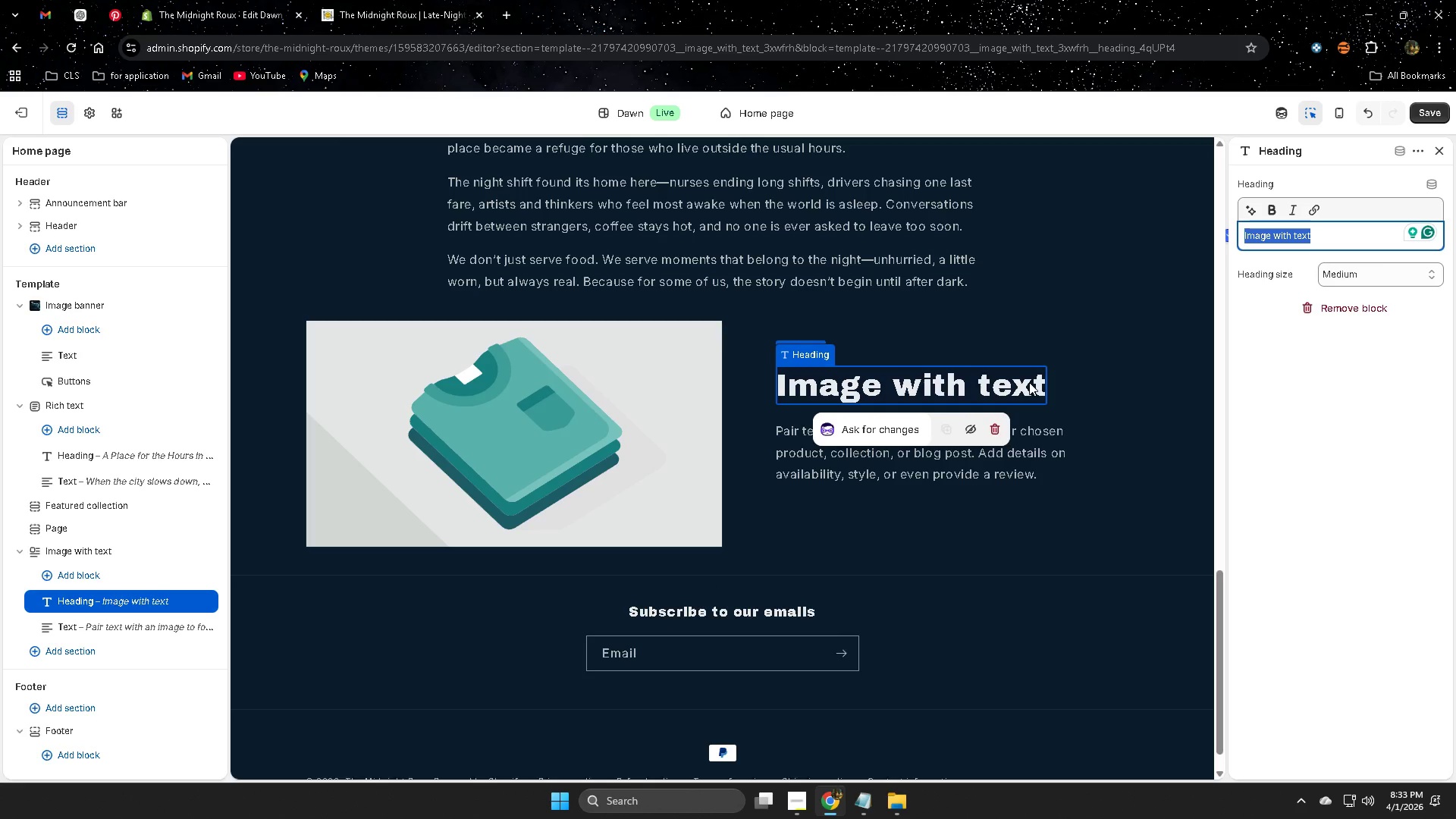 
key(Delete)
 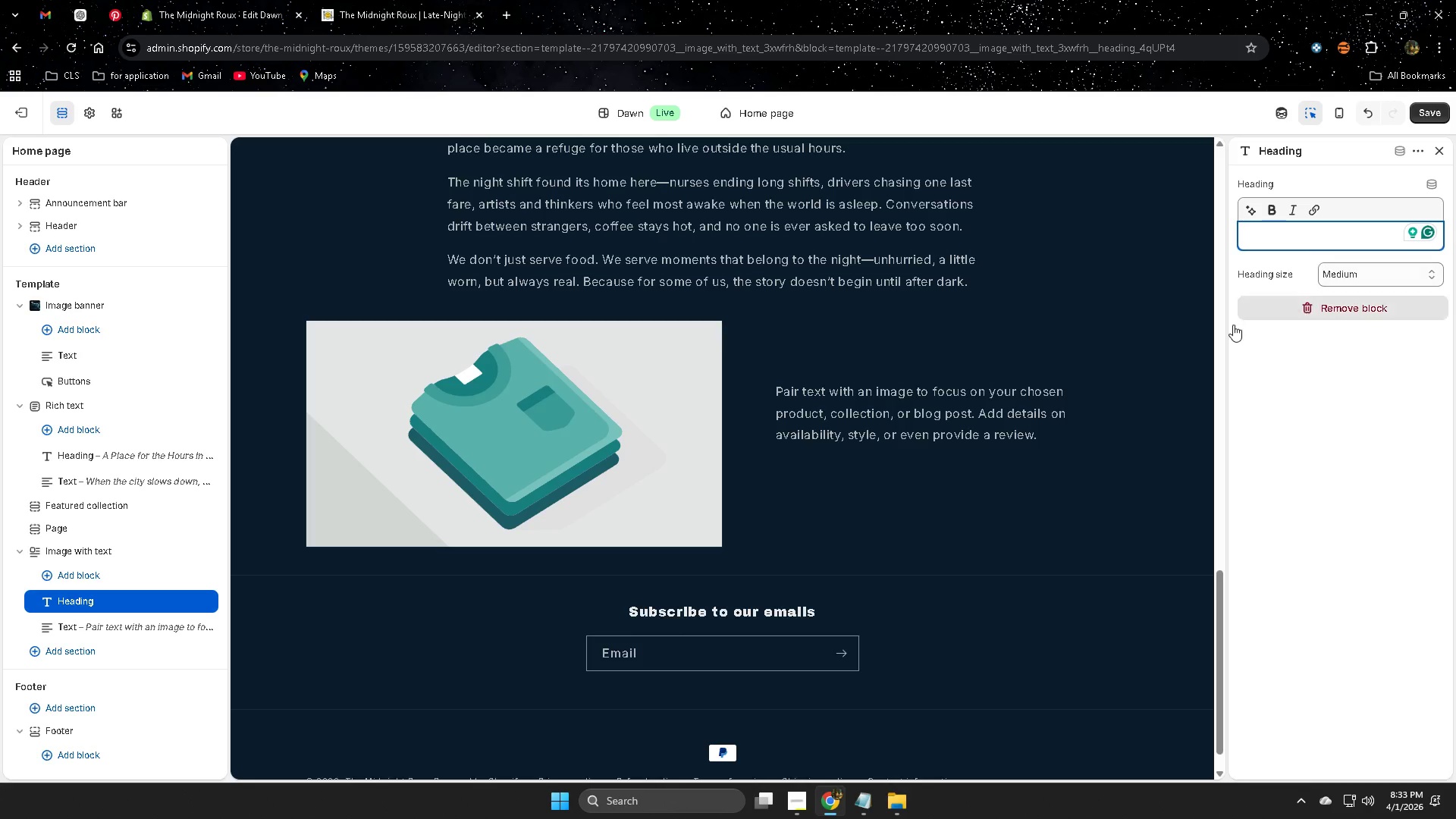 
left_click([961, 416])
 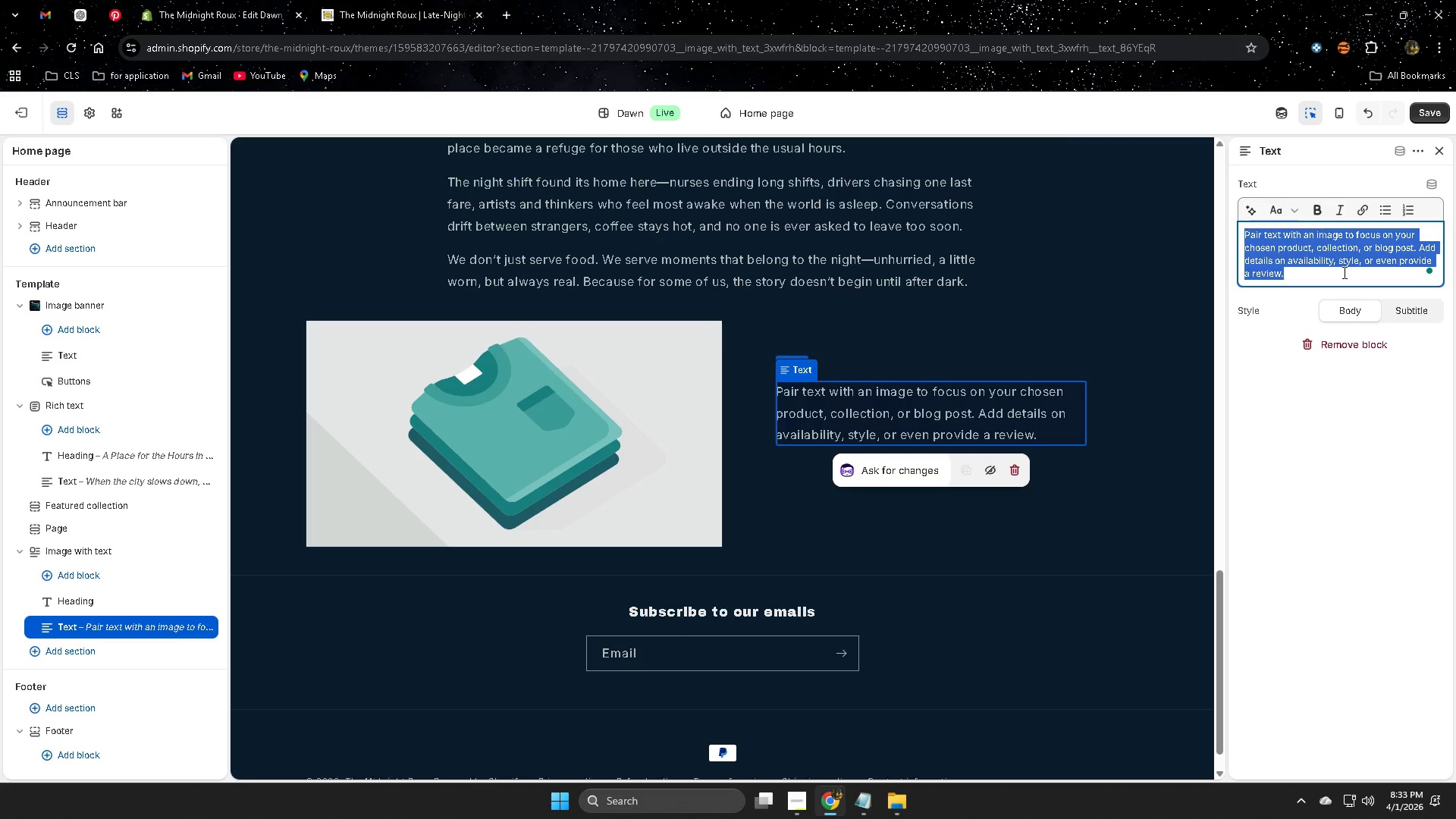 
key(Backspace)
 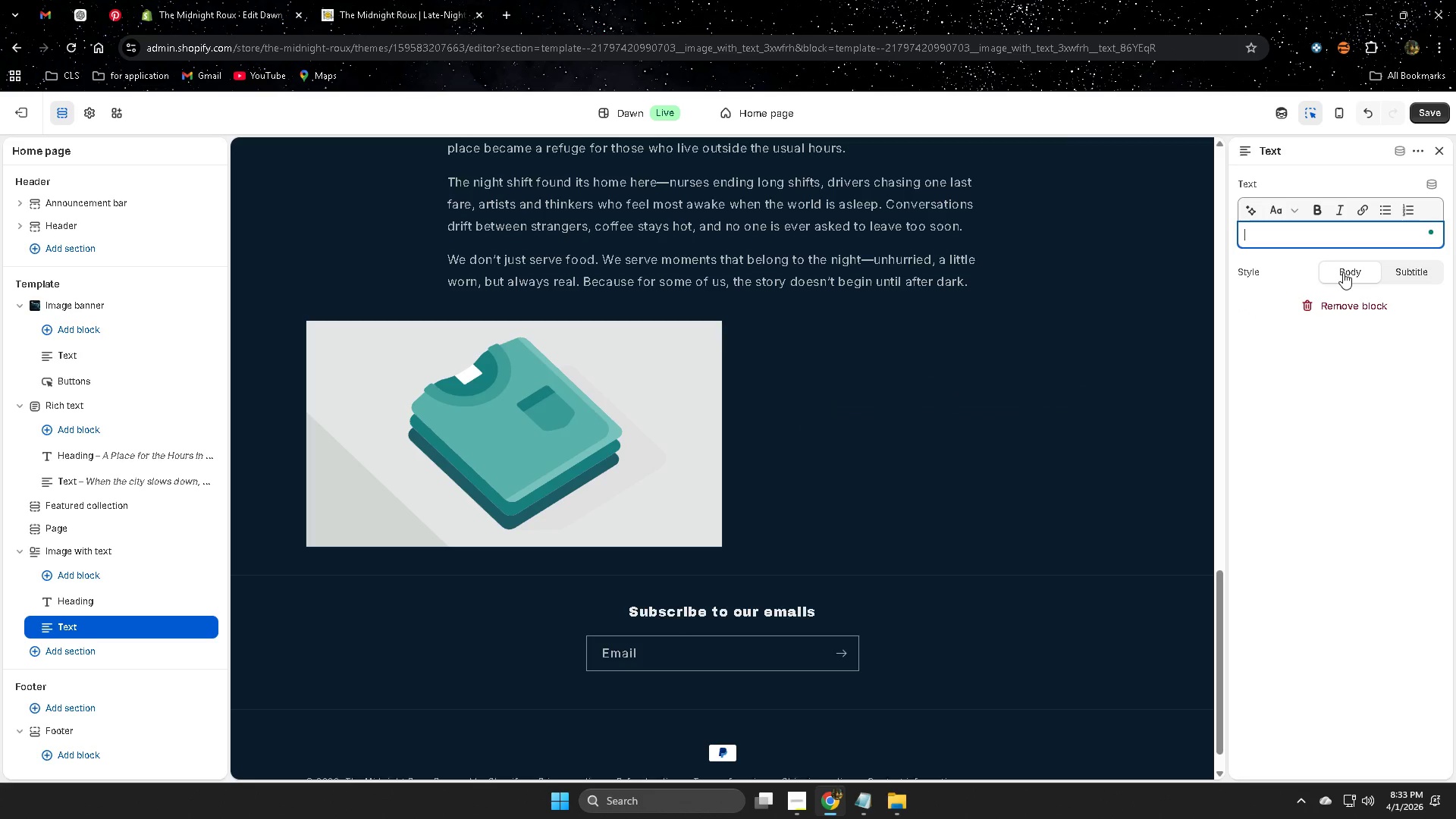 
key(Control+V)
 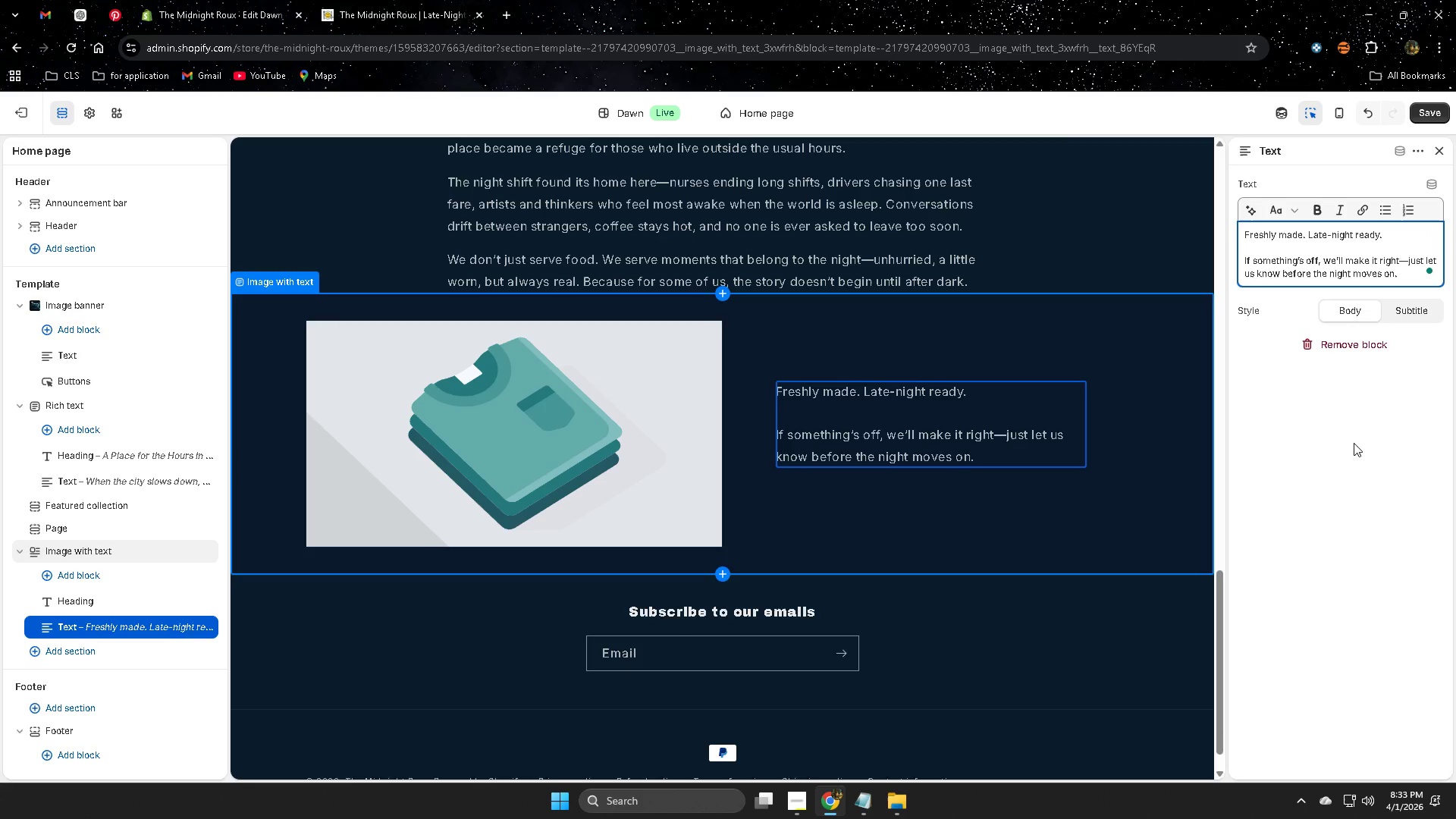 
wait(5.25)
 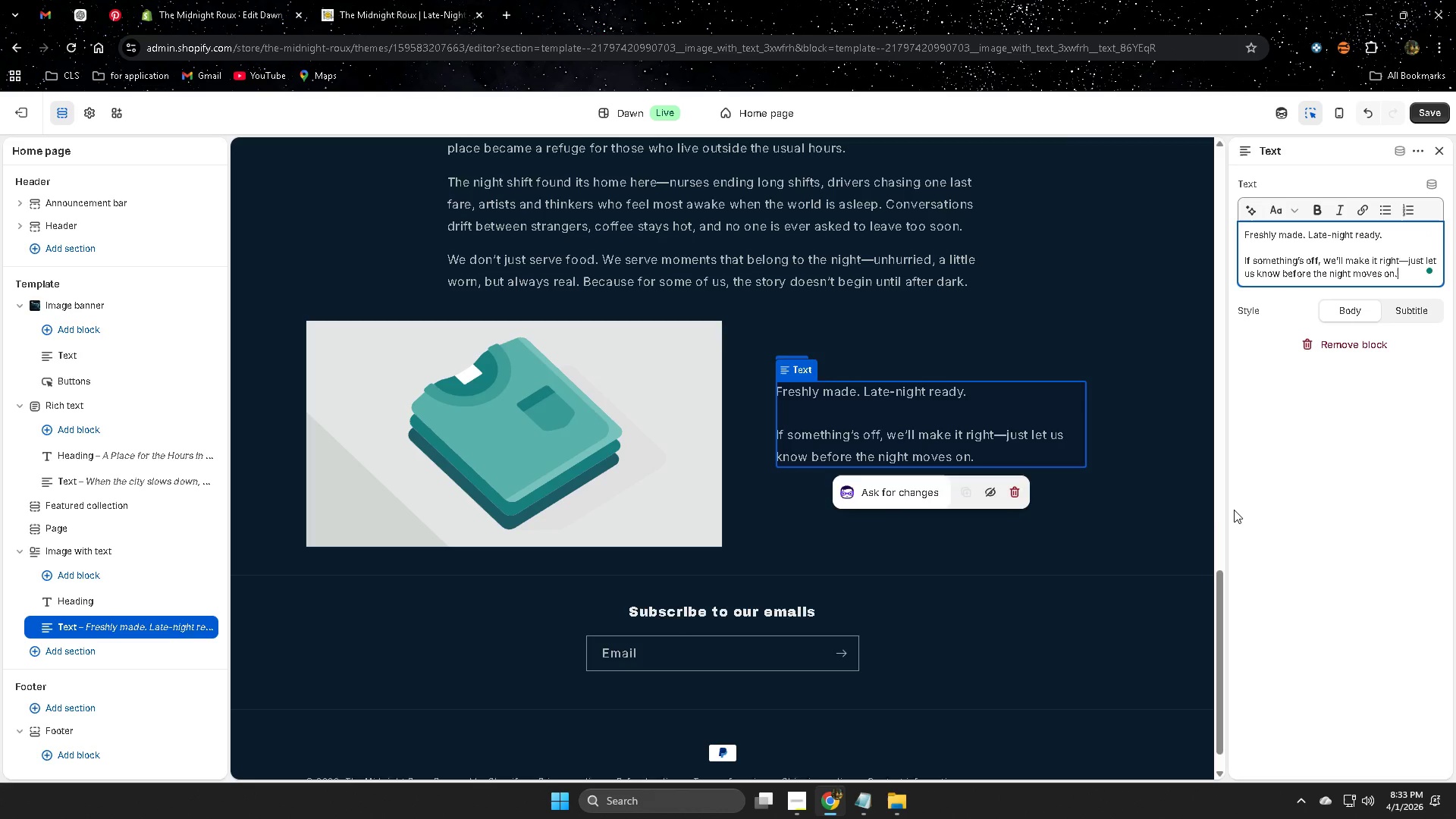 
left_click([1429, 117])
 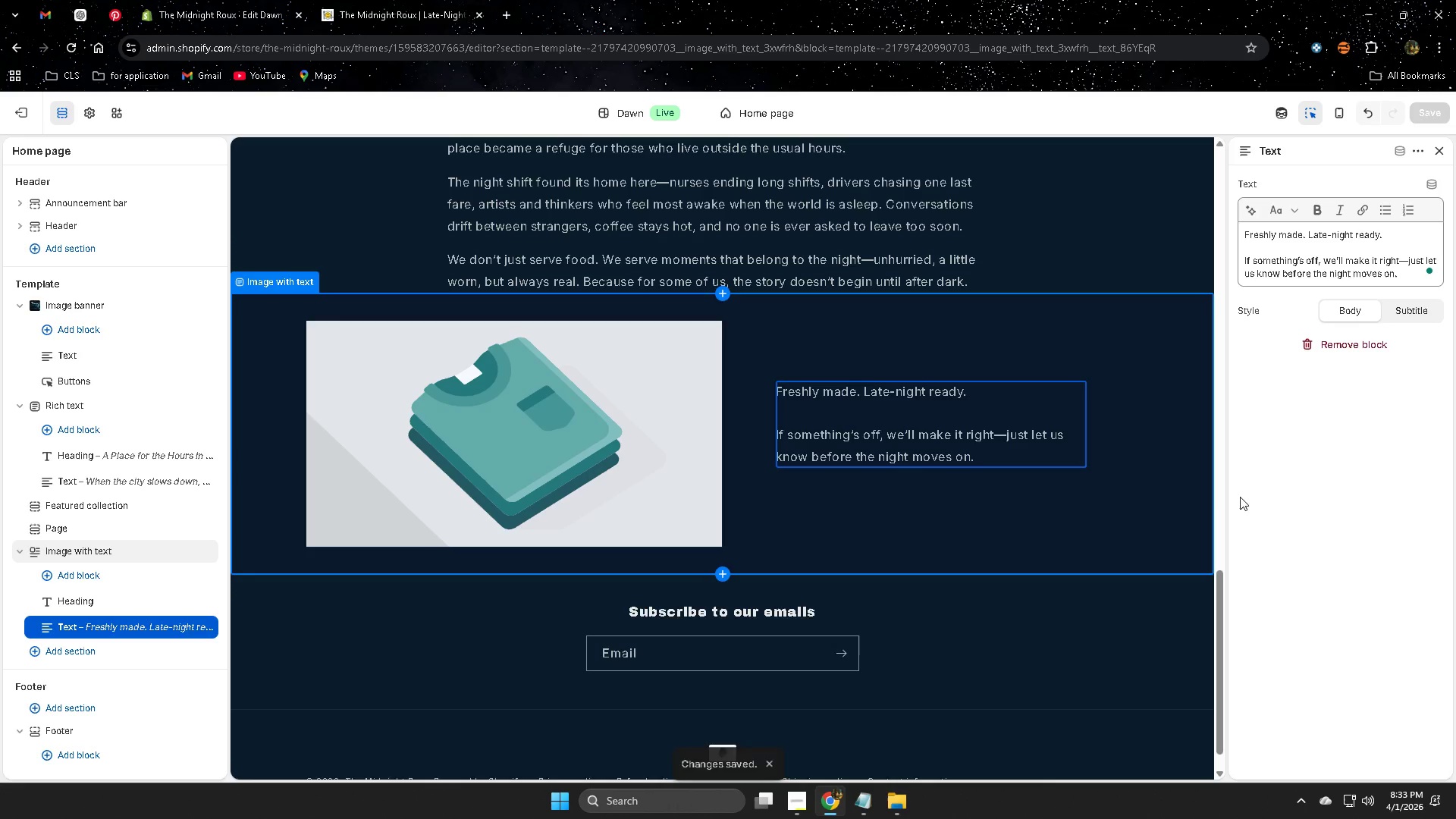 
scroll: coordinate [1144, 485], scroll_direction: up, amount: 1.0
 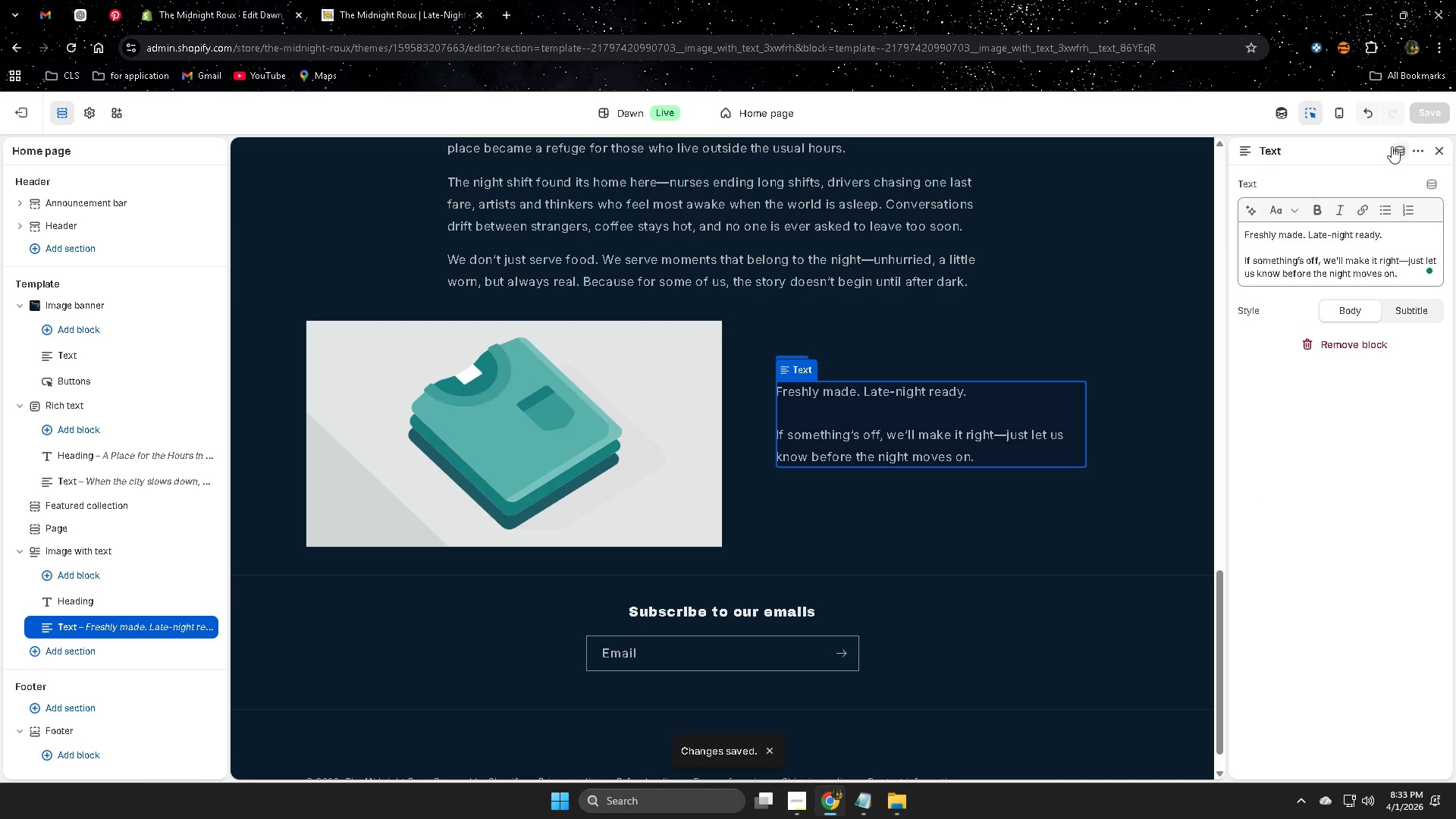 
left_click([1341, 118])
 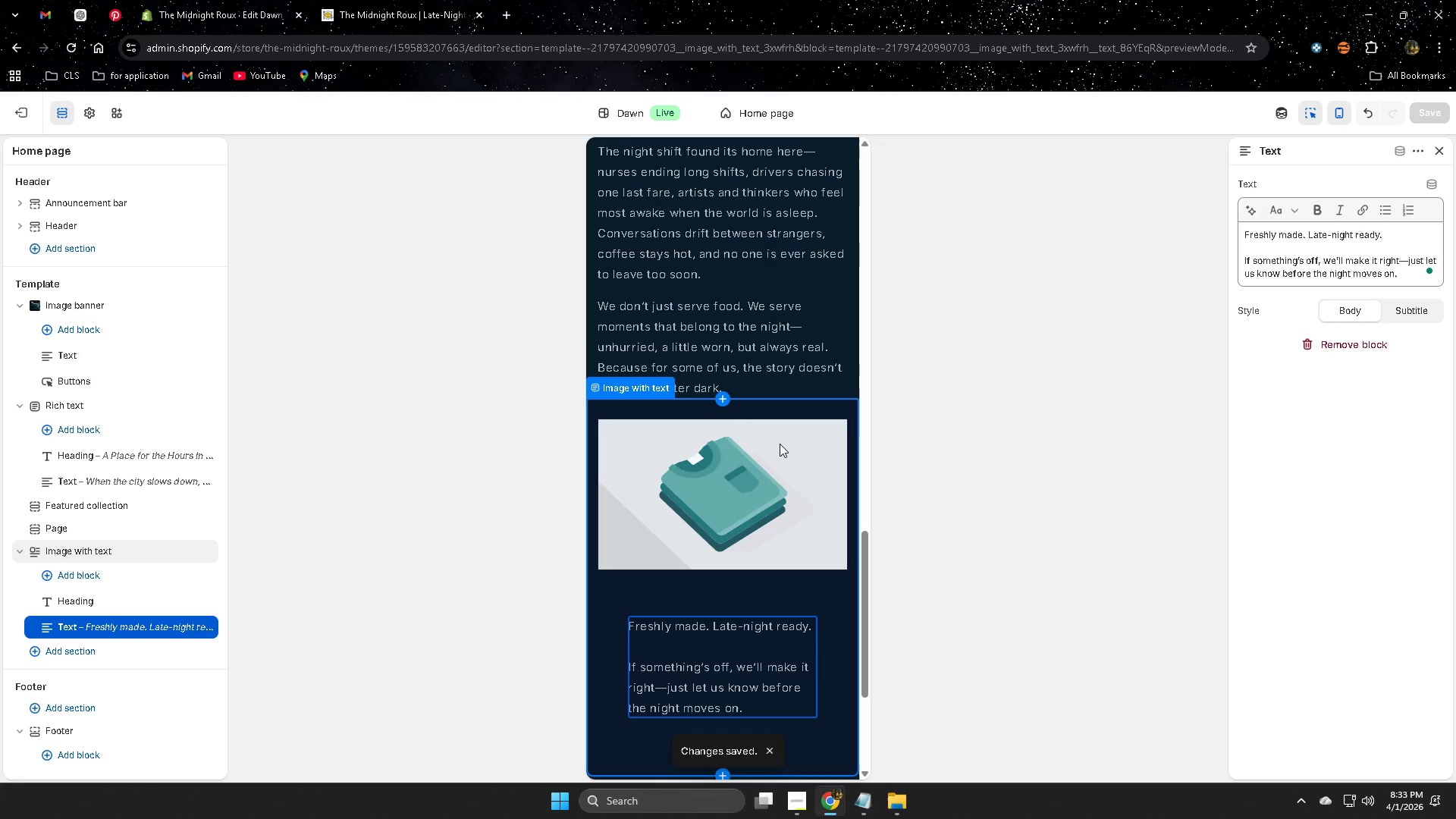 
scroll: coordinate [794, 438], scroll_direction: up, amount: 20.0
 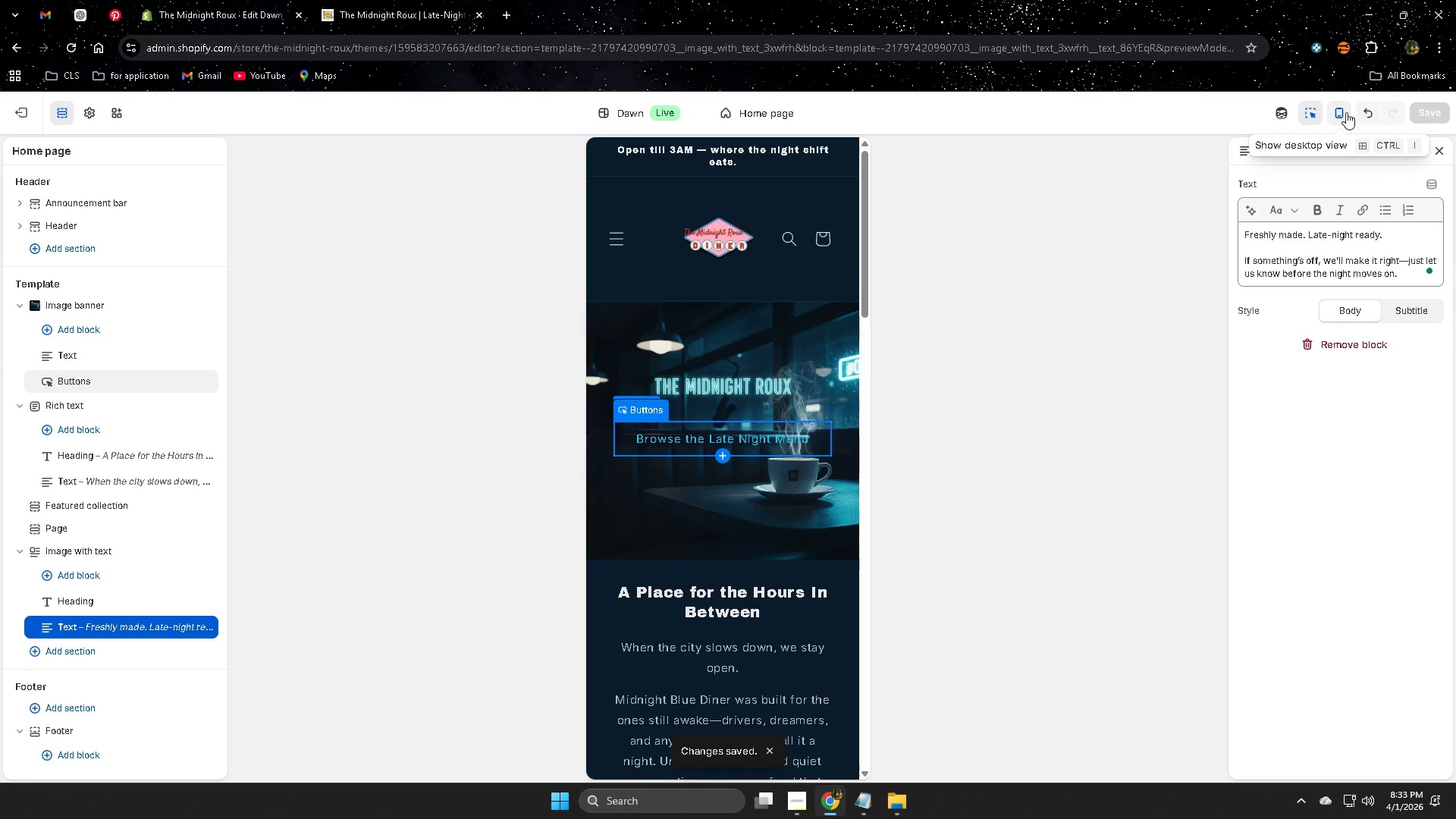 
left_click([1342, 113])
 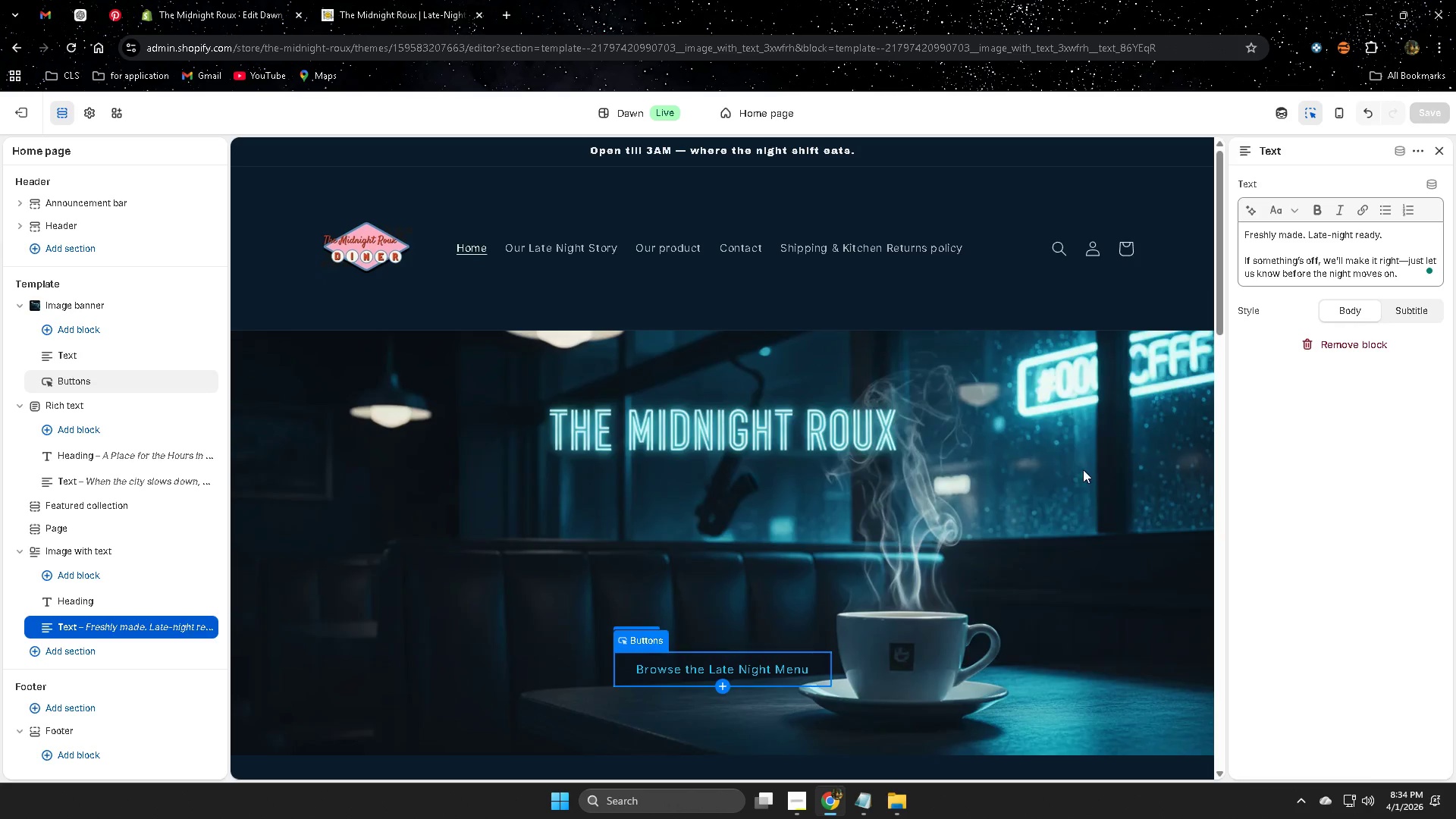 
scroll: coordinate [1090, 469], scroll_direction: down, amount: 2.0
 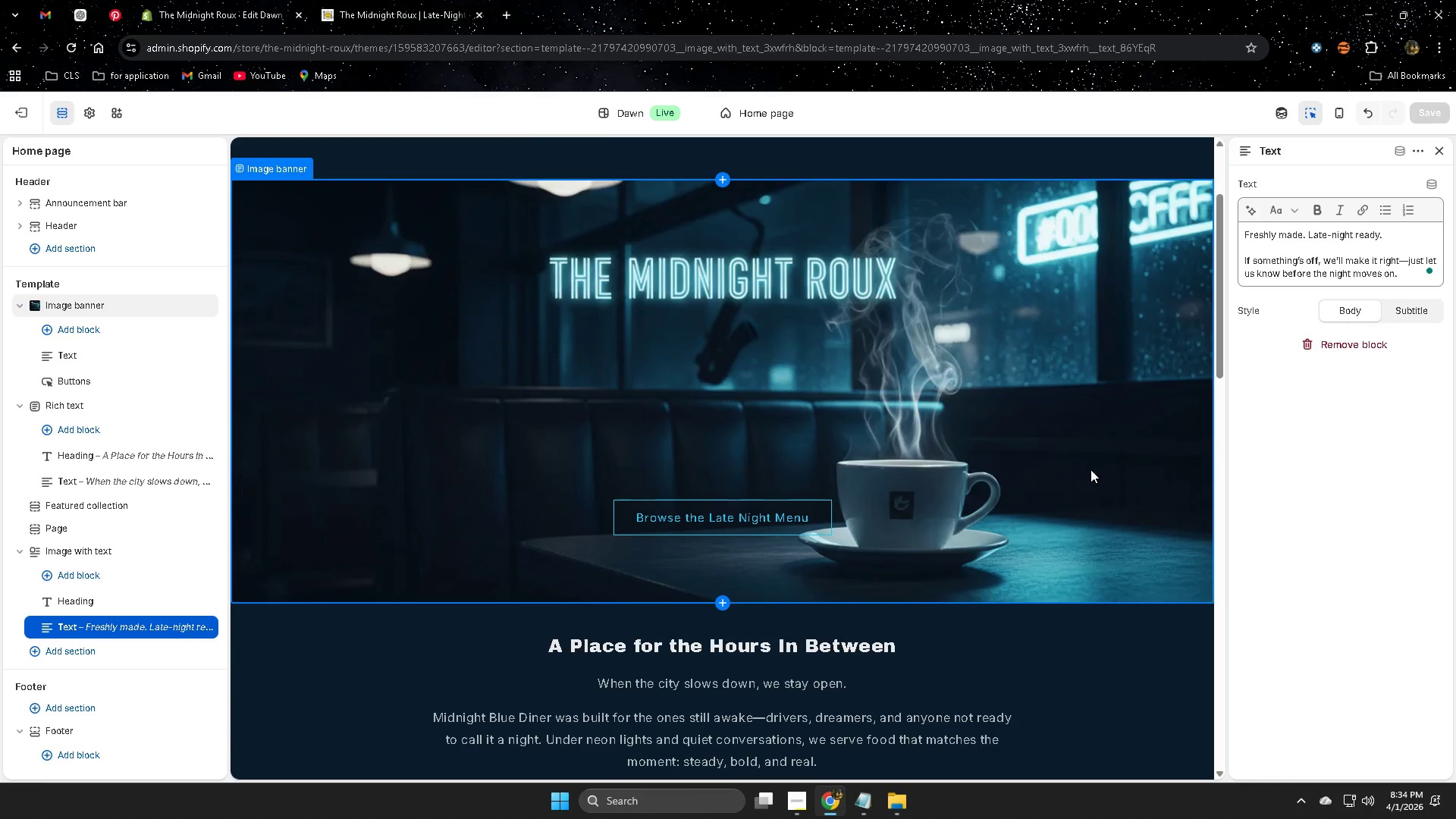 
scroll: coordinate [1090, 469], scroll_direction: none, amount: 0.0
 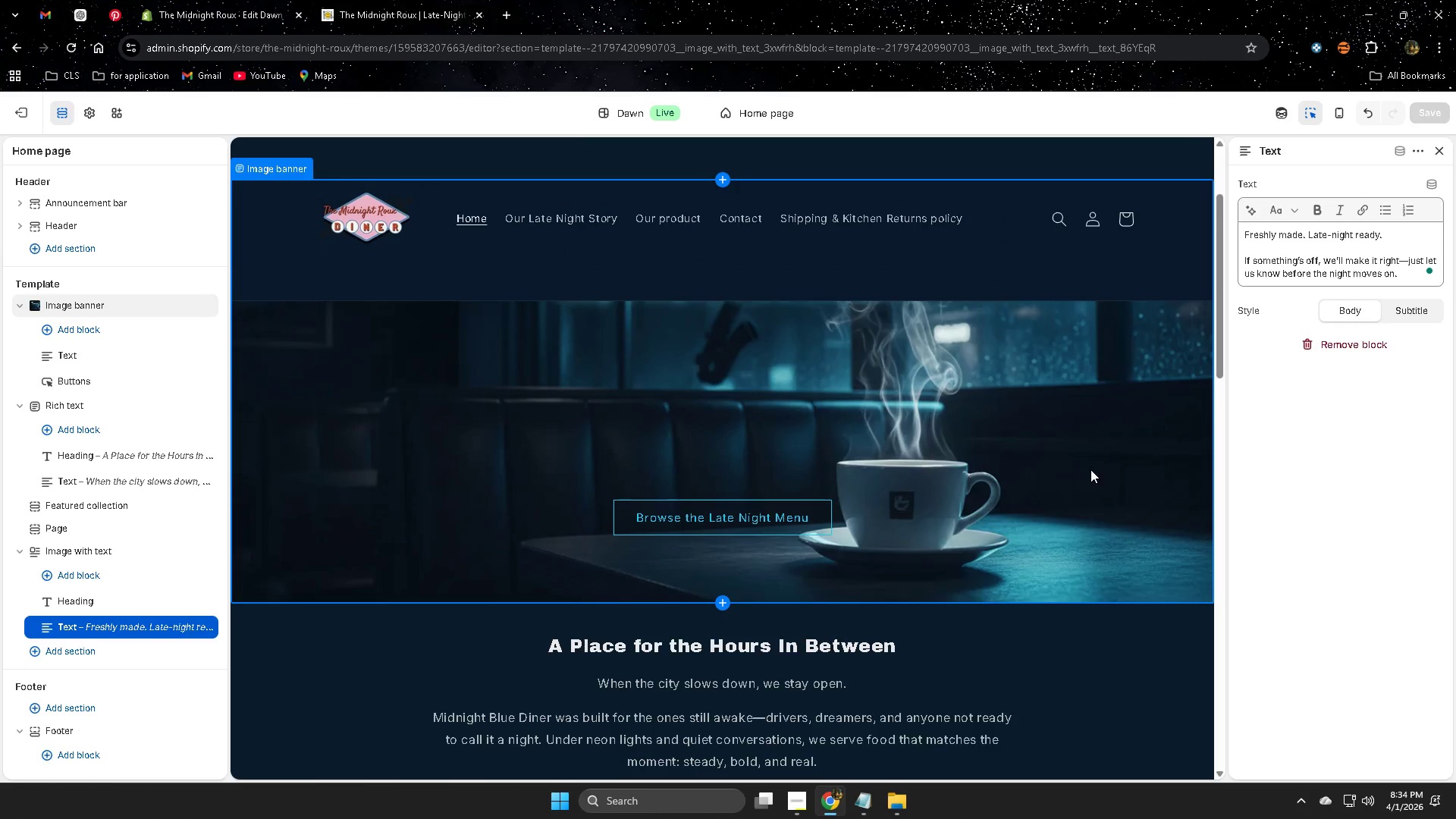 
scroll: coordinate [1037, 469], scroll_direction: down, amount: 2.0
 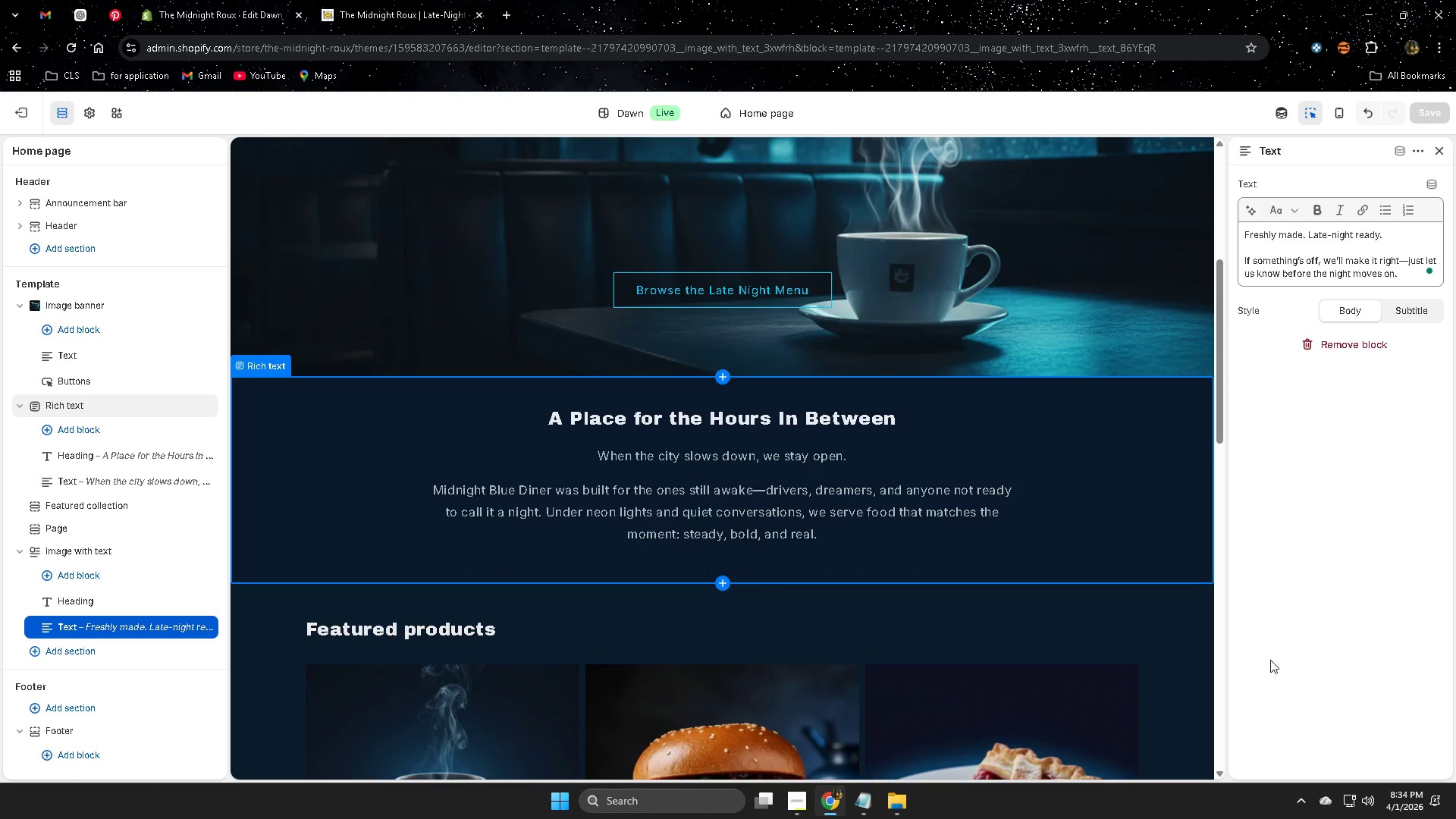 
left_click([1338, 632])
 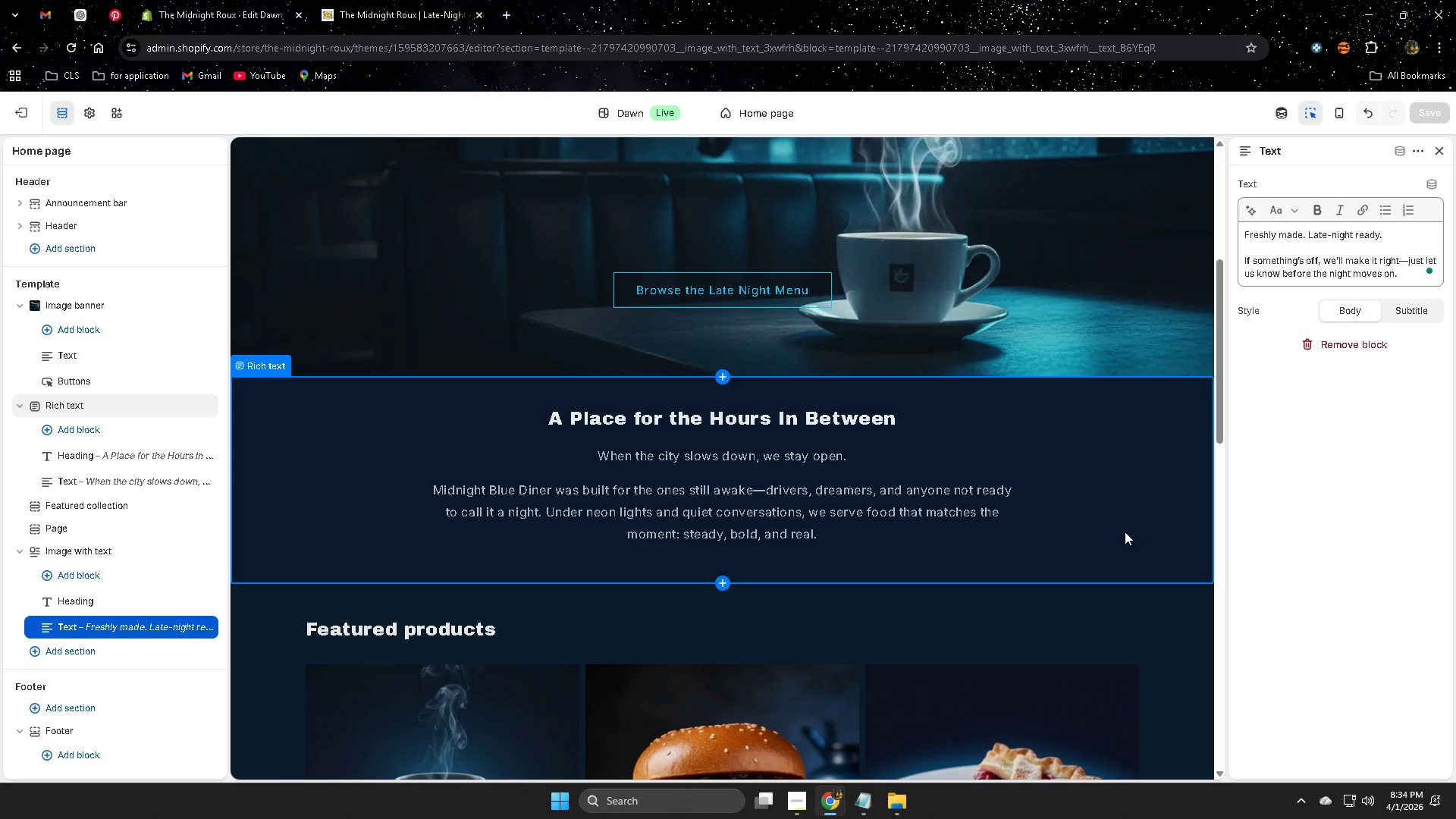 
wait(7.36)
 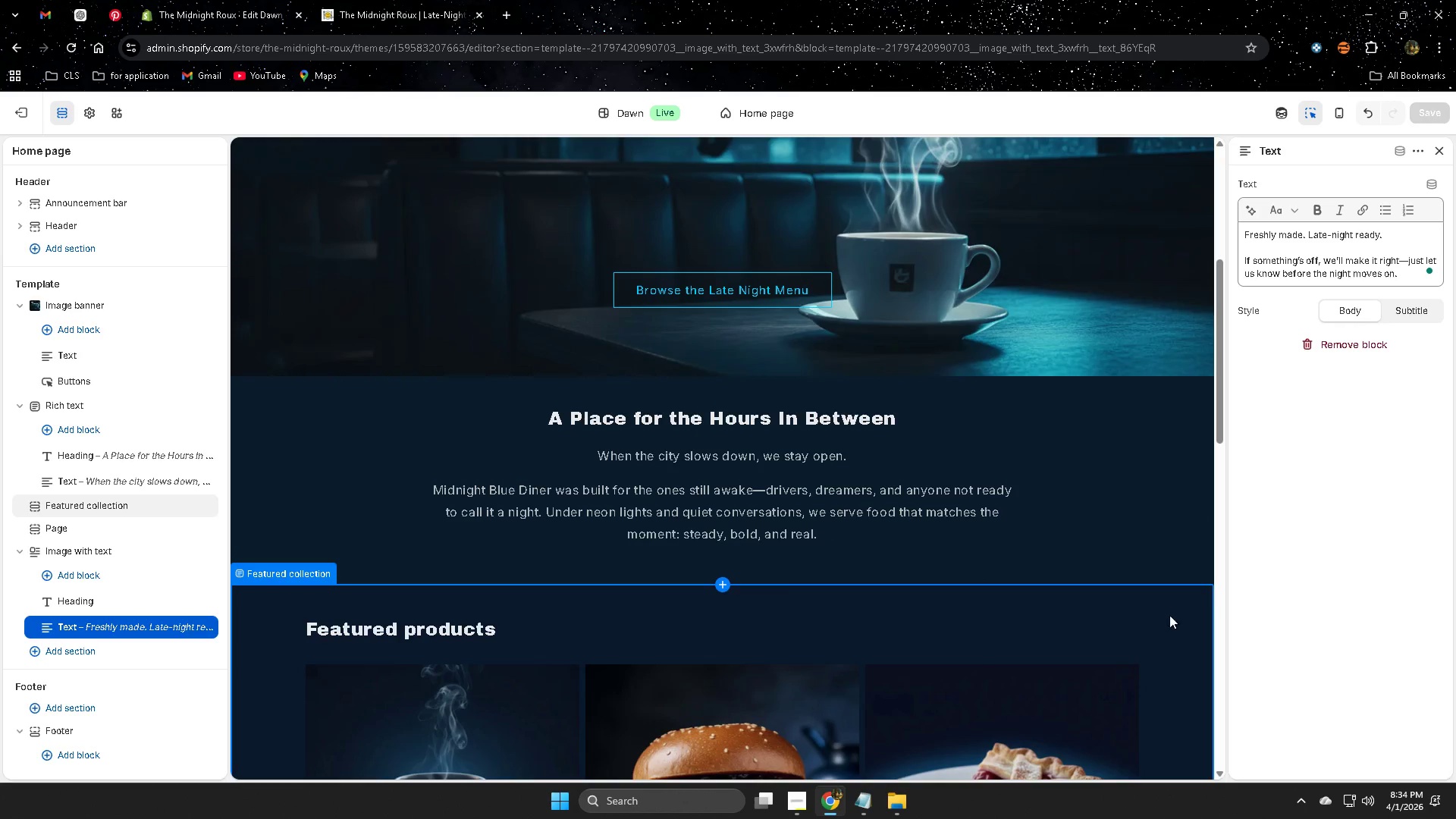 
scroll: coordinate [1089, 527], scroll_direction: down, amount: 10.0
 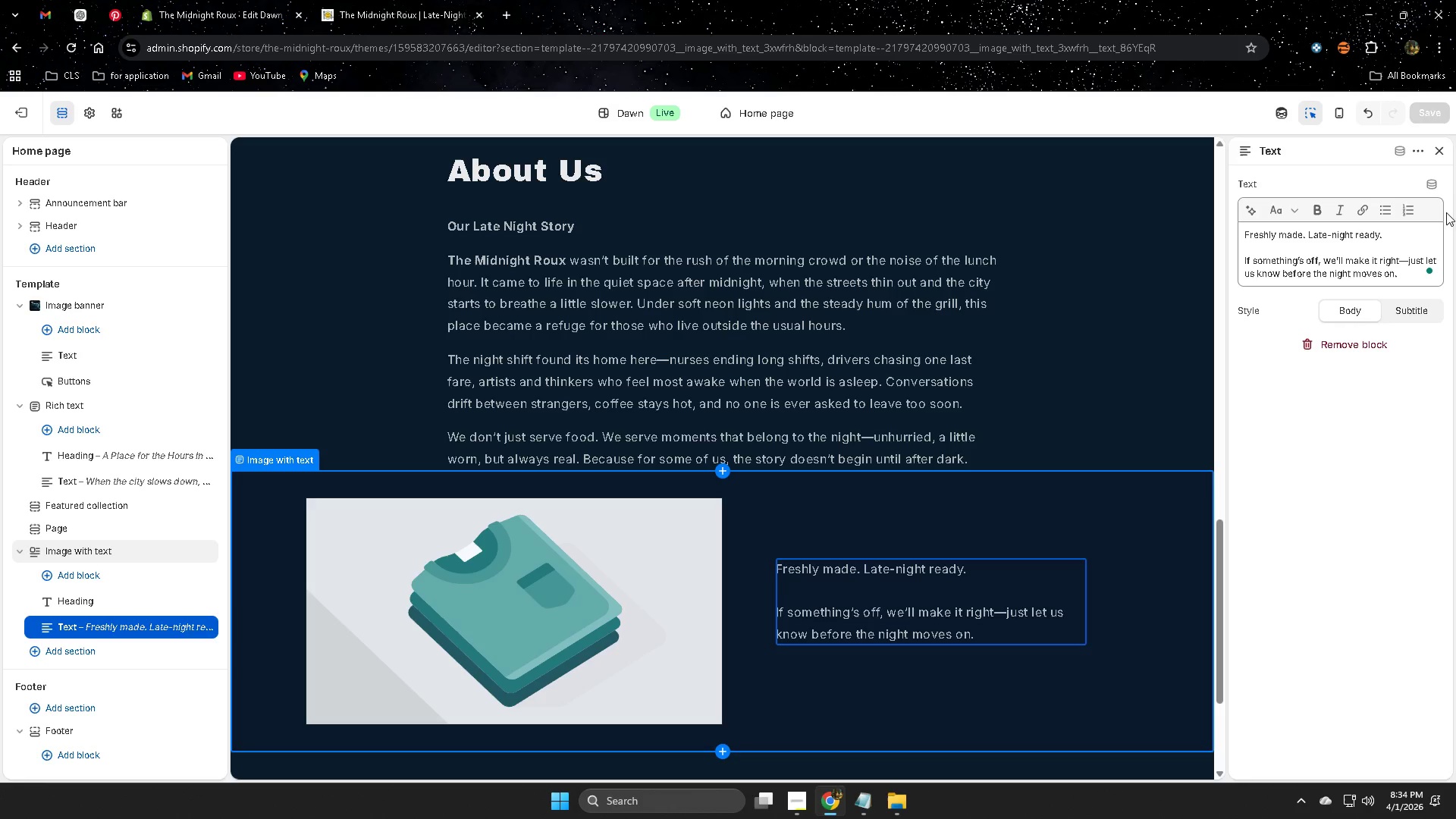 
wait(6.37)
 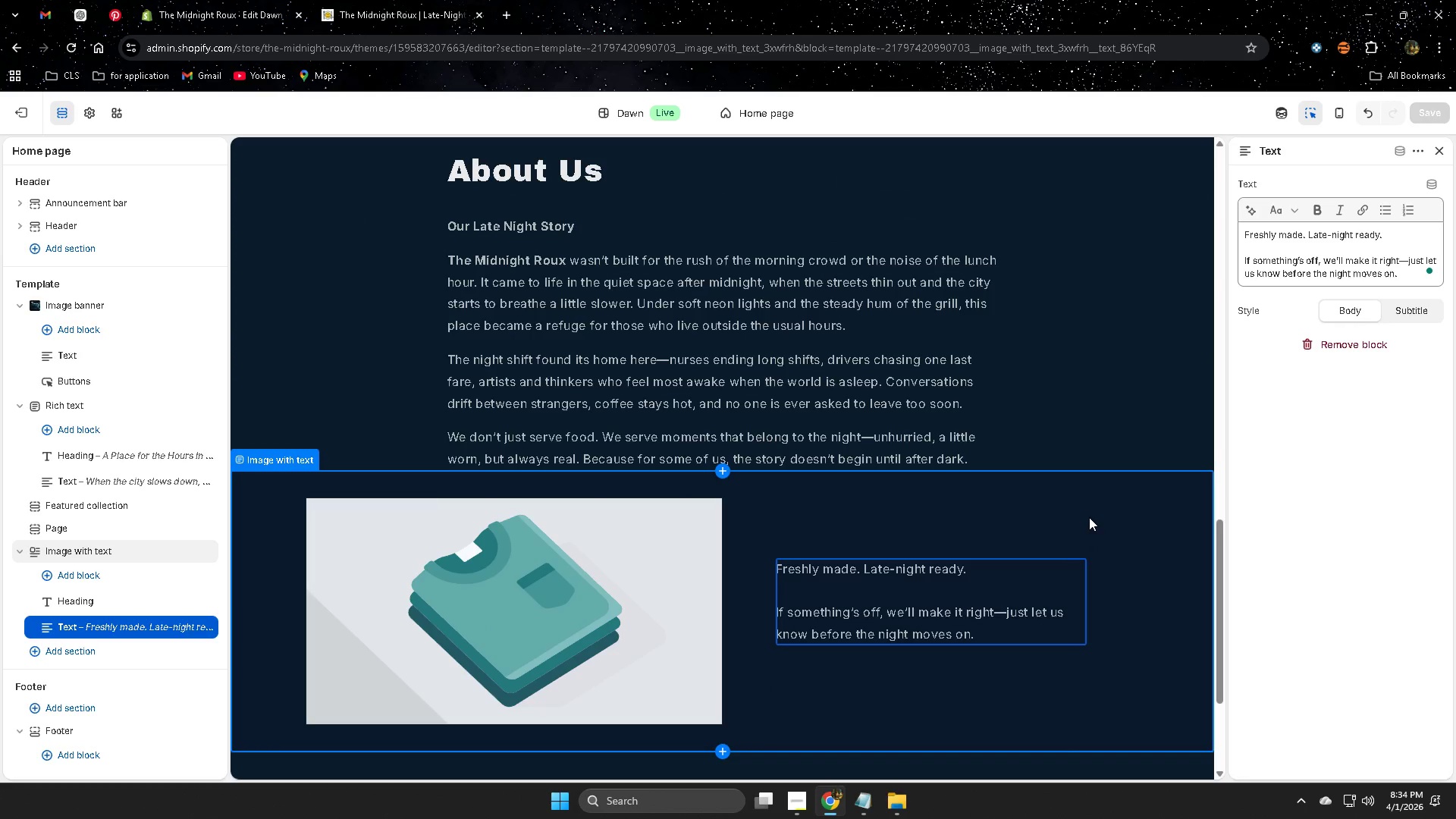 
left_click([1443, 155])
 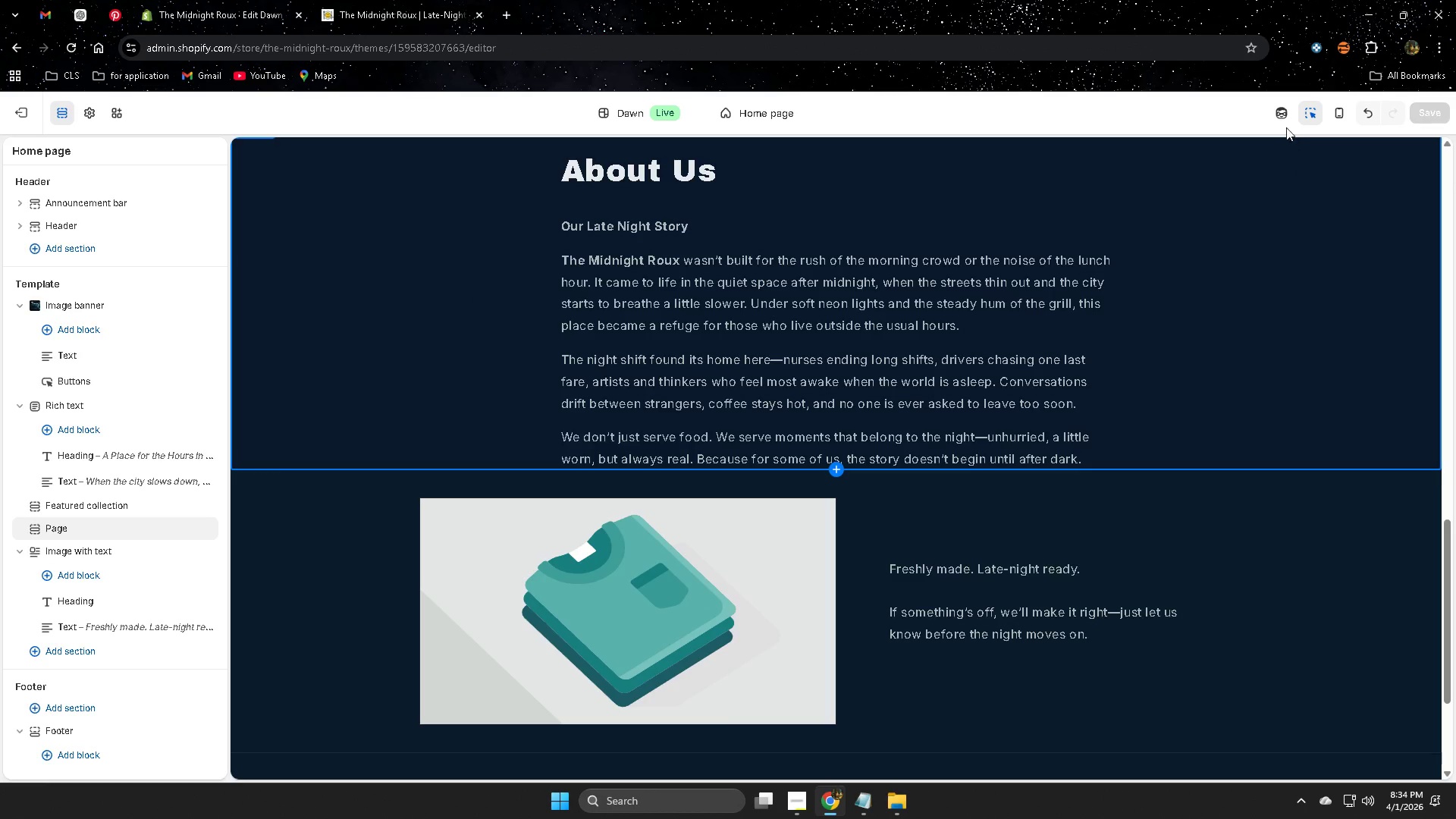 
left_click([1281, 118])
 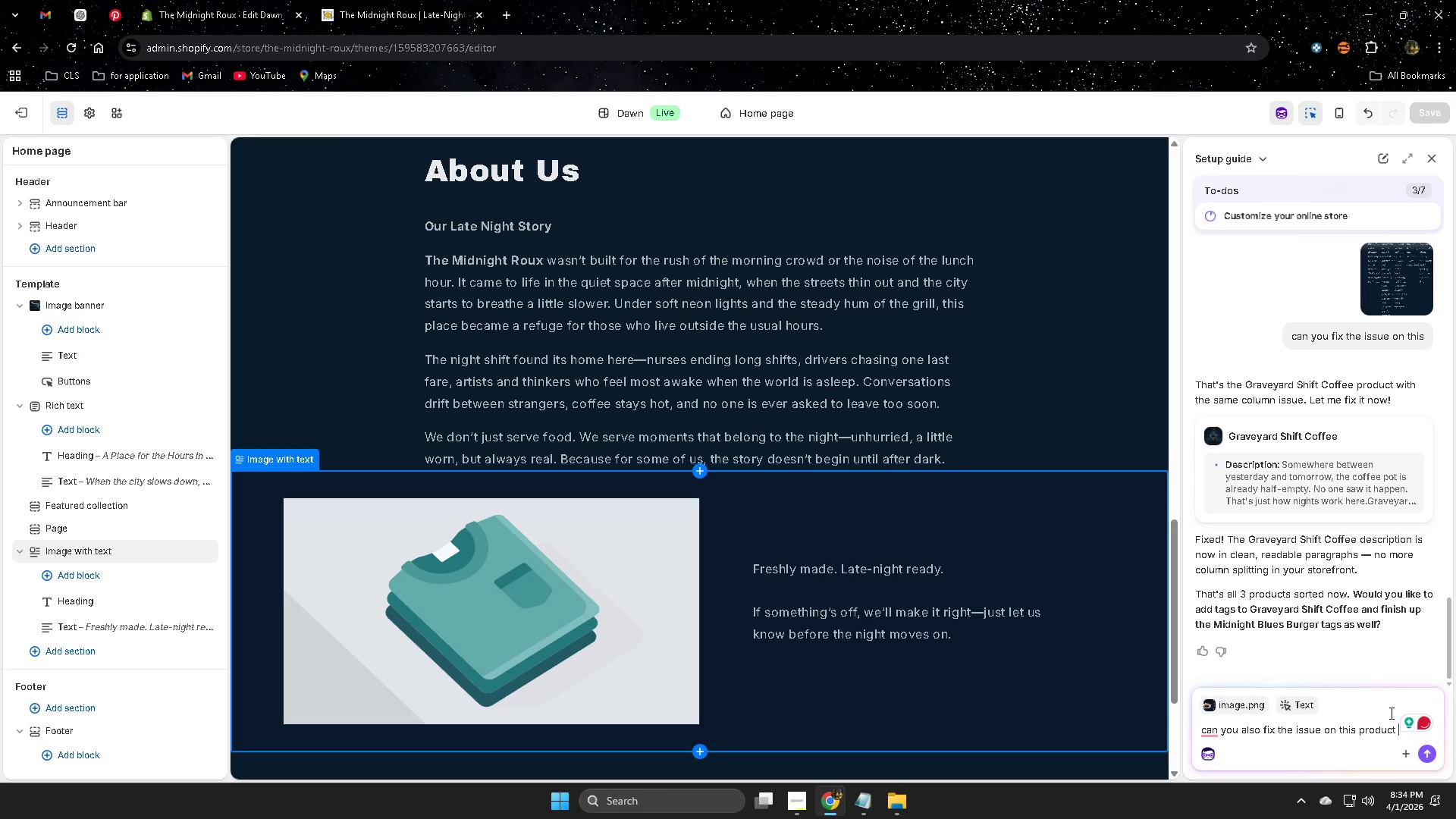 
wait(7.59)
 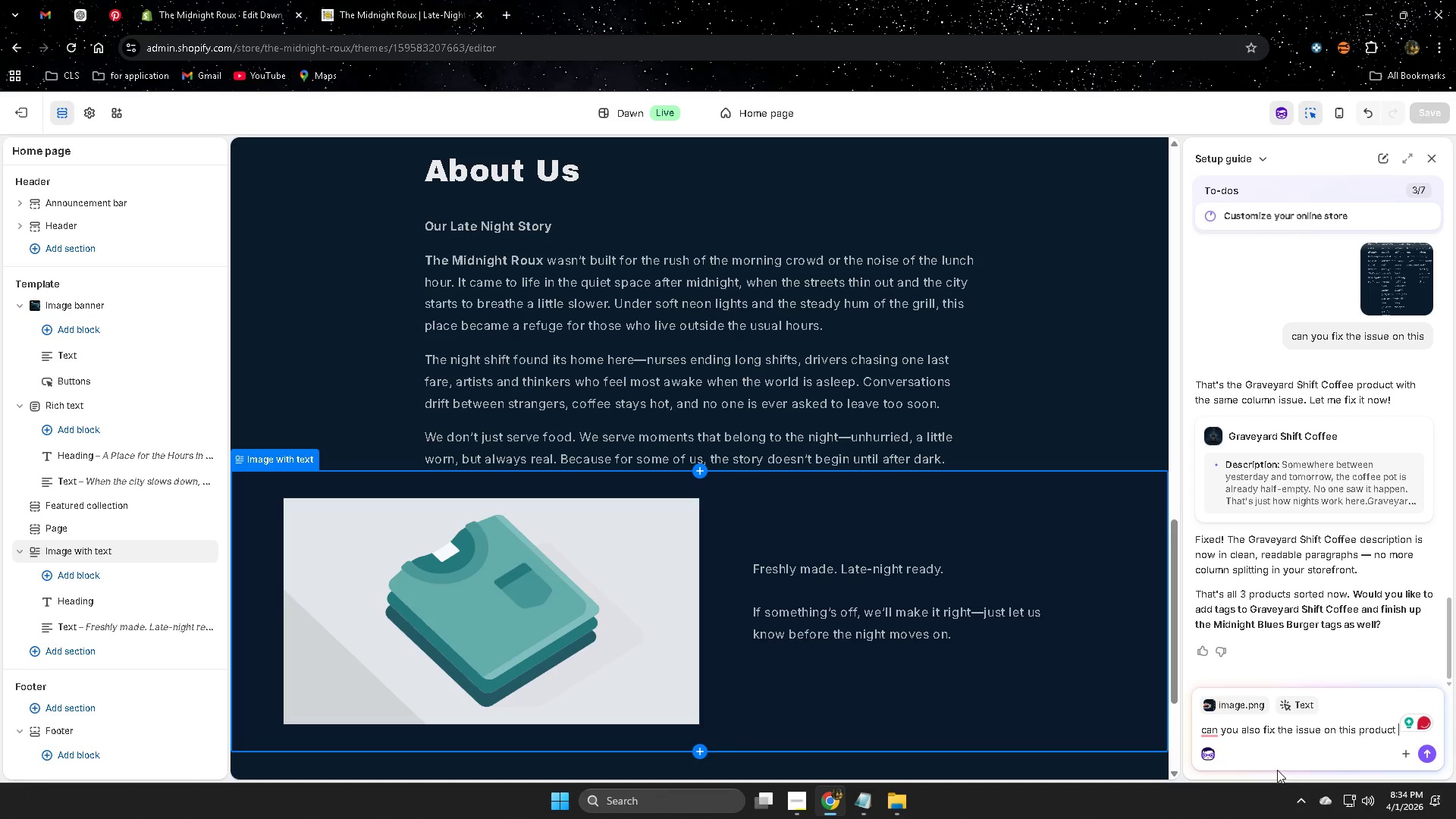 
double_click([1370, 735])
 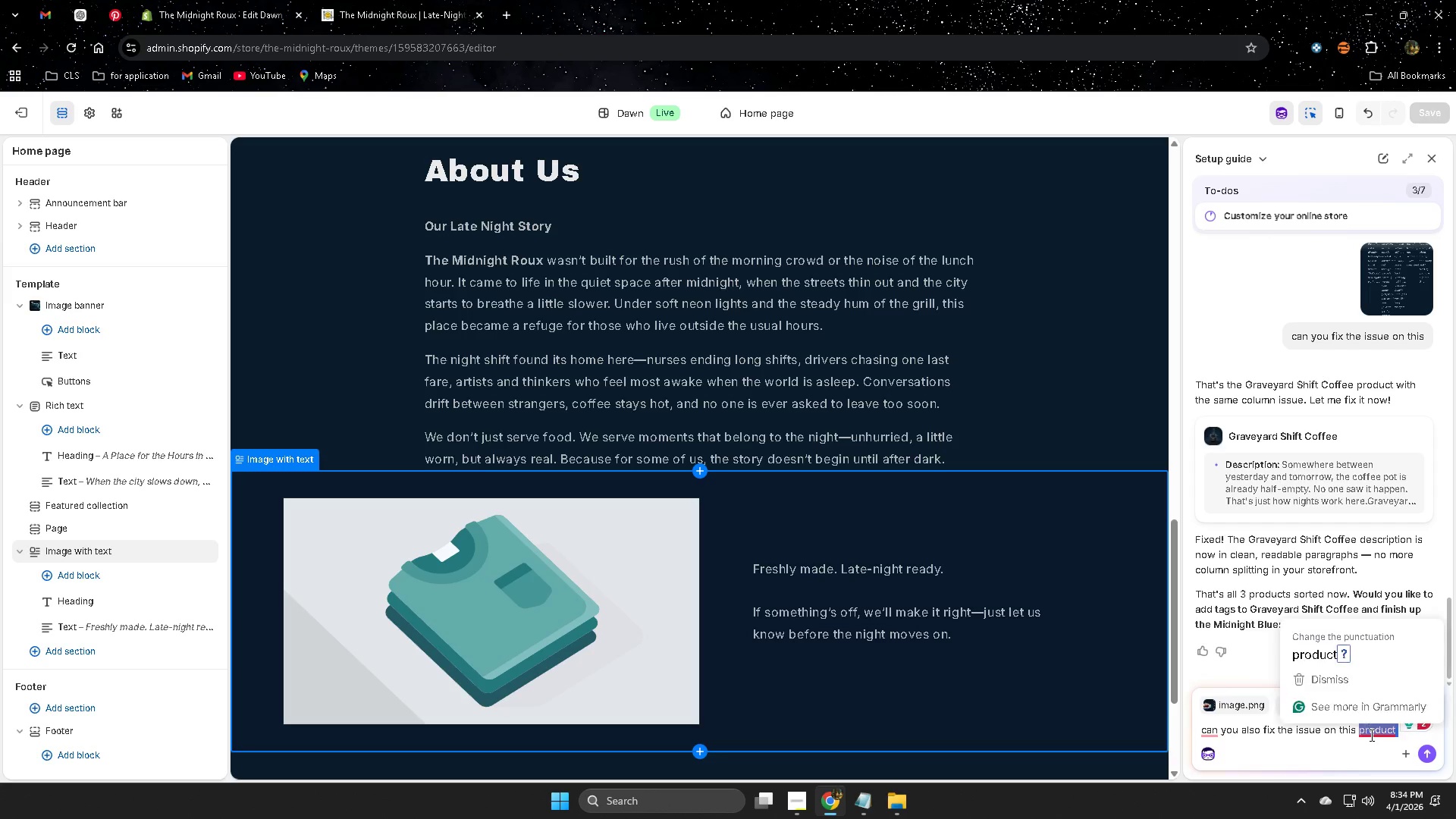 
triple_click([1370, 735])
 